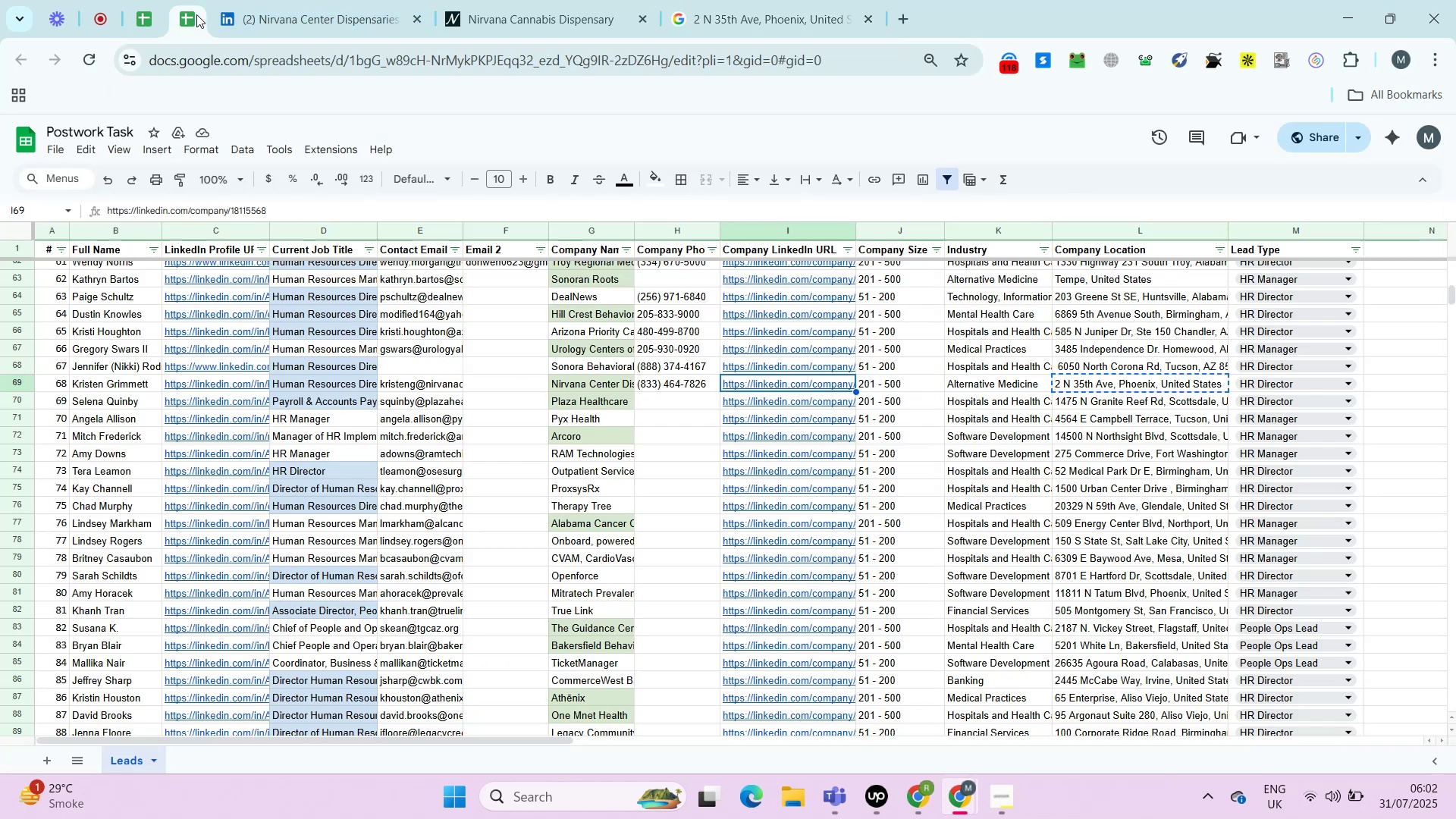 
key(ArrowLeft)
 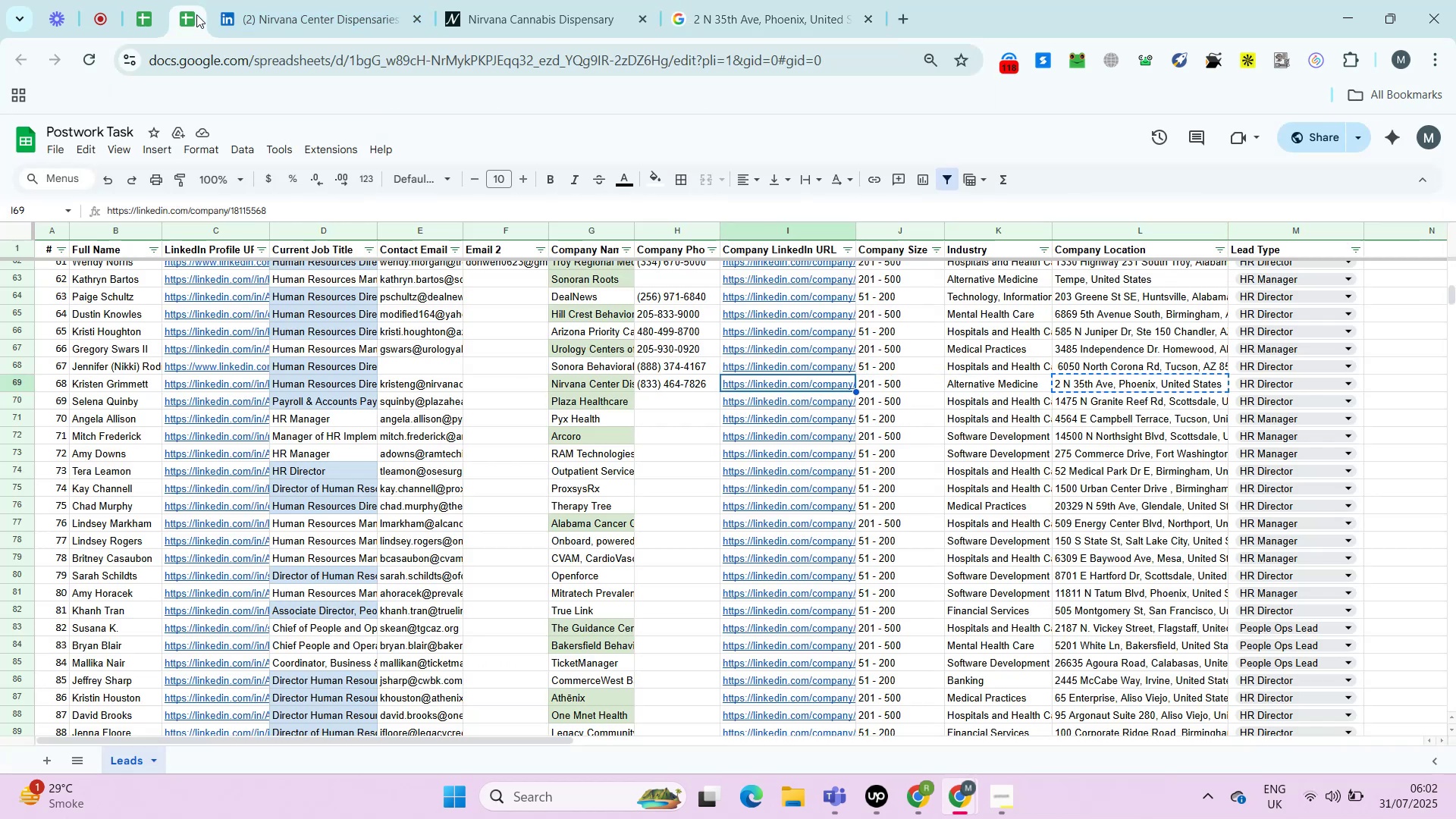 
key(ArrowLeft)
 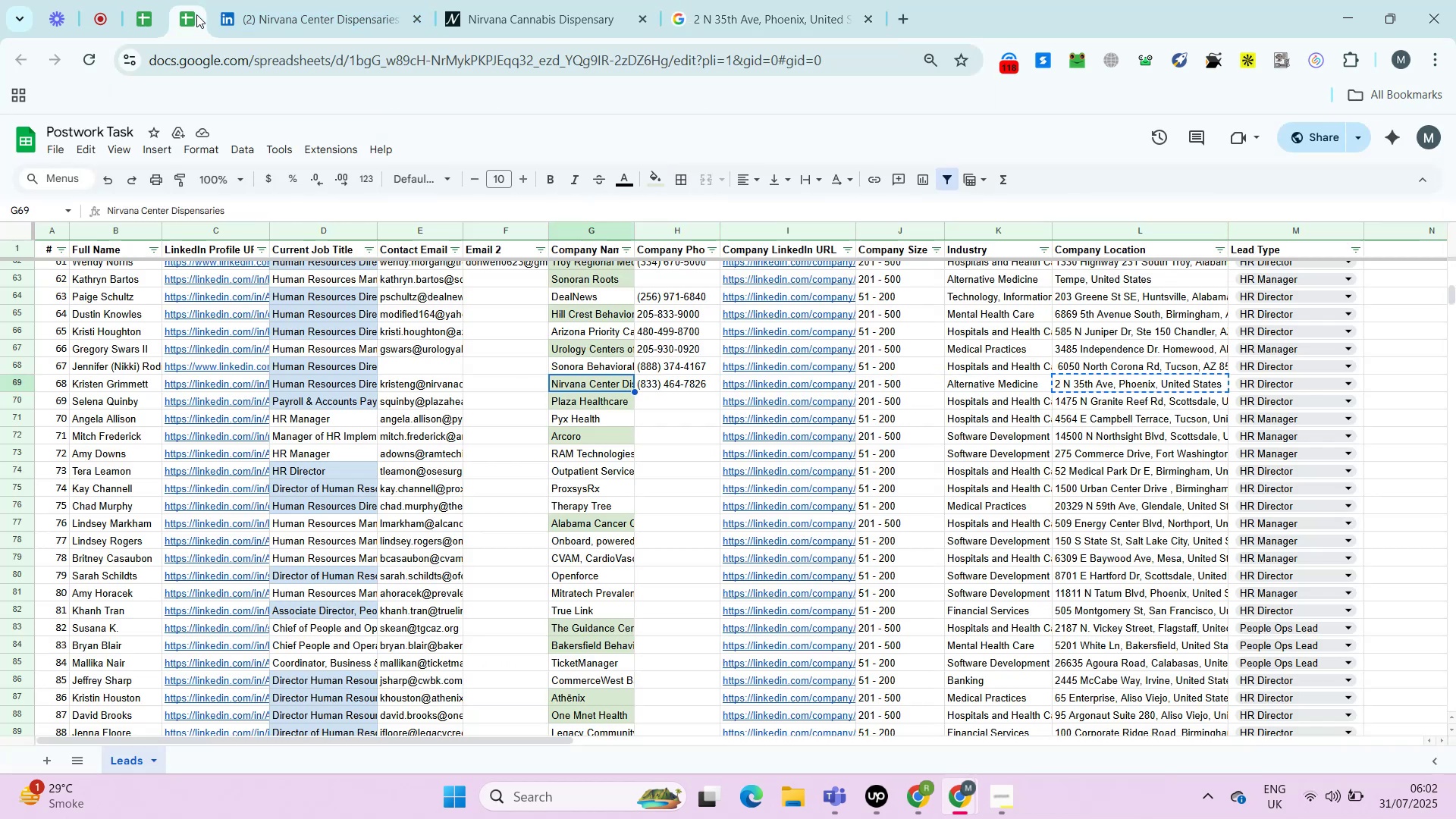 
key(Control+C)
 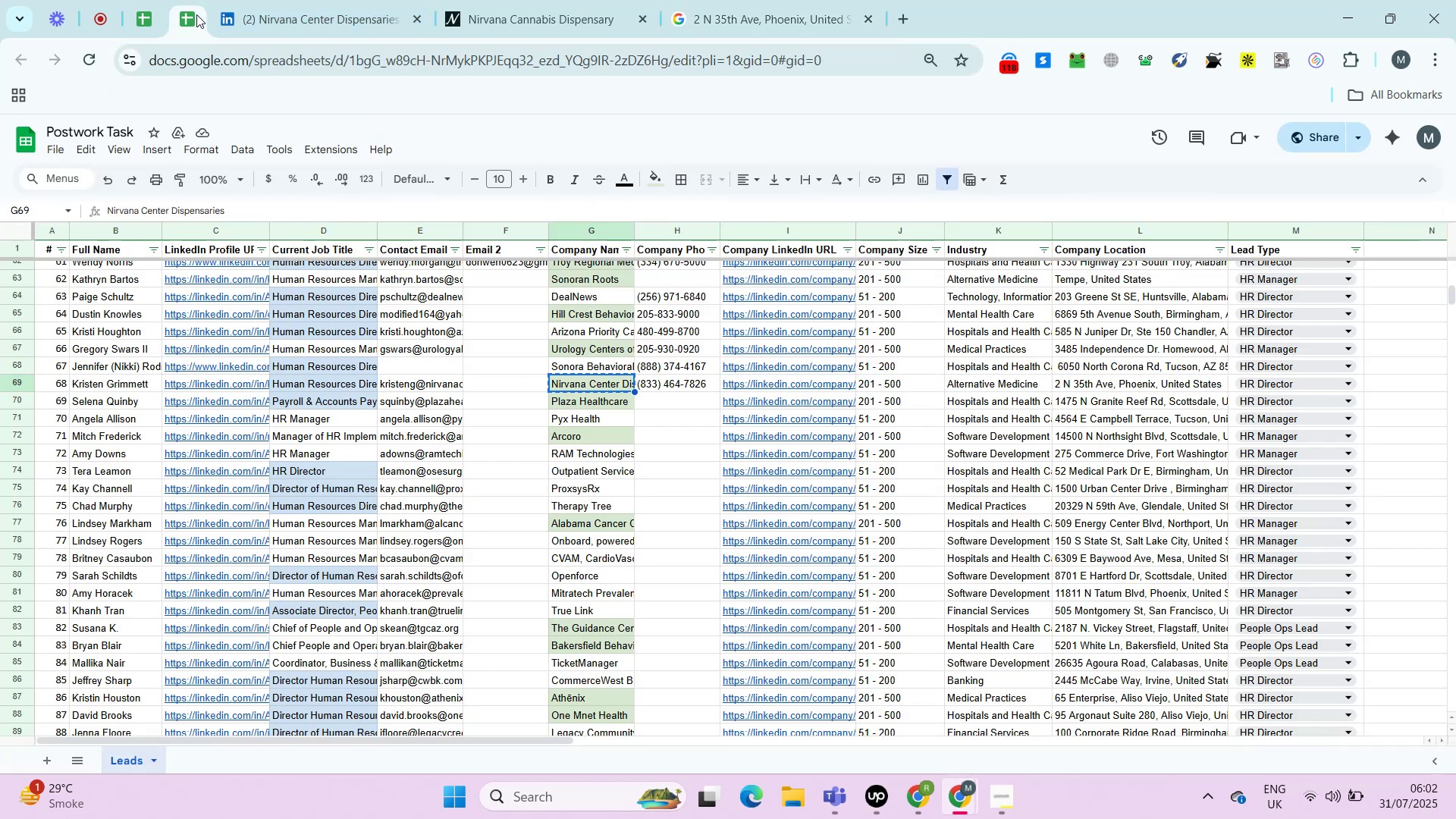 
key(Control+T)
 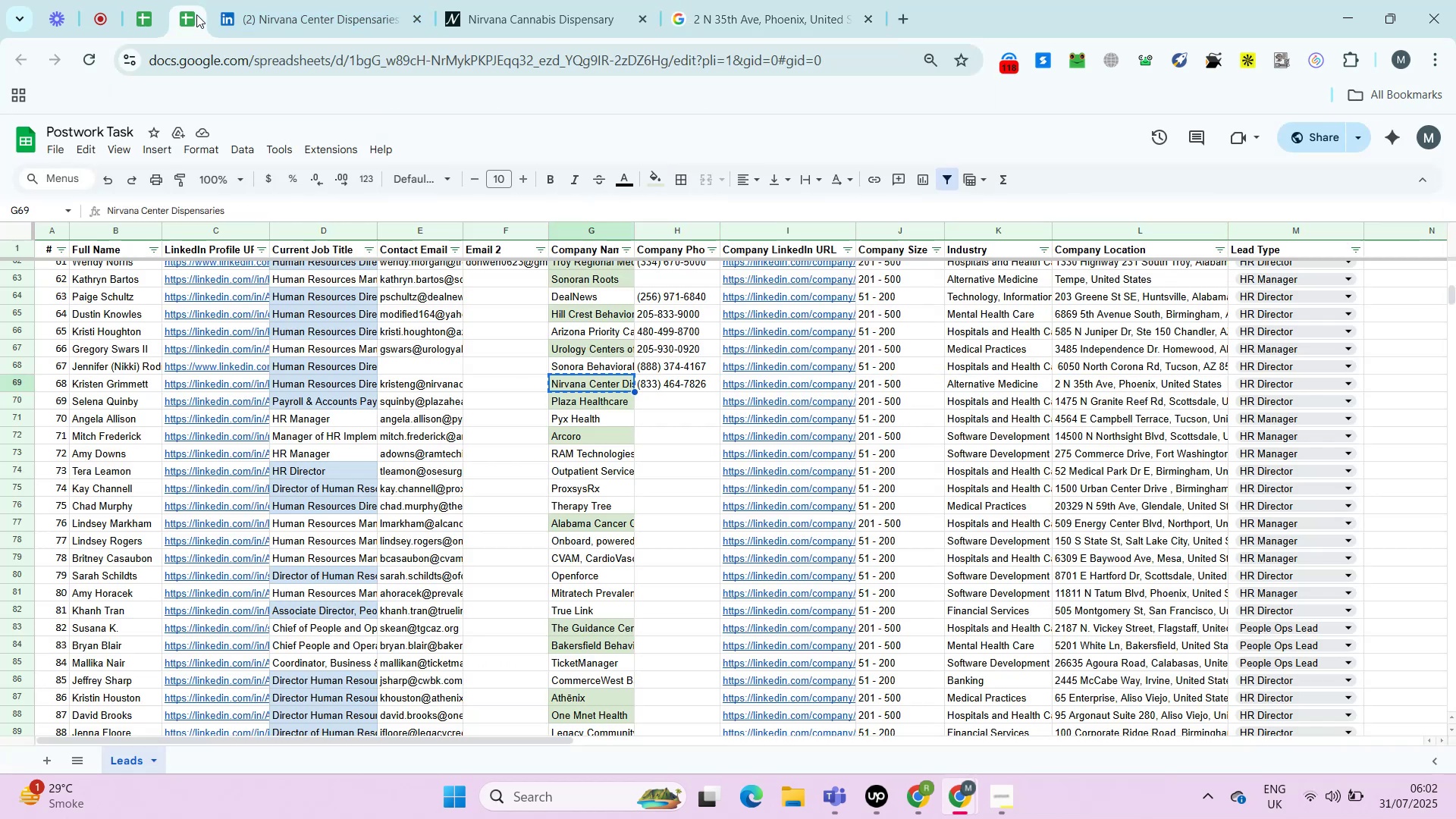 
key(Control+V)
 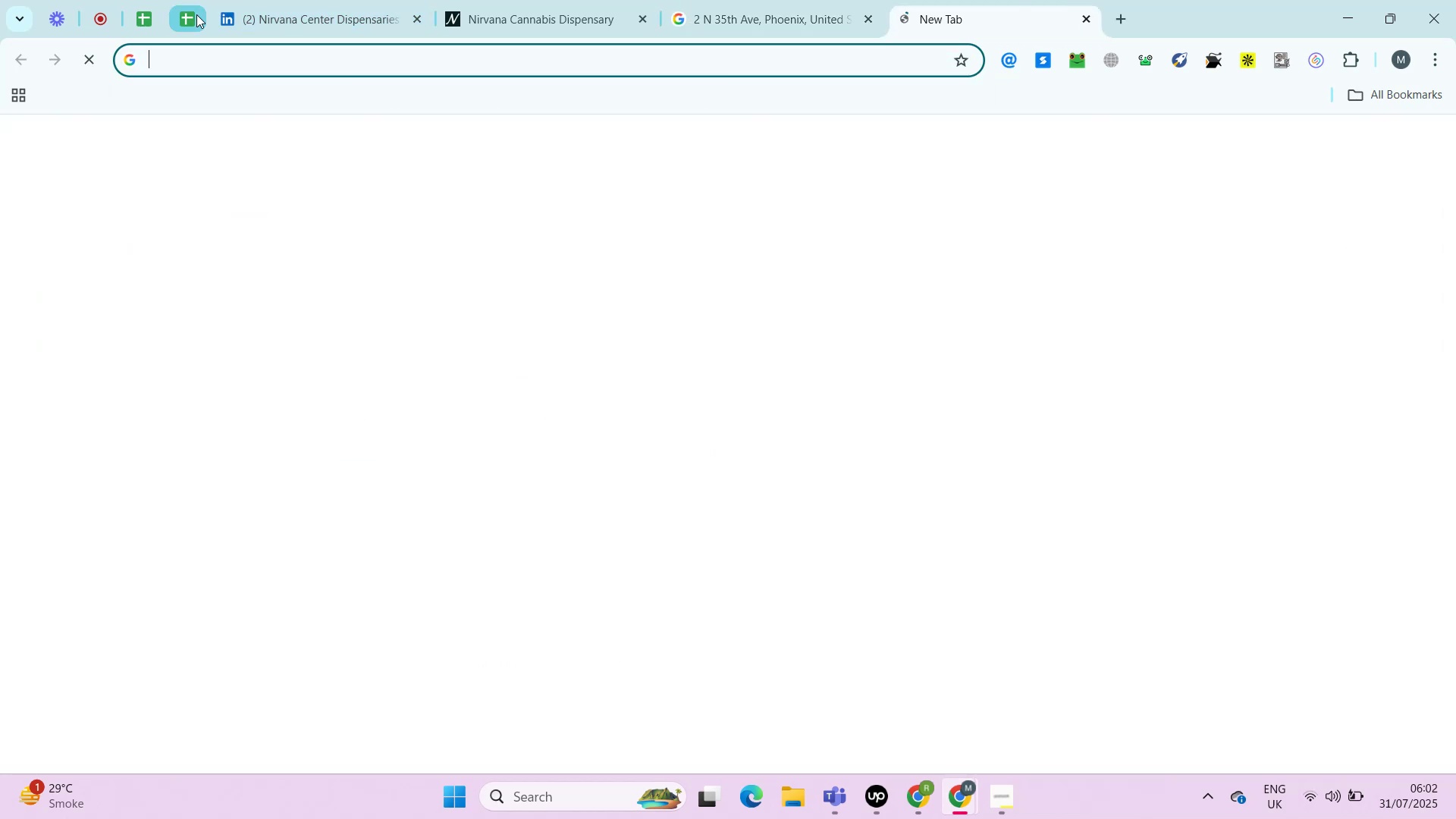 
key(Enter)
 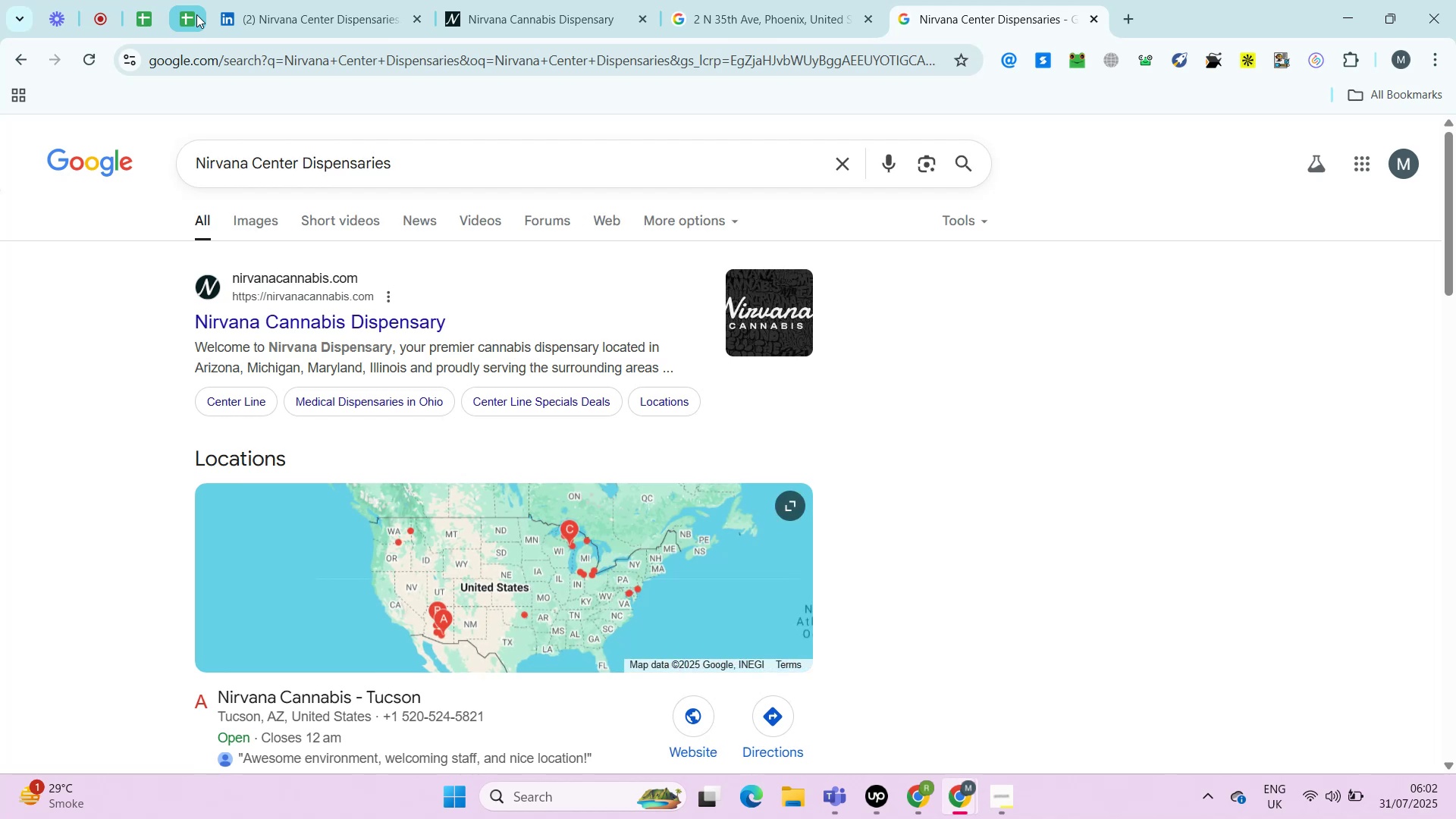 
wait(13.62)
 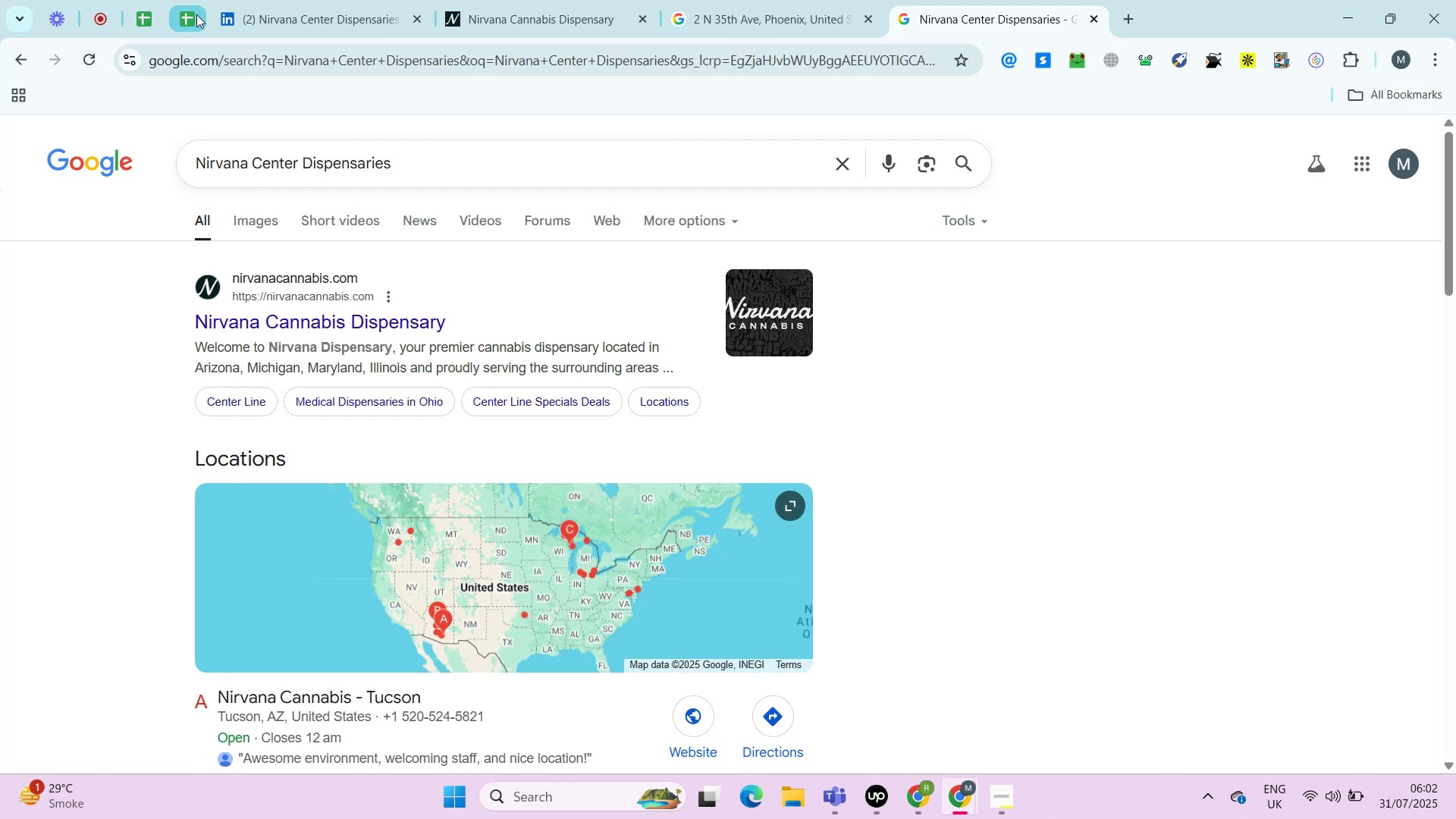 
left_click([478, 0])
 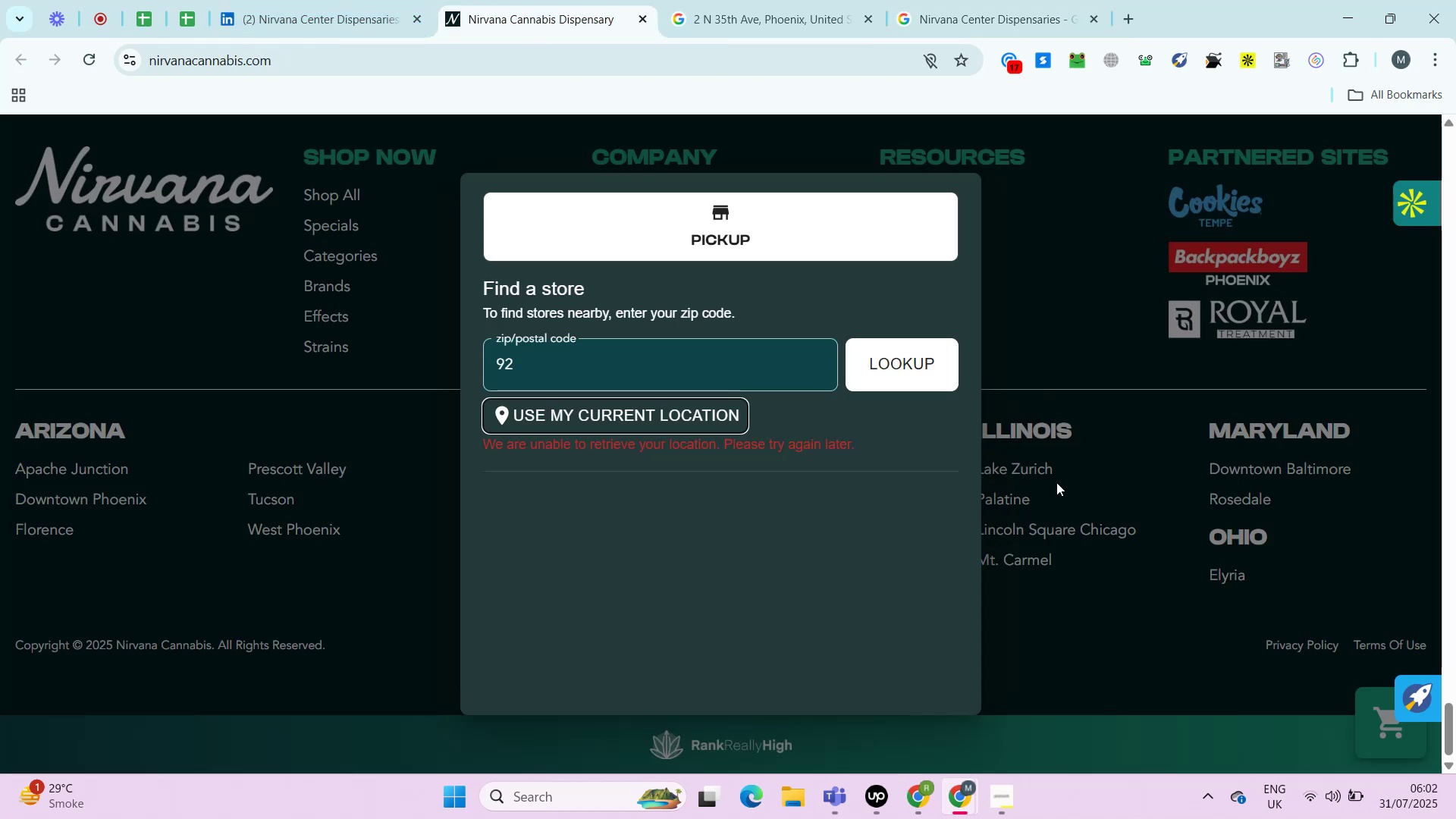 
left_click([316, 0])
 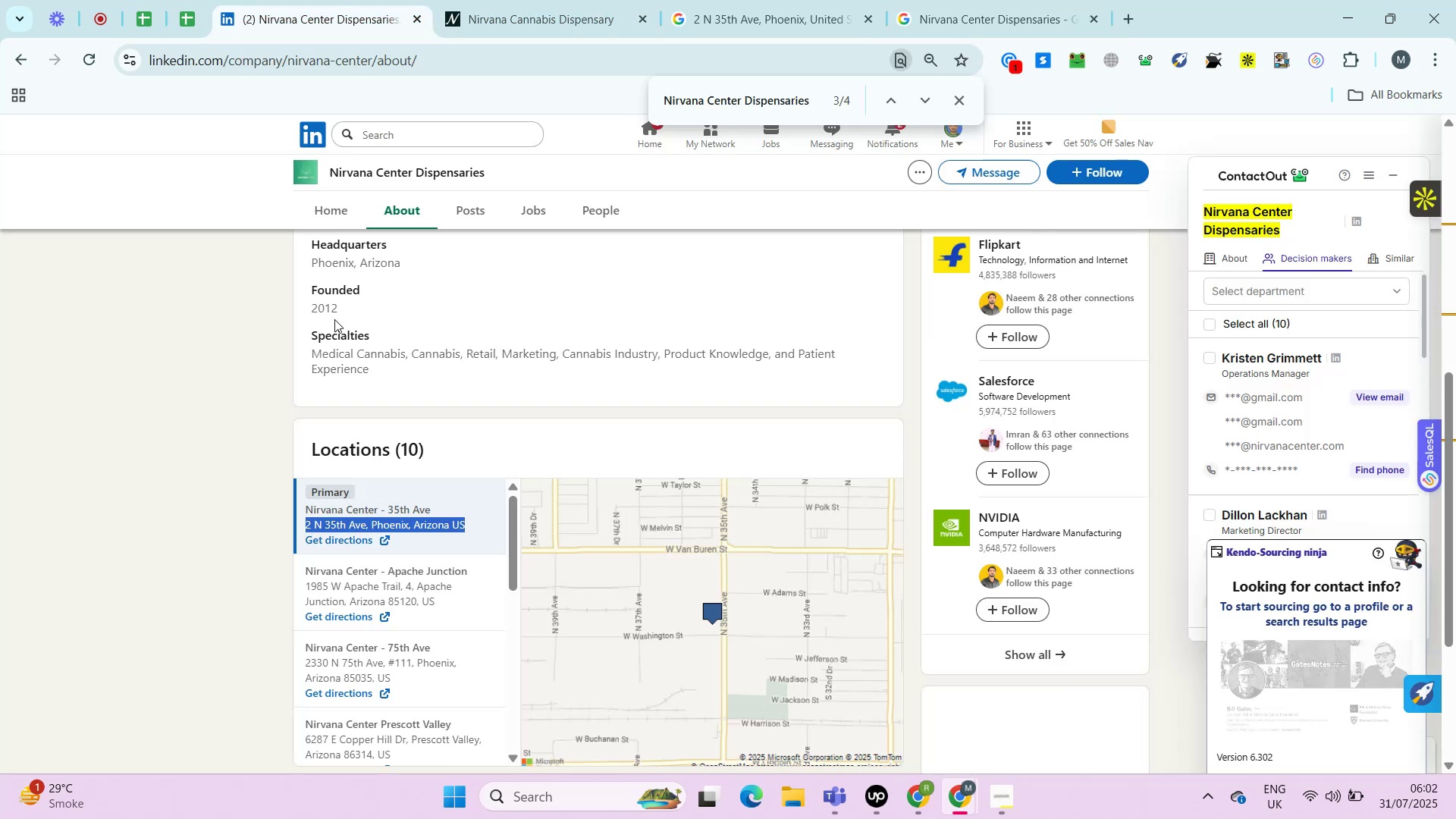 
left_click([1063, 1])
 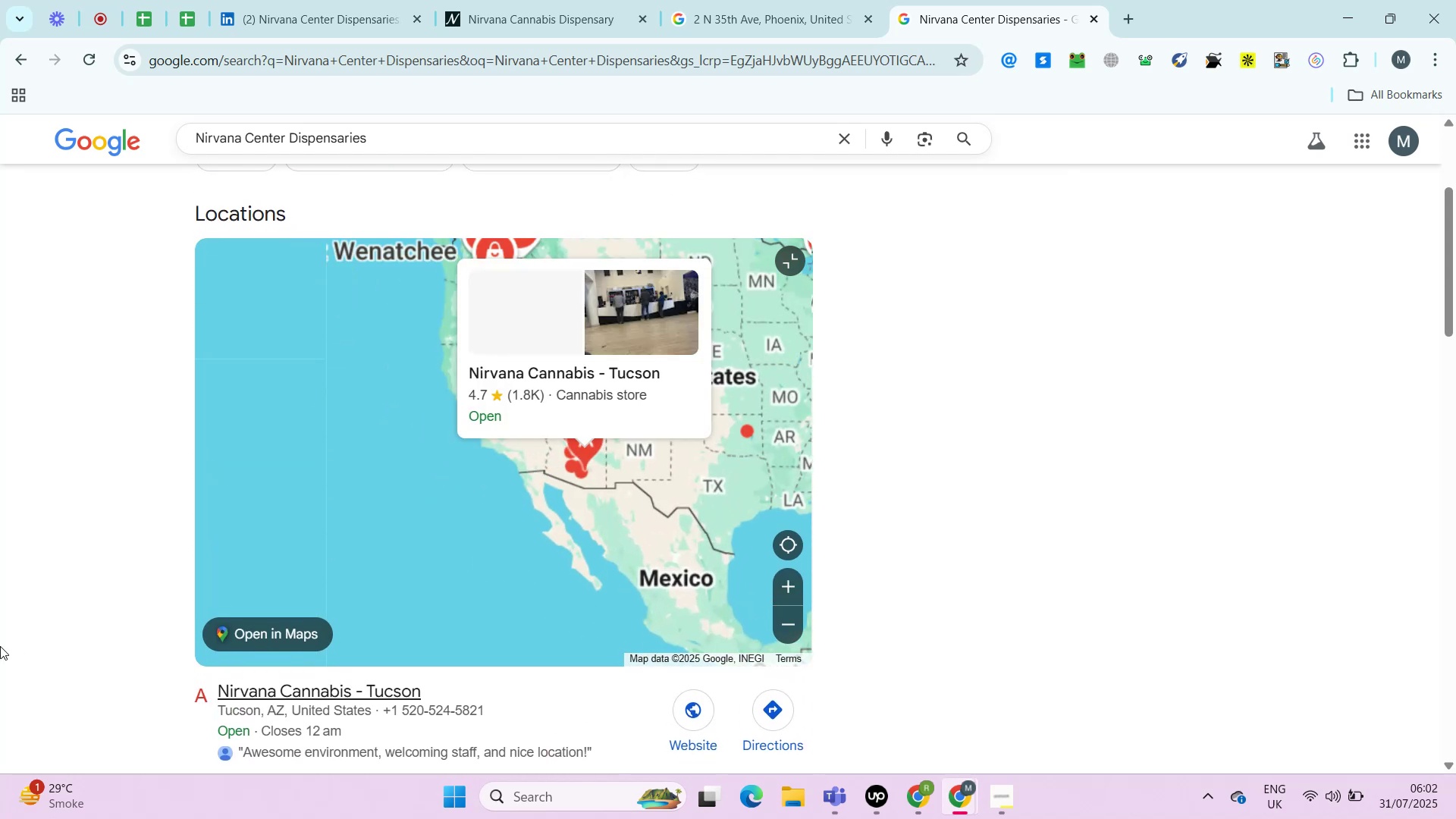 
left_click([679, 1])
 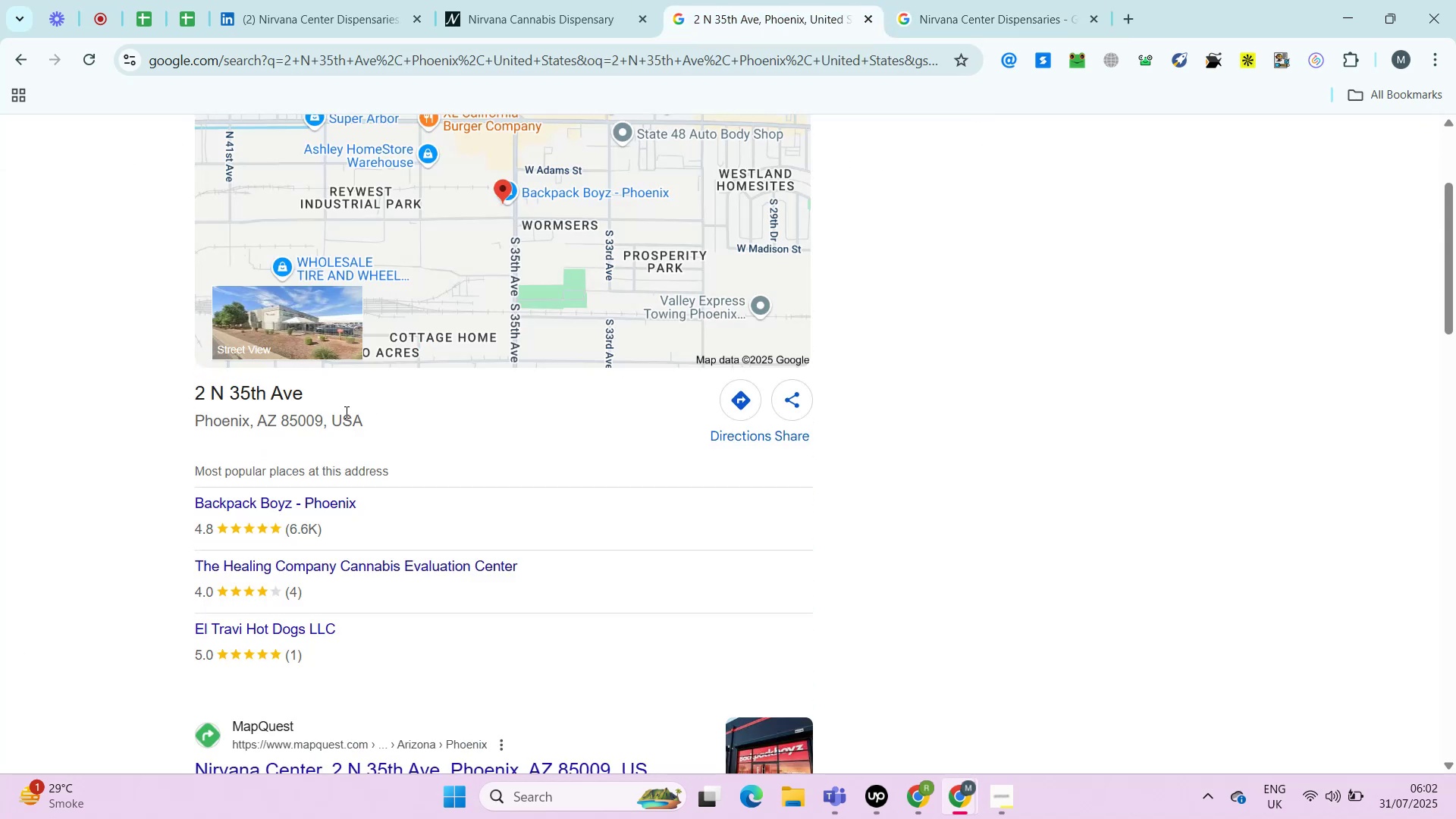 
left_click_drag(start_coordinate=[371, 416], to_coordinate=[379, 419])
 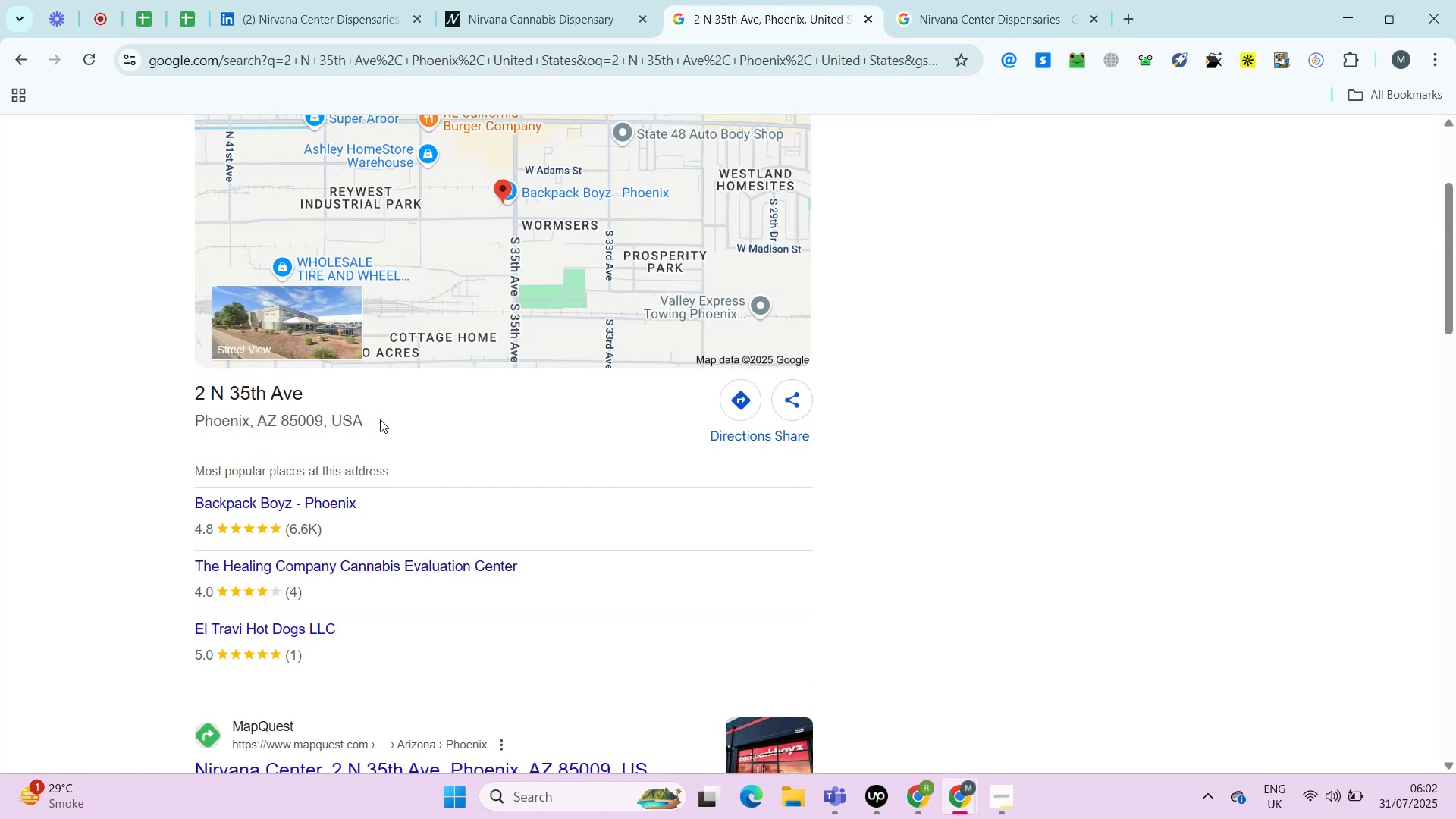 
left_click_drag(start_coordinate=[380, 419], to_coordinate=[340, 411])
 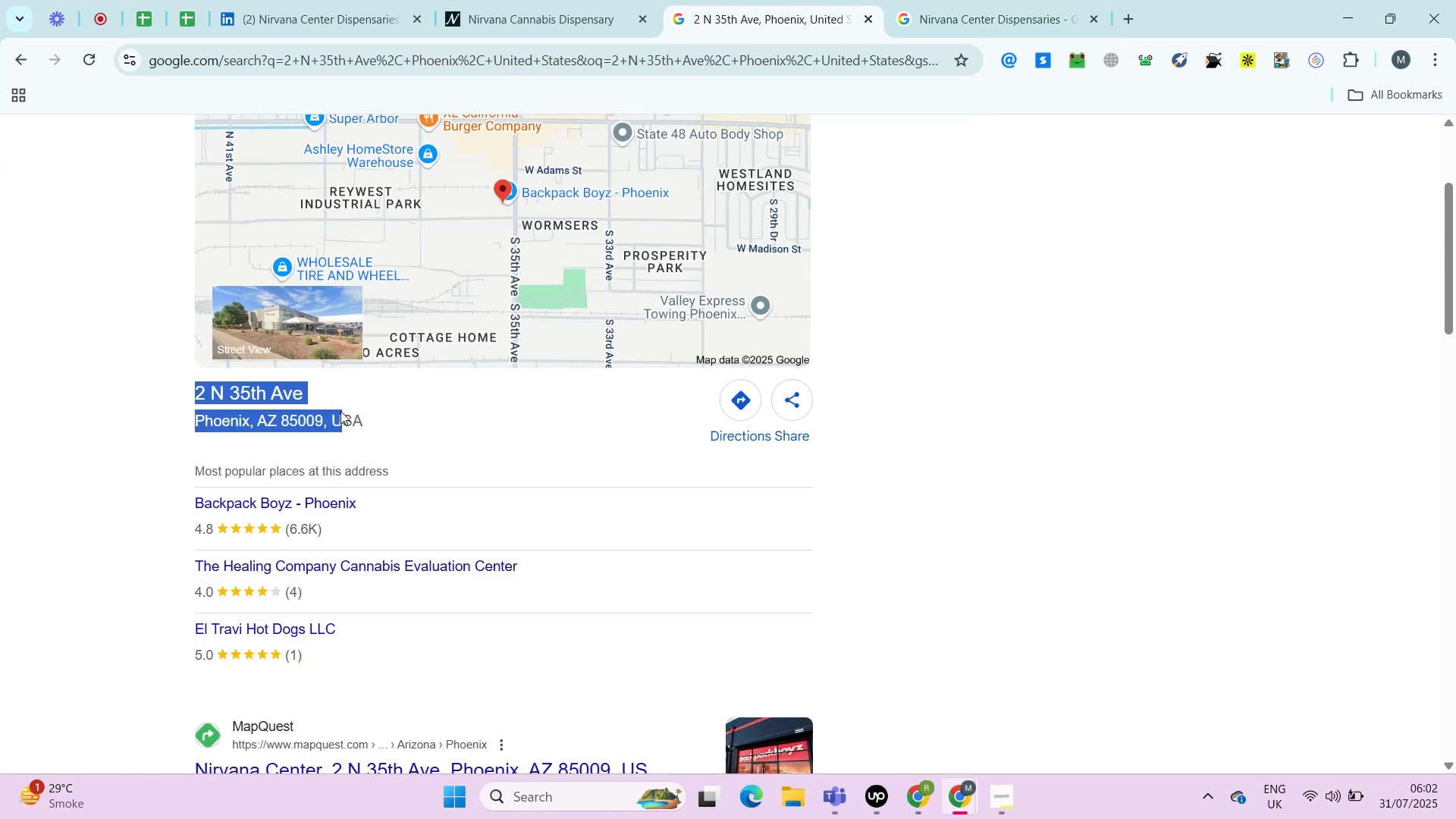 
key(Control+Shift+ArrowRight)
 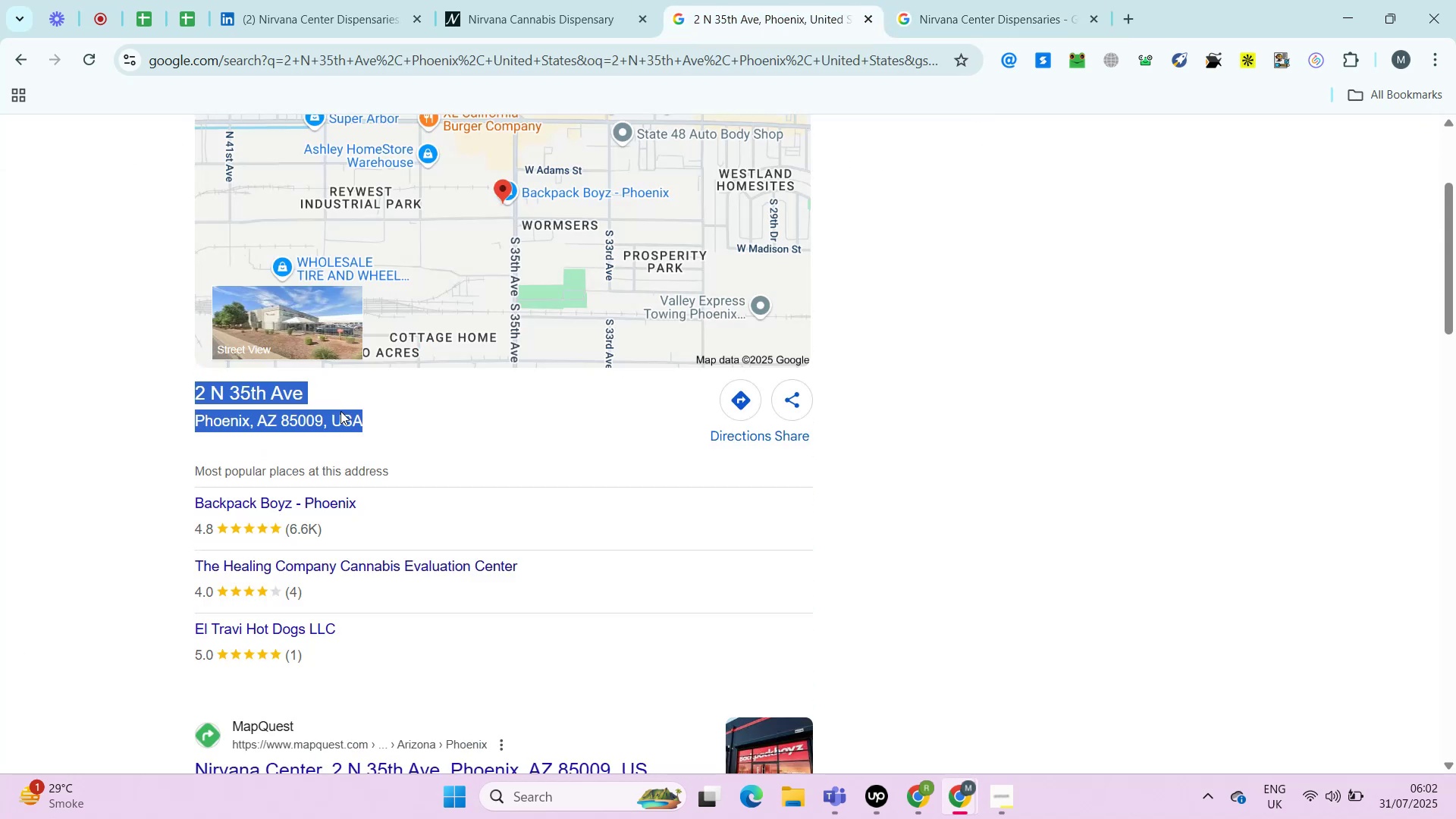 
key(Control+C)
 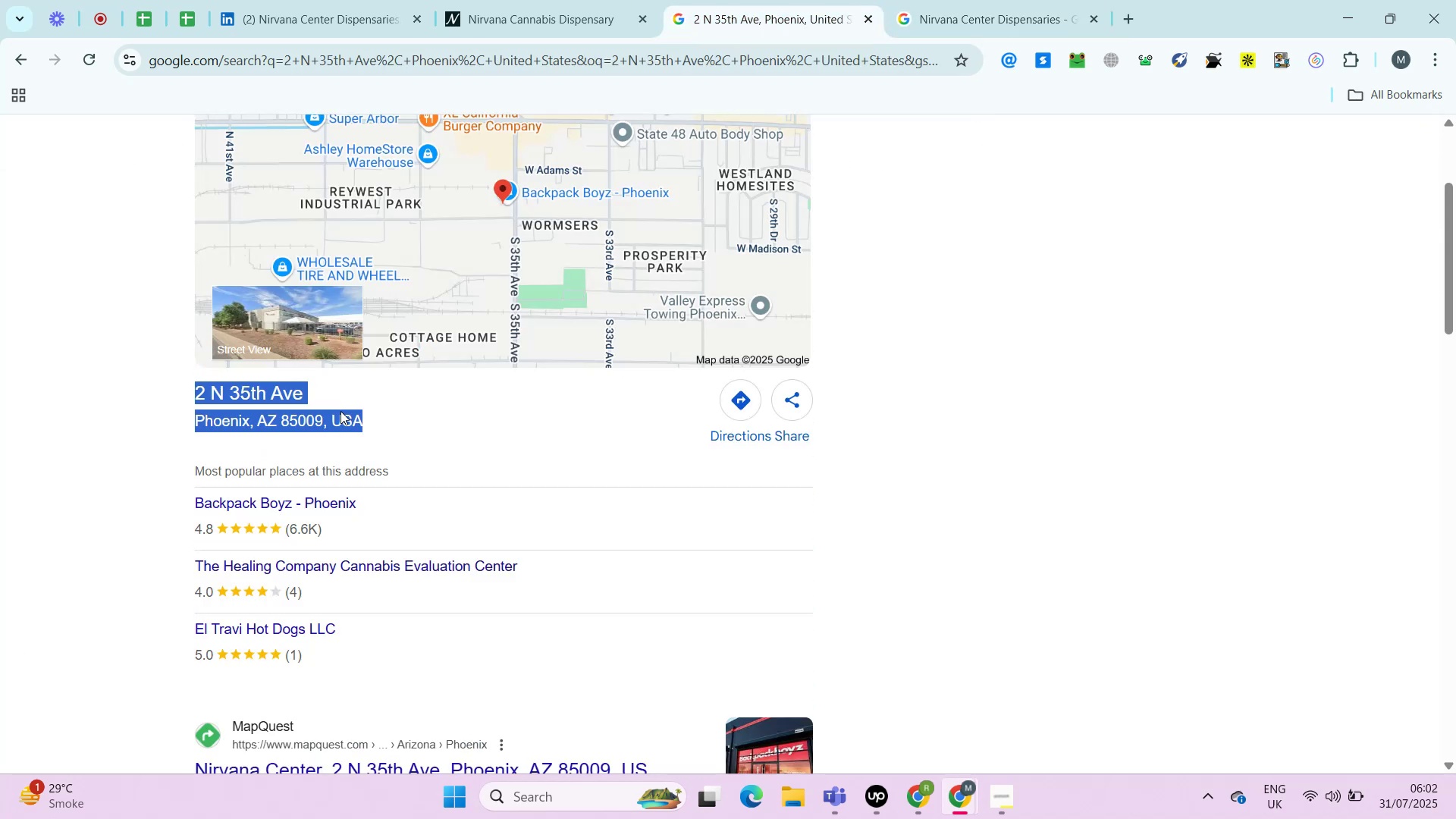 
key(Control+C)
 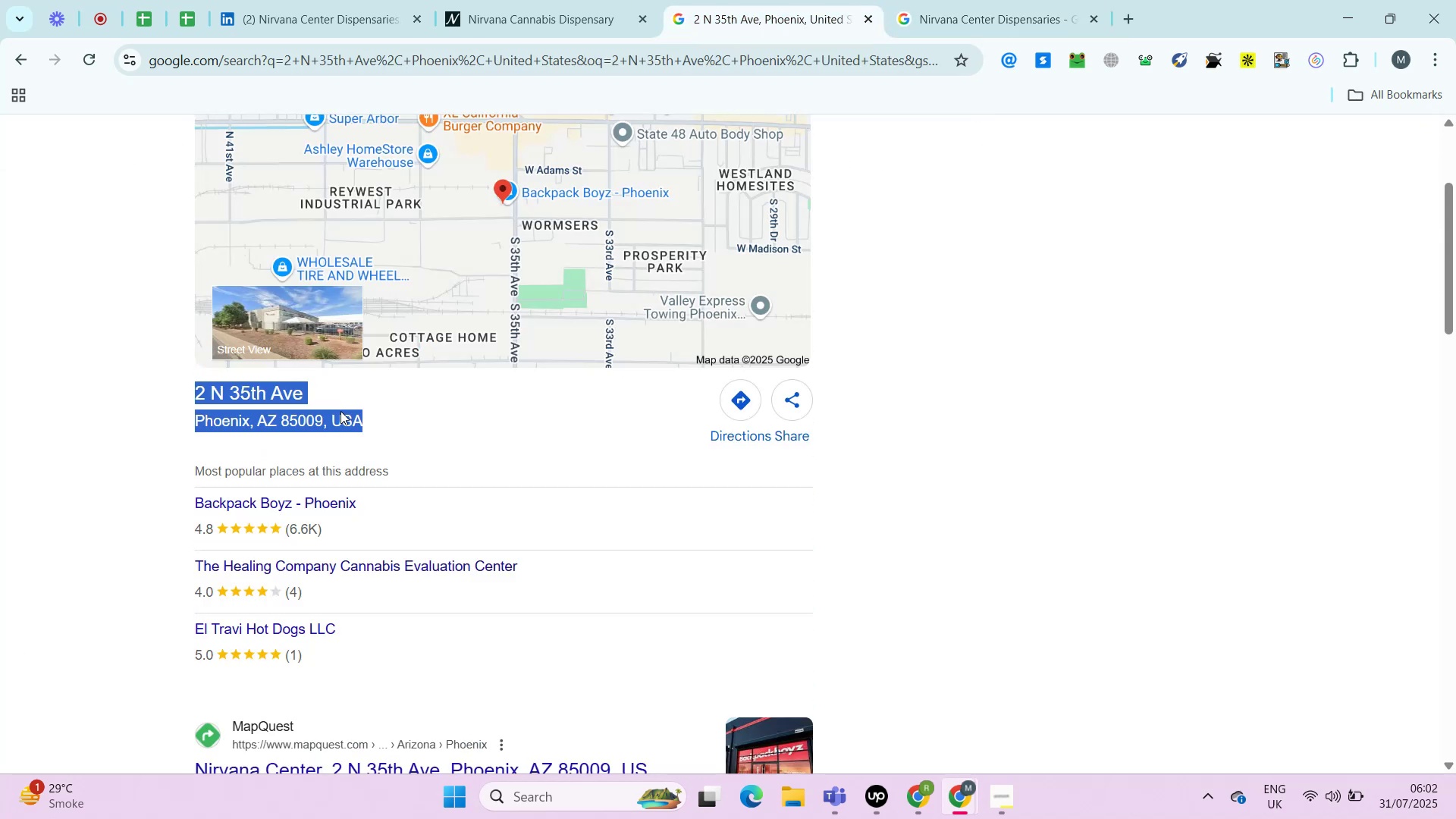 
key(Control+T)
 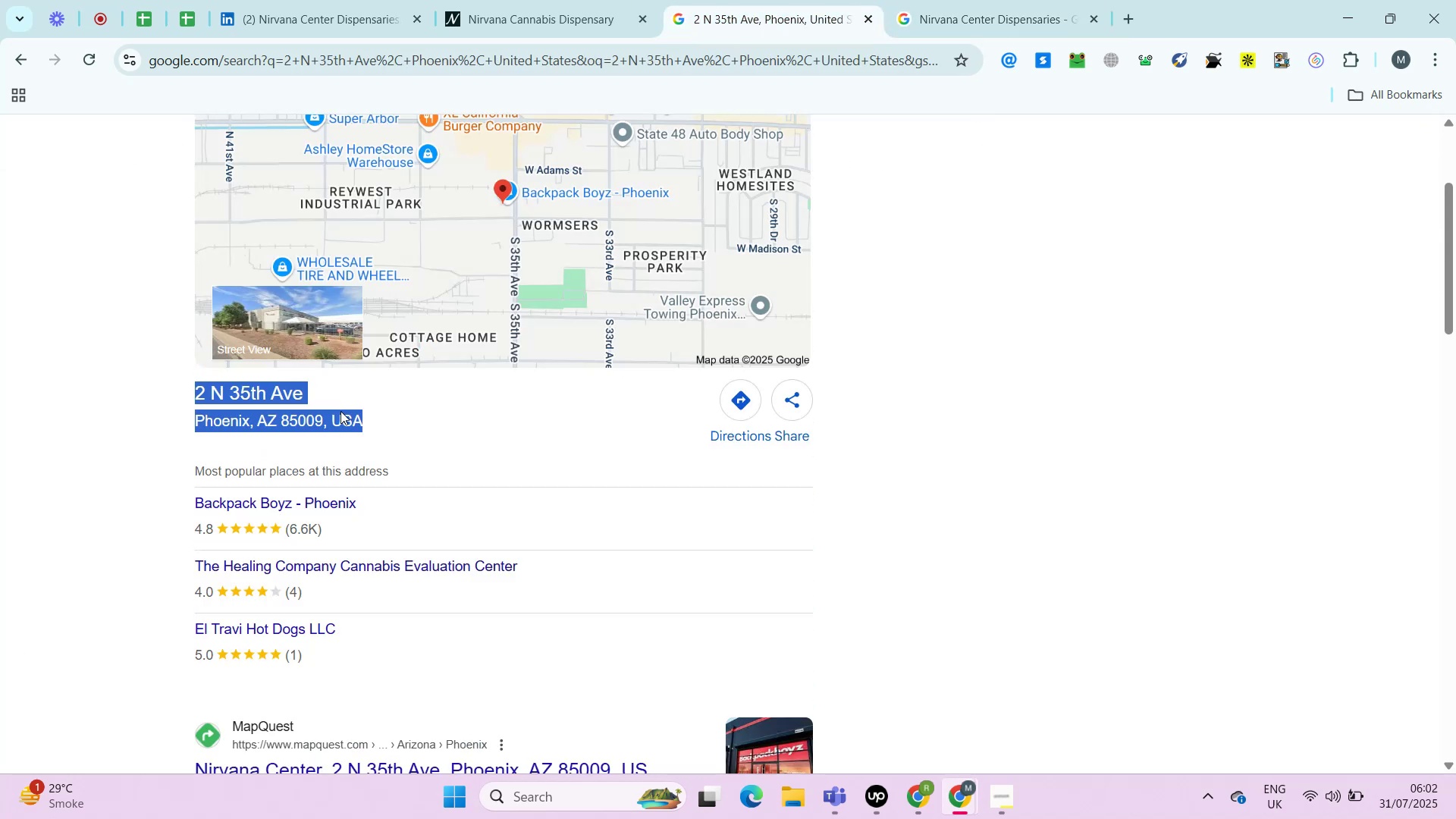 
key(Control+V)
 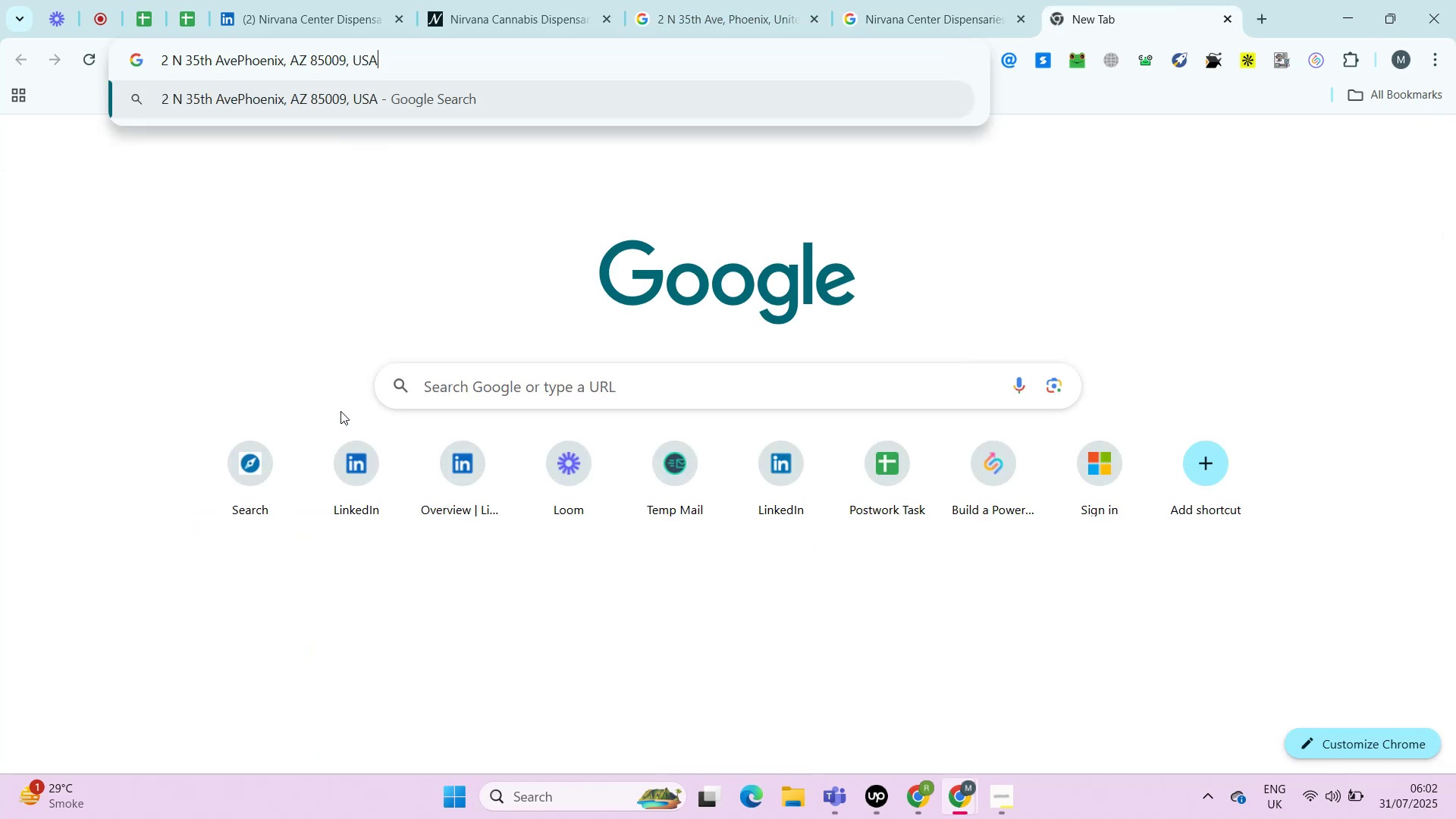 
key(Control+A)
 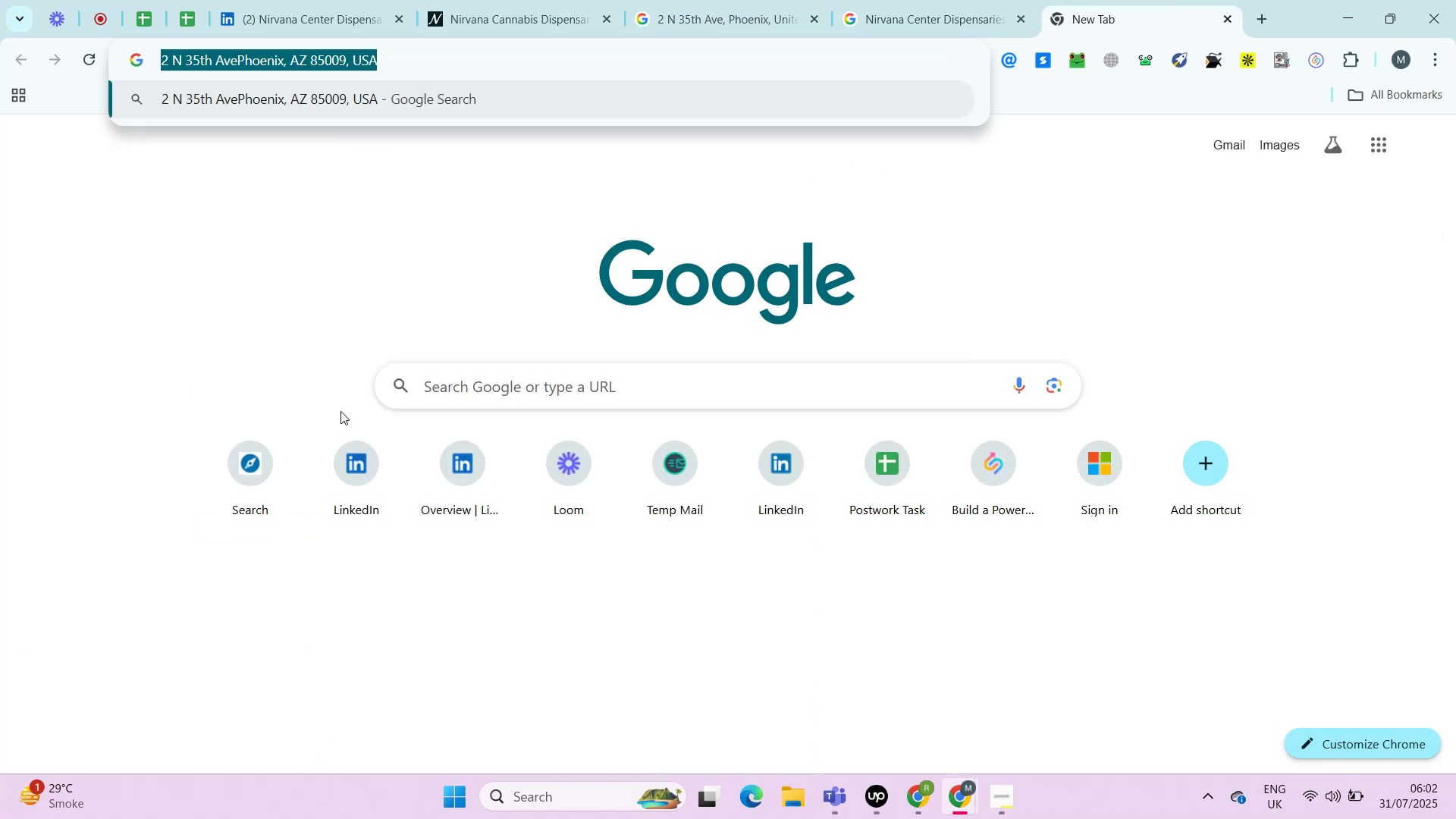 
key(Control+C)
 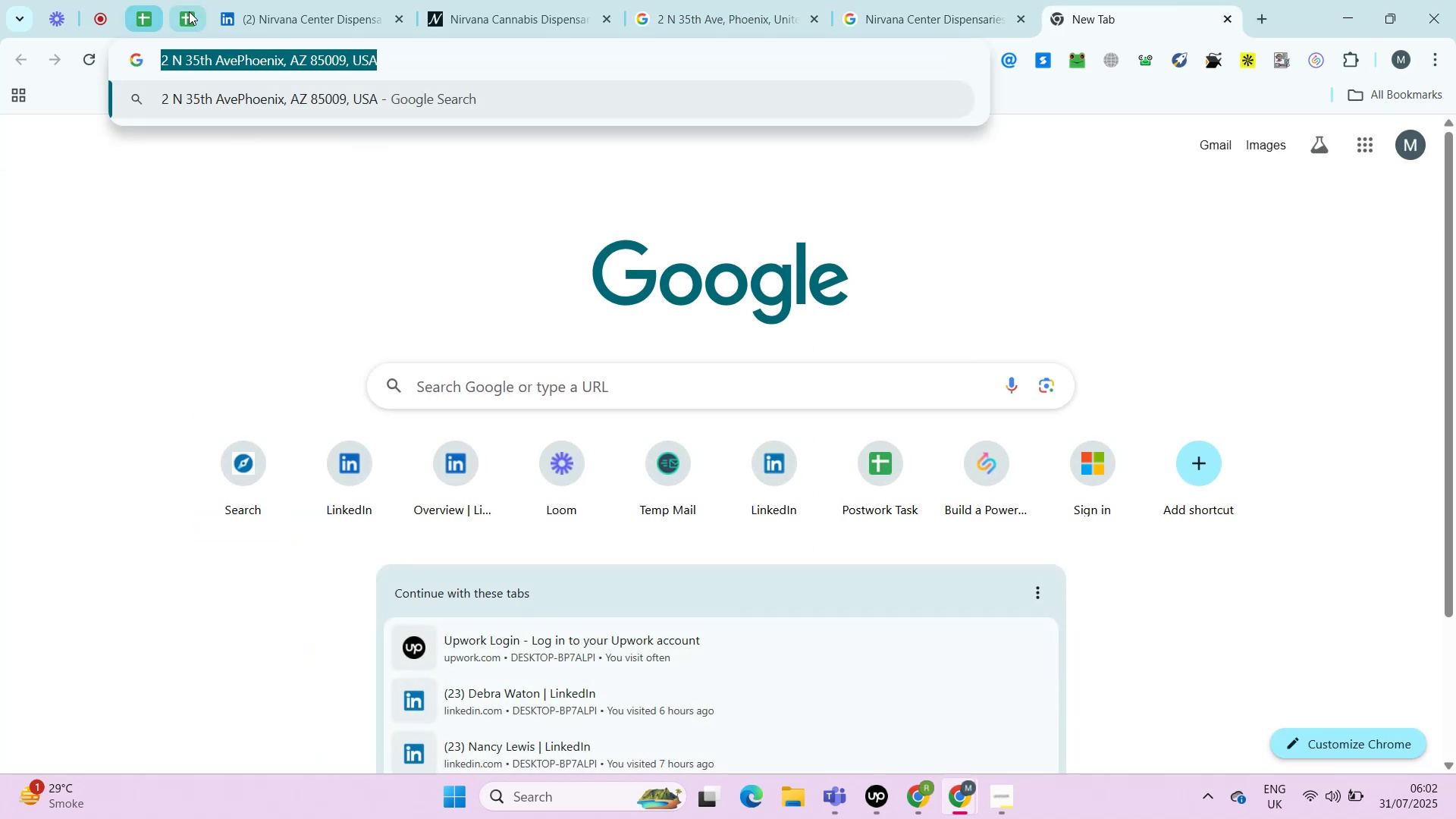 
left_click([191, 12])
 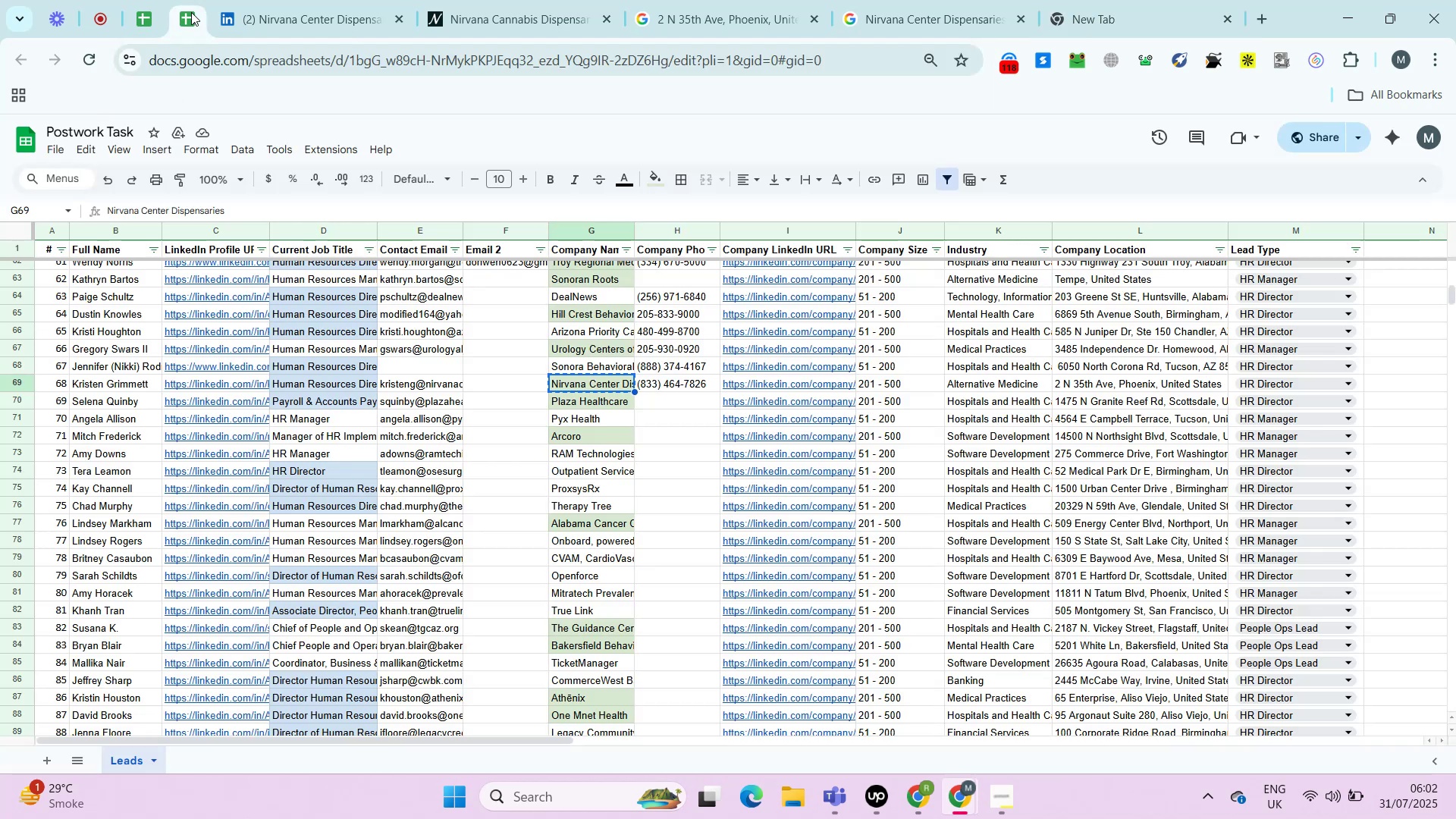 
key(ArrowRight)
 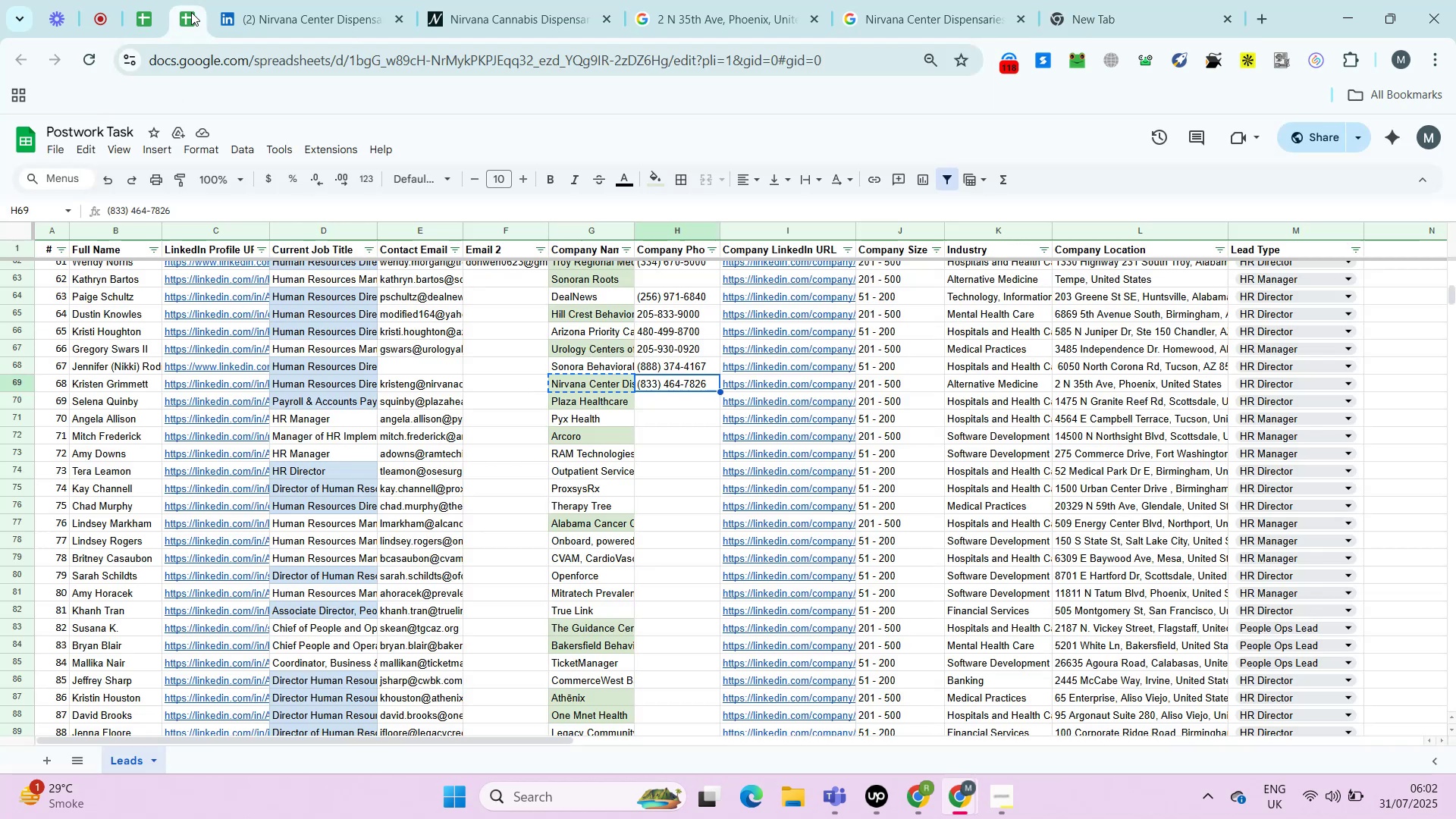 
key(ArrowRight)
 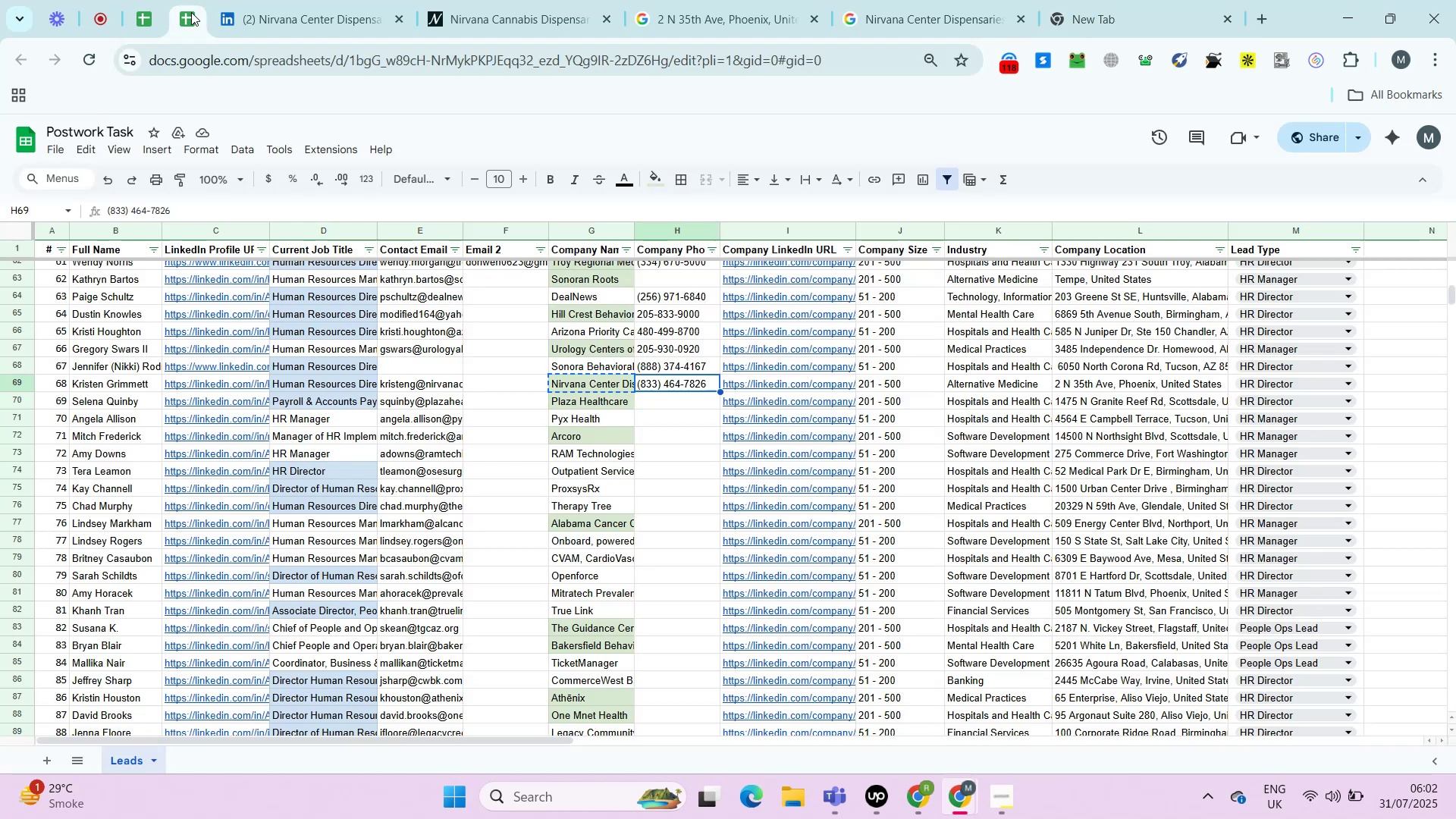 
key(ArrowRight)
 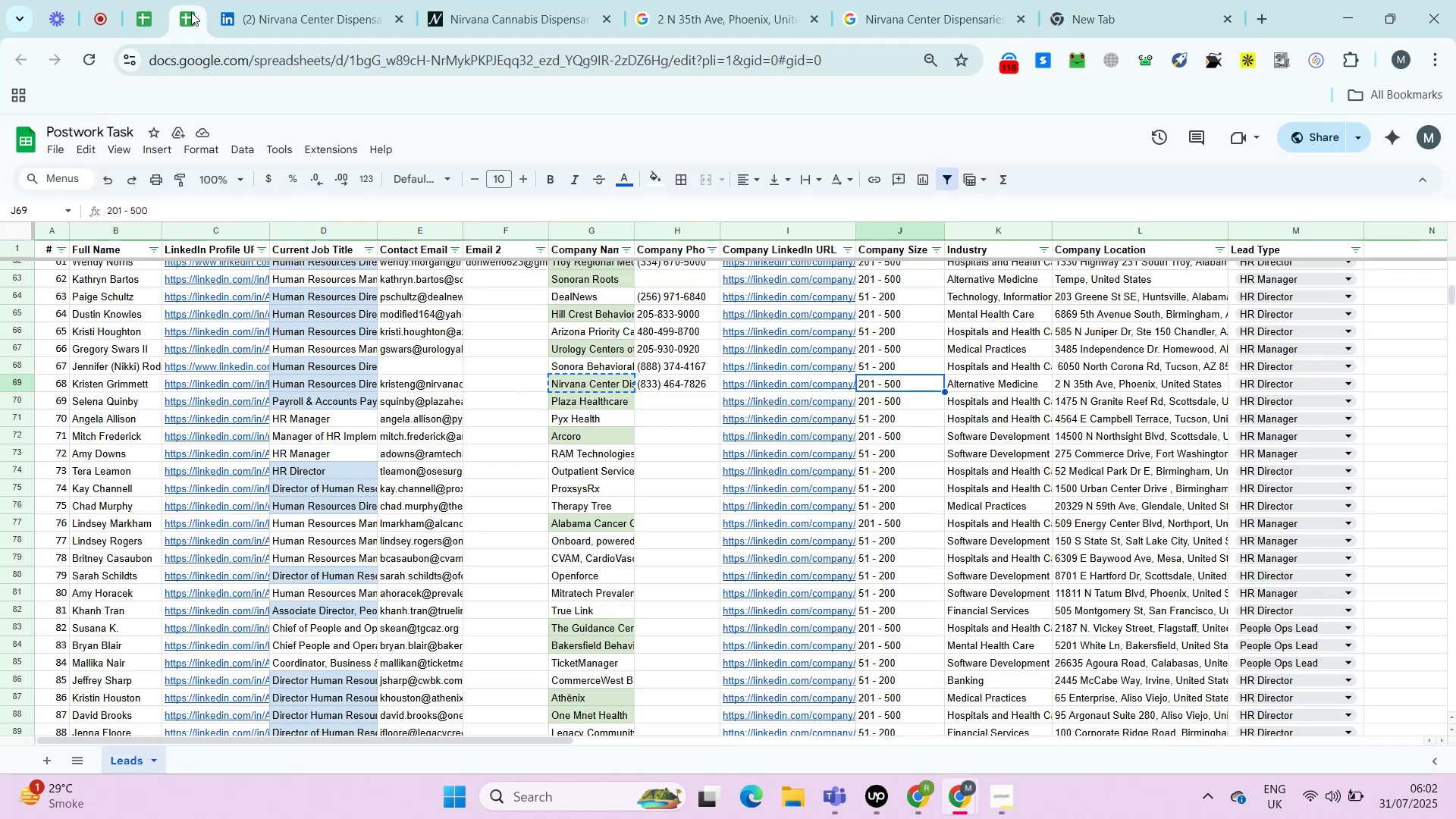 
key(ArrowRight)
 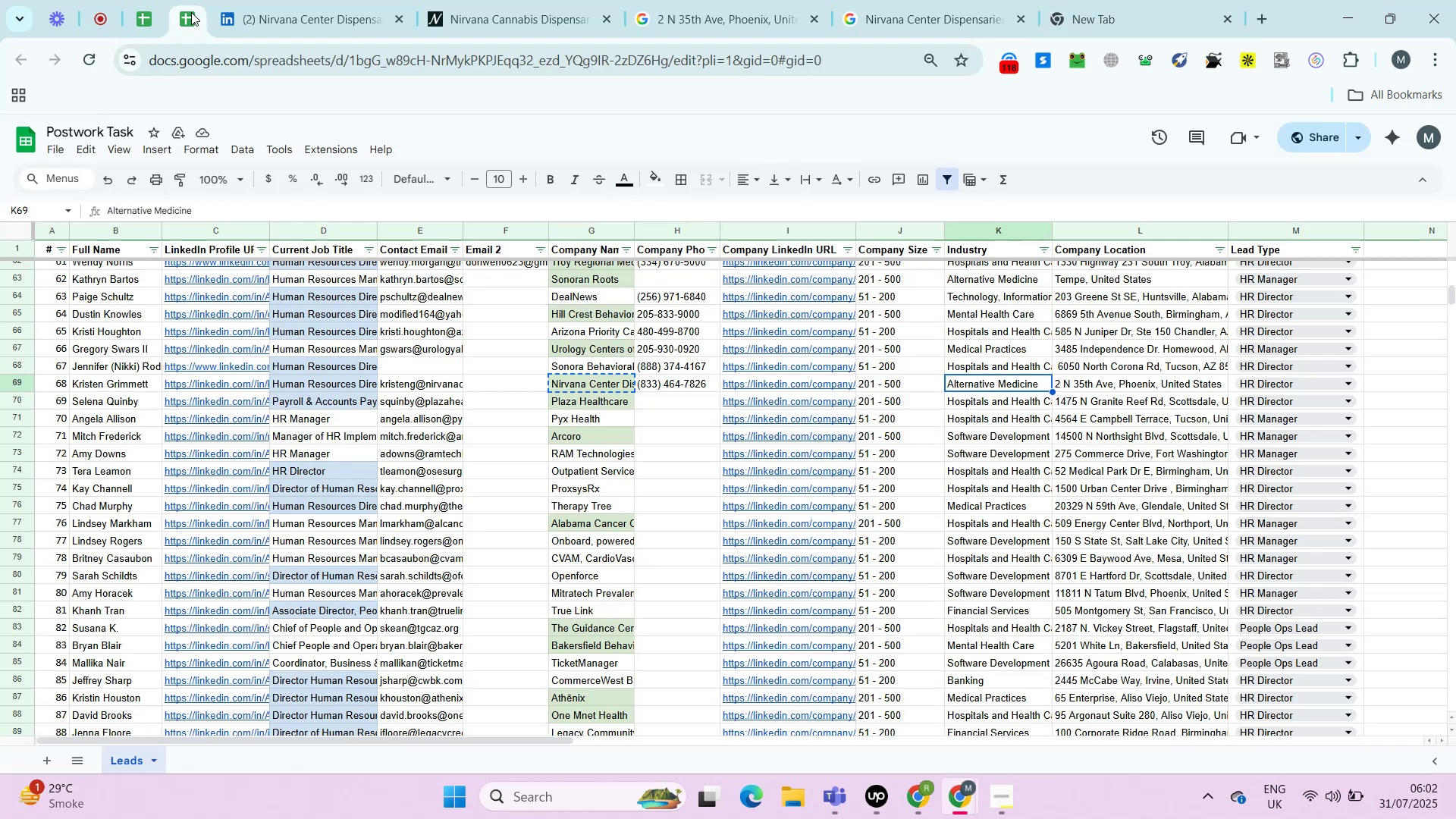 
key(ArrowRight)
 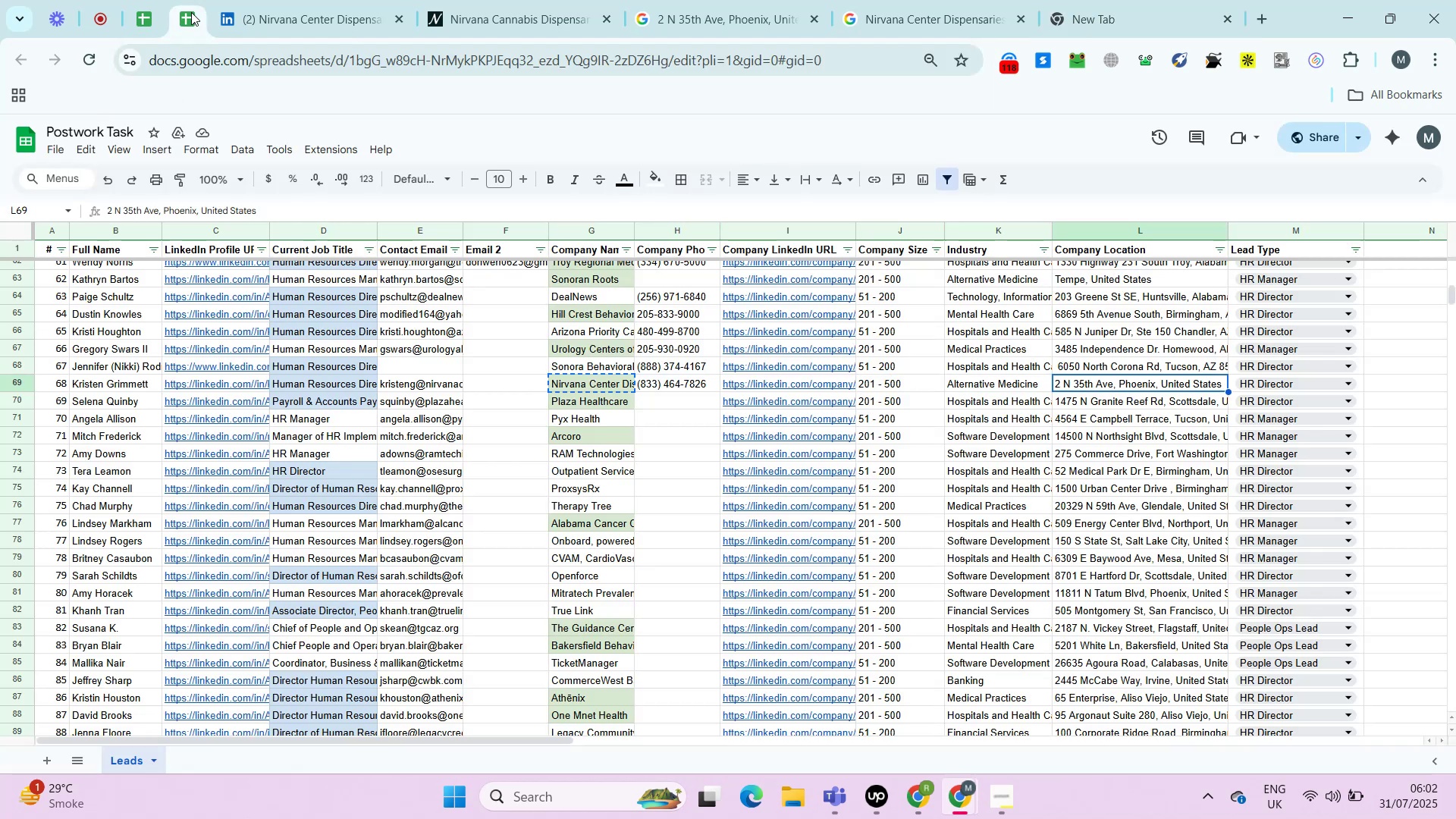 
key(Control+Shift+ShiftLeft)
 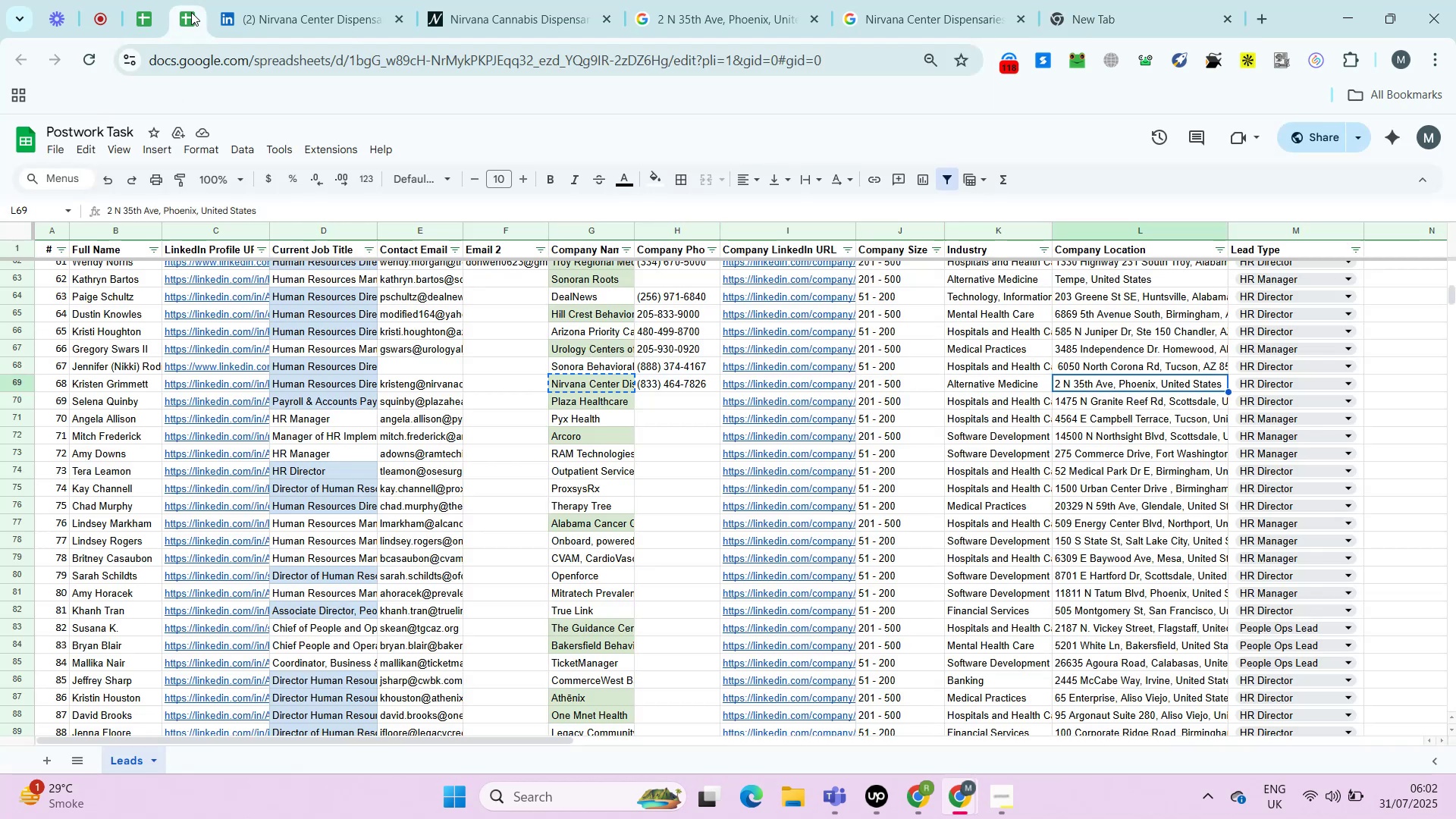 
key(Control+Shift+V)
 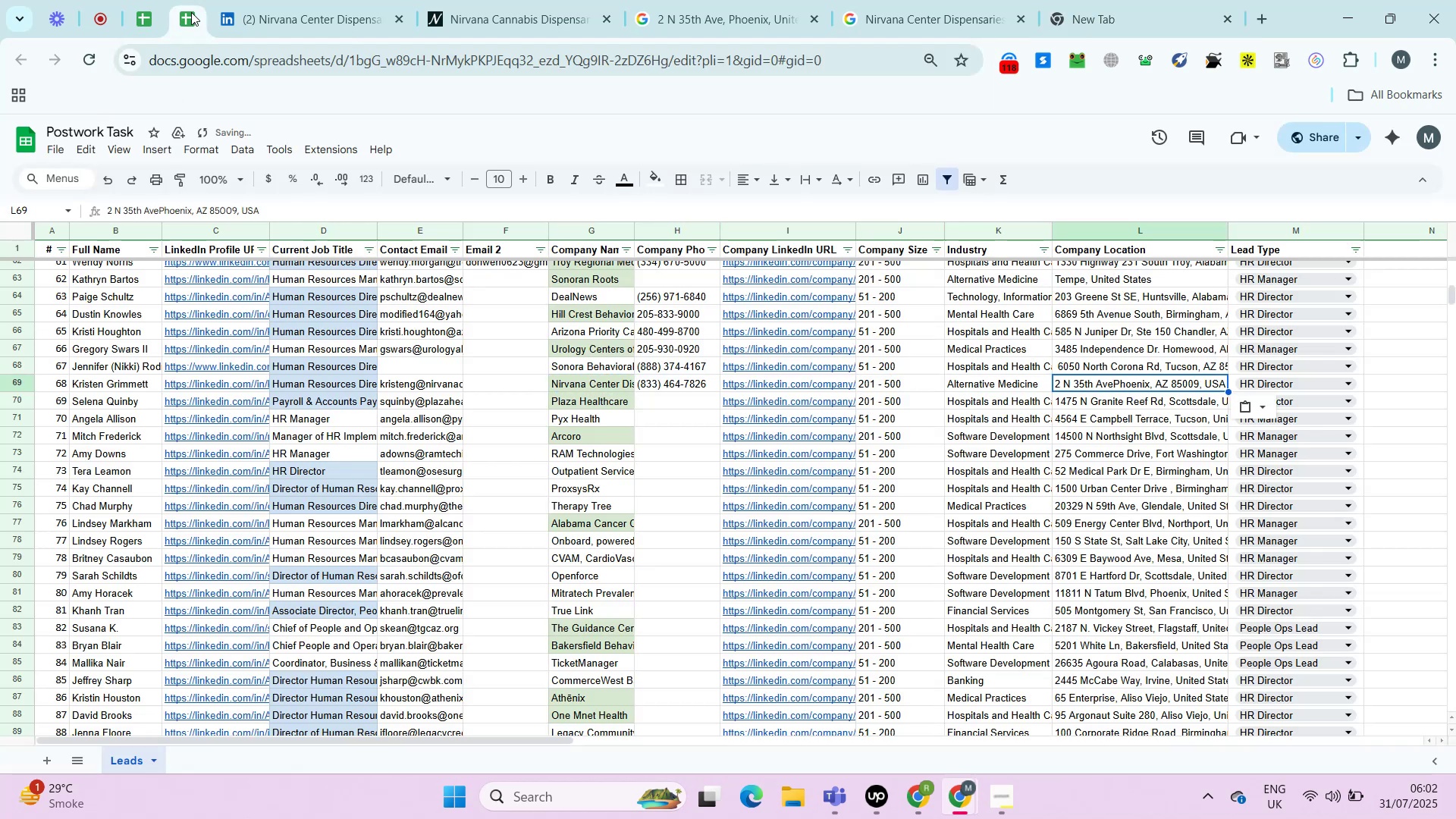 
key(ArrowDown)
 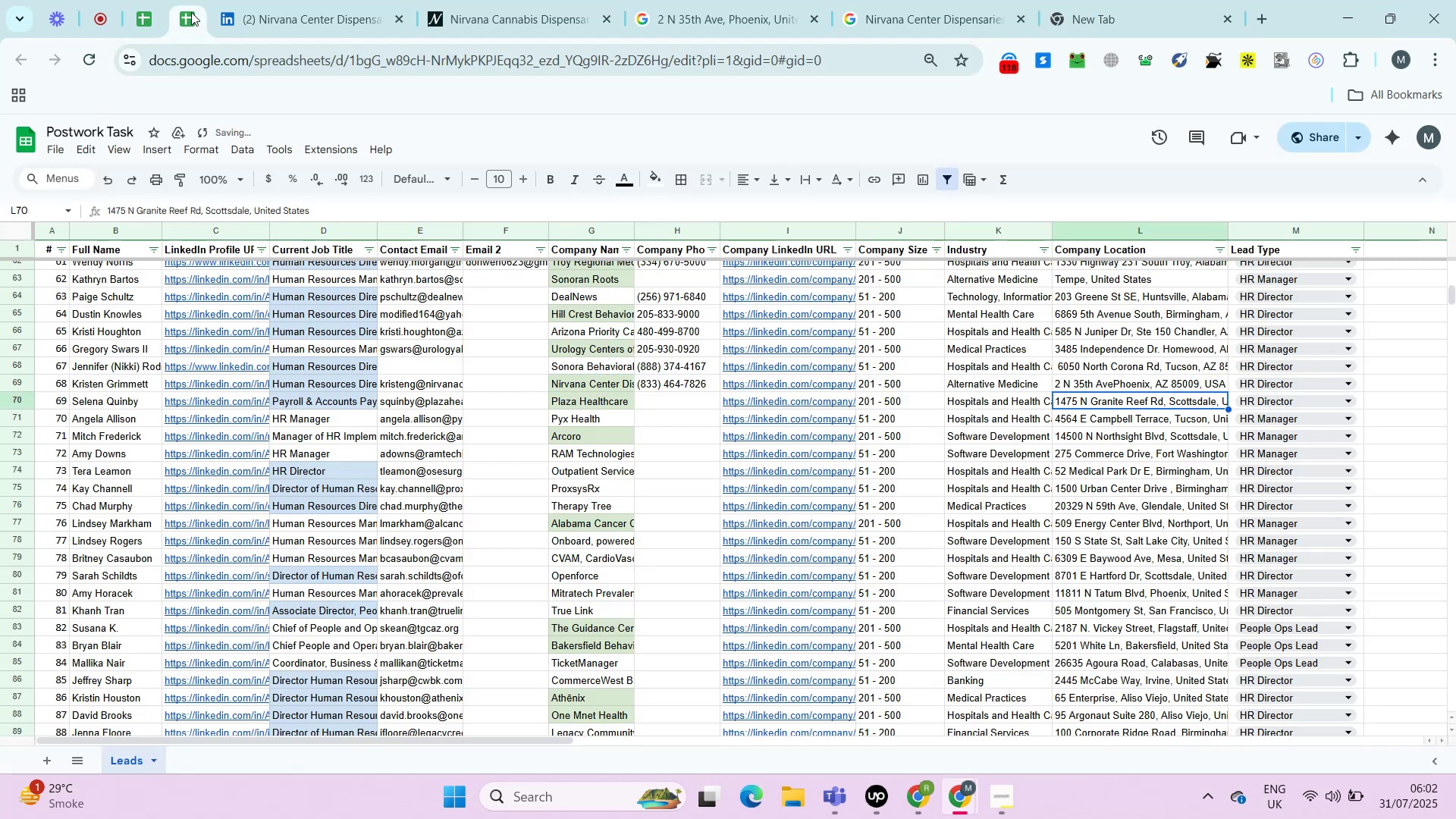 
key(ArrowLeft)
 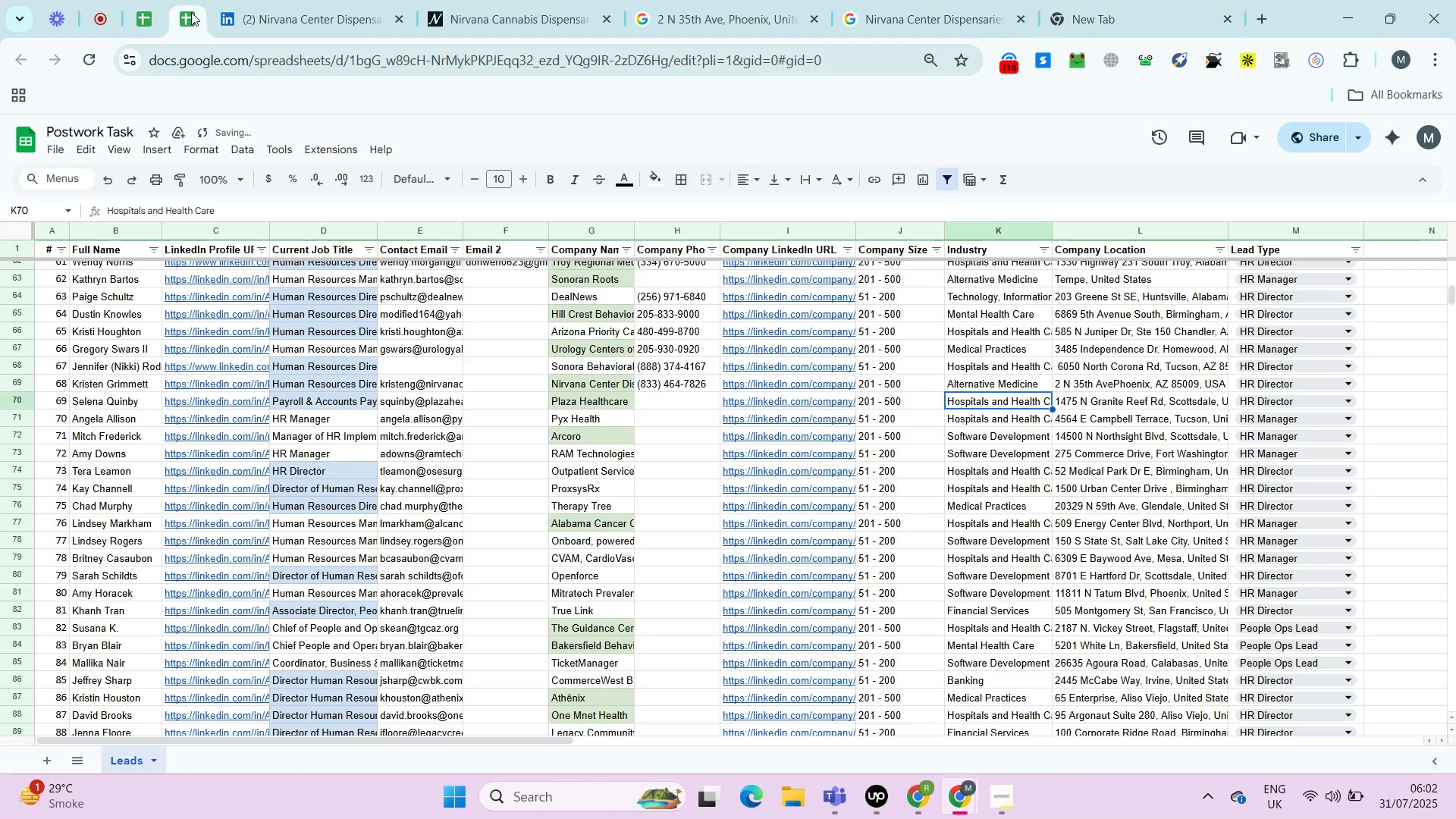 
key(ArrowLeft)
 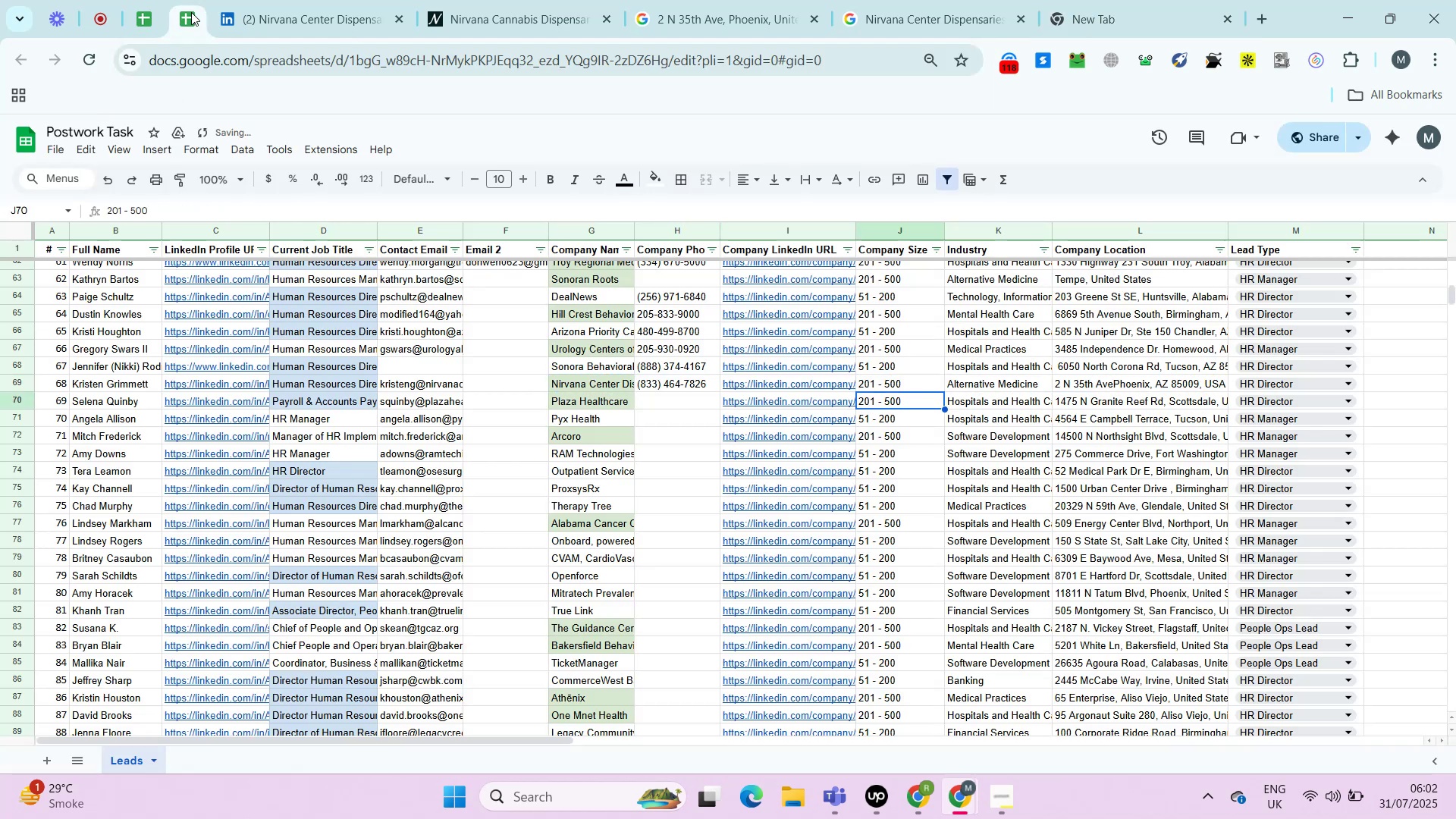 
key(ArrowLeft)
 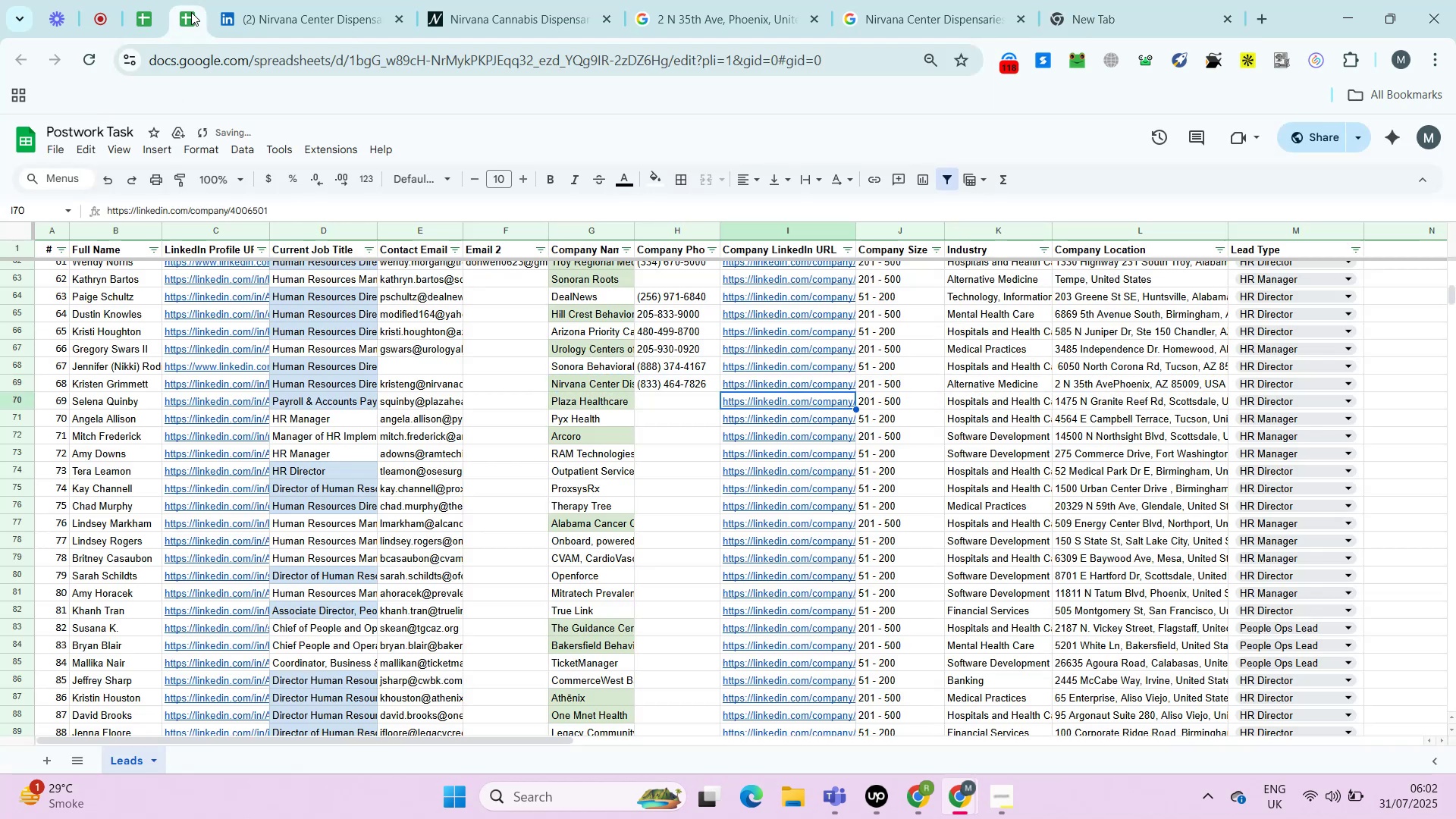 
key(ArrowLeft)
 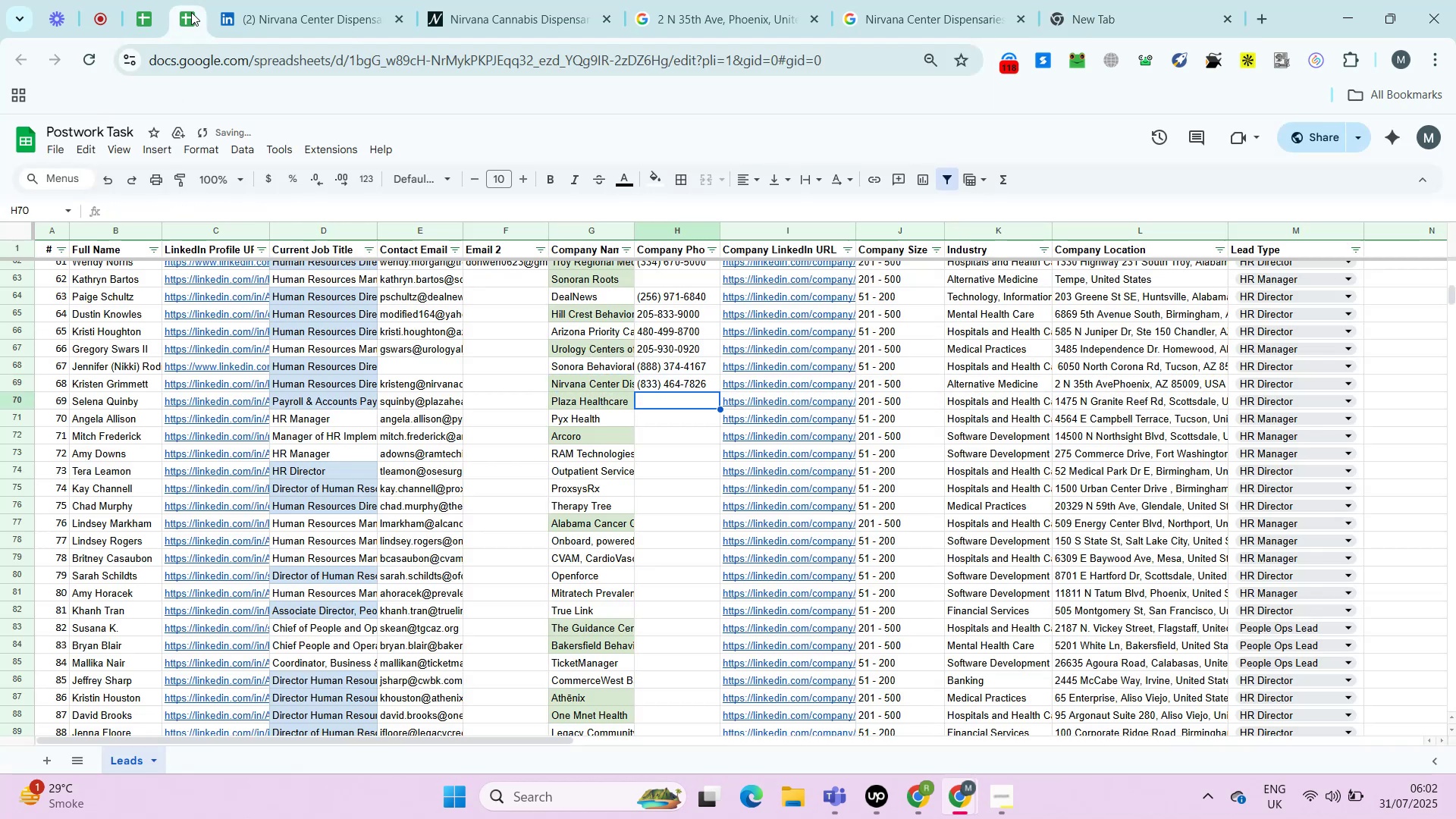 
key(ArrowRight)
 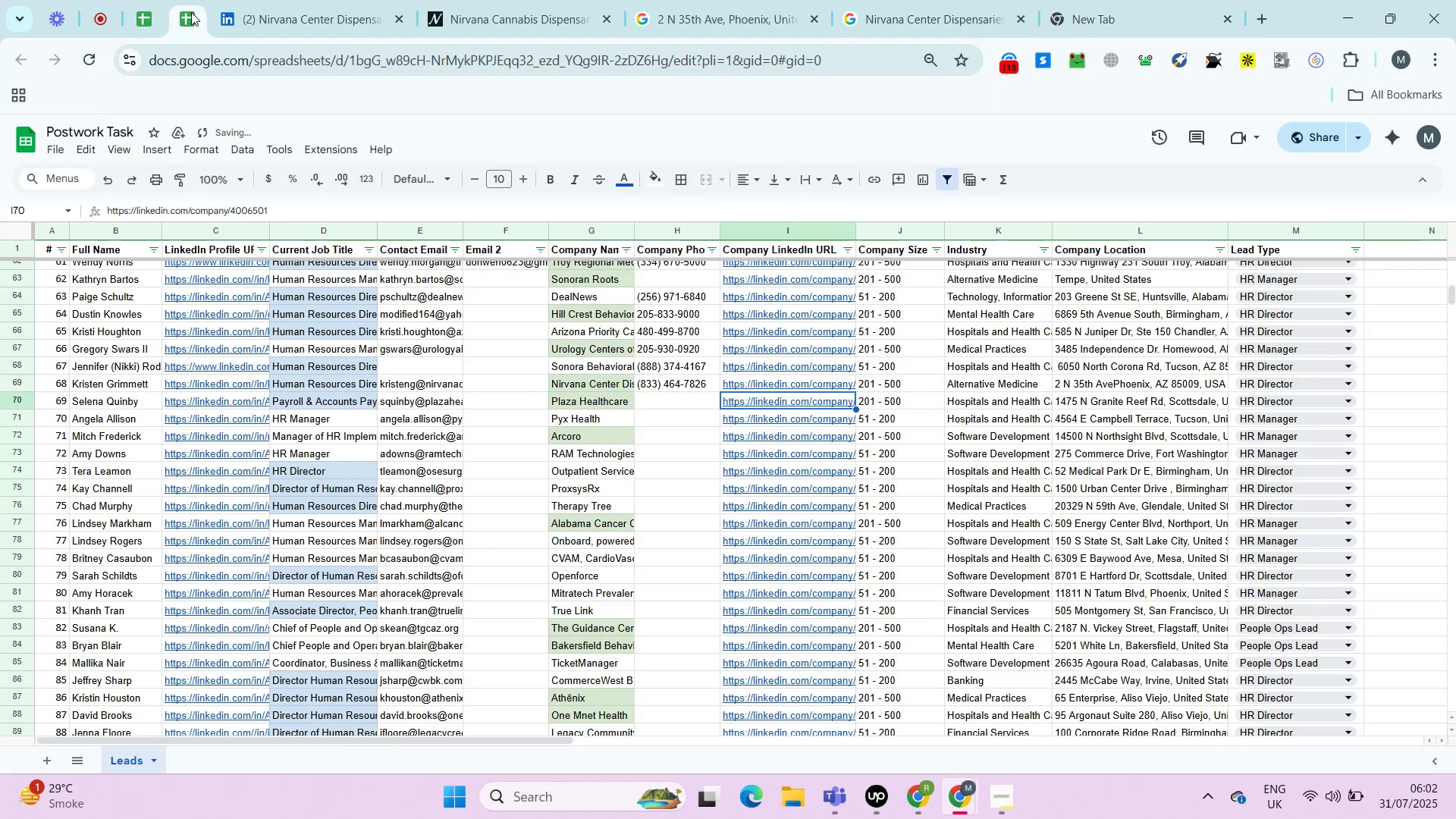 
key(Alt+AltLeft)
 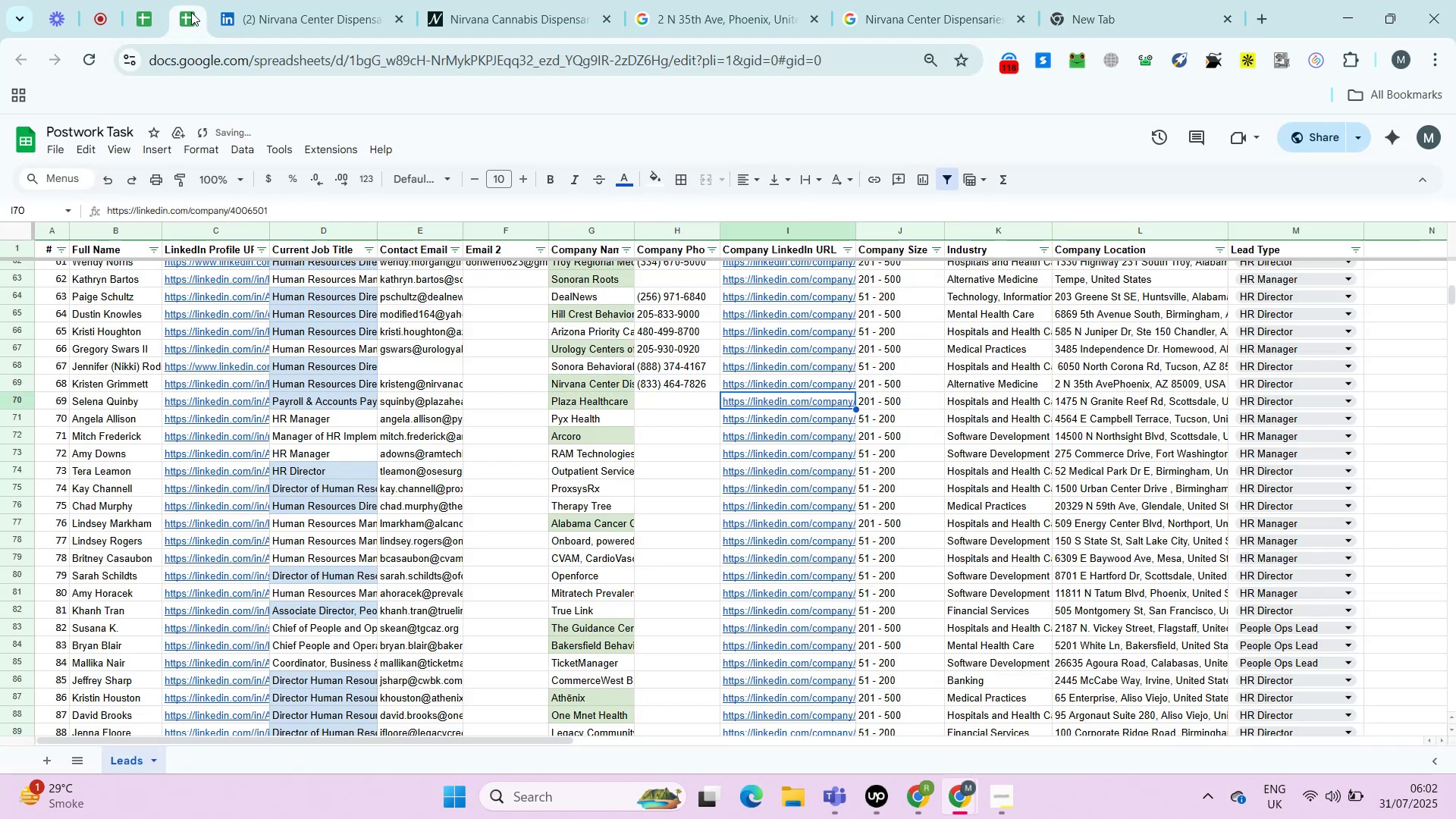 
key(Alt+Enter)
 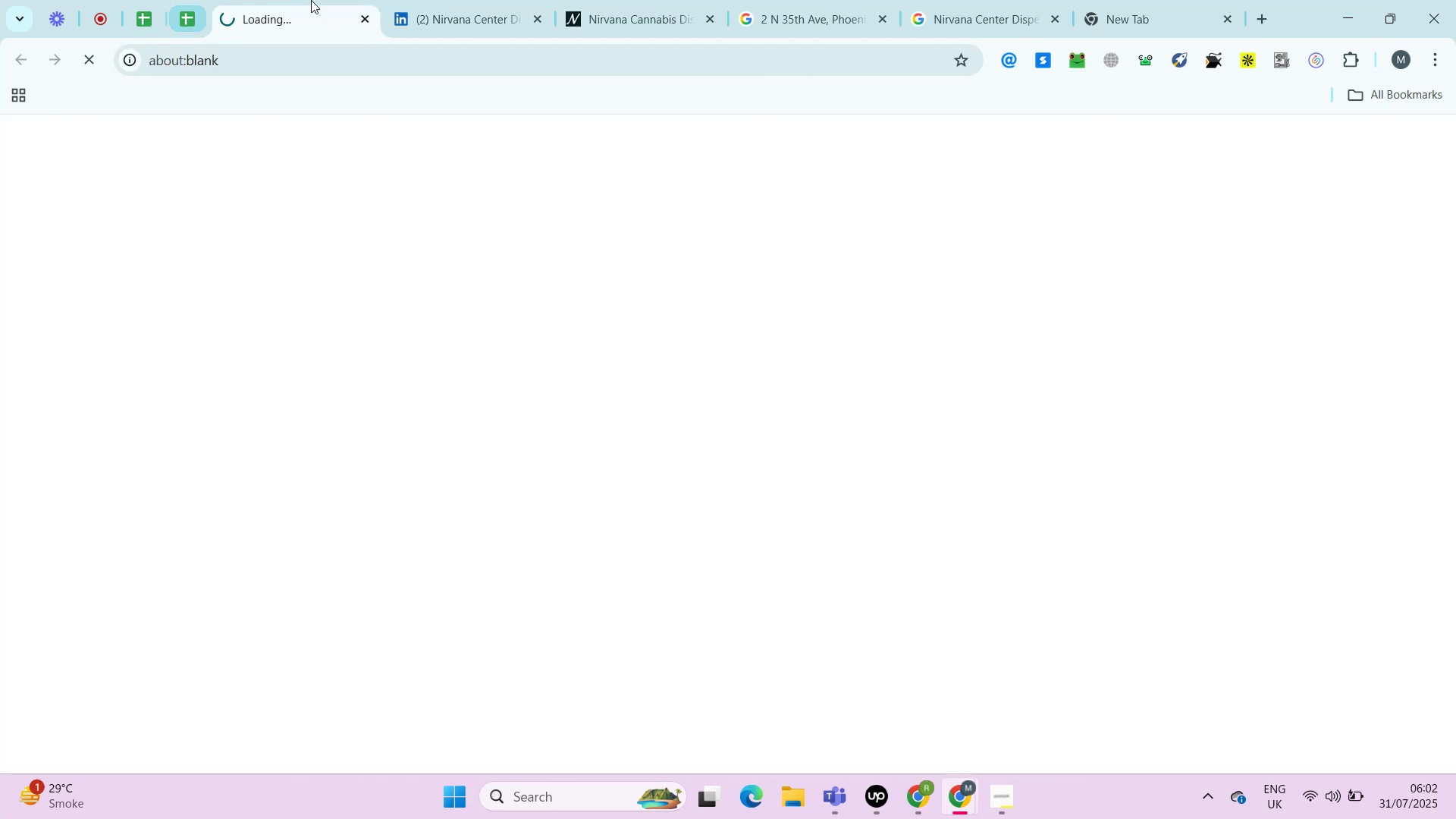 
right_click([311, 0])
 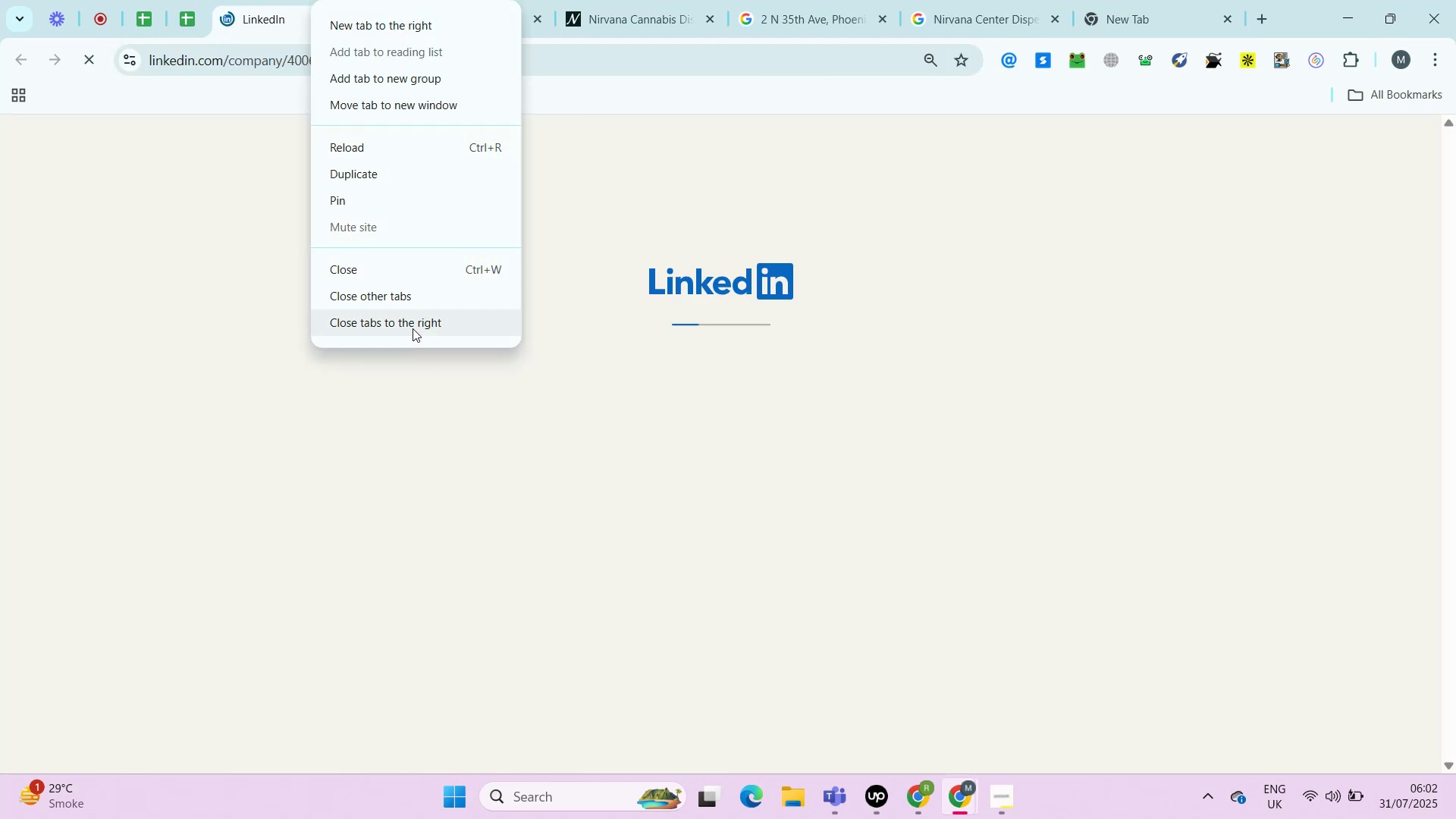 
left_click([413, 323])
 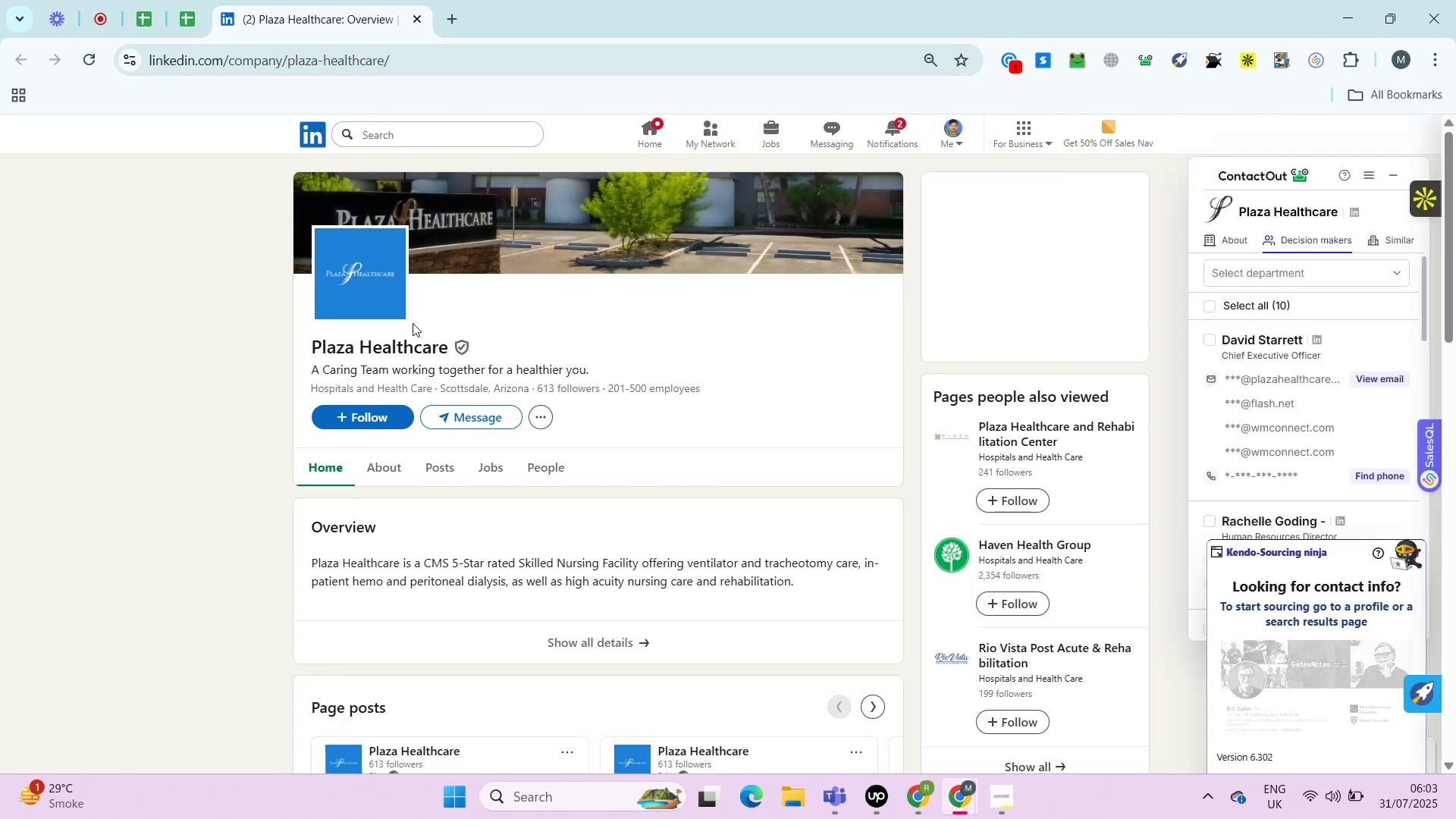 
wait(16.94)
 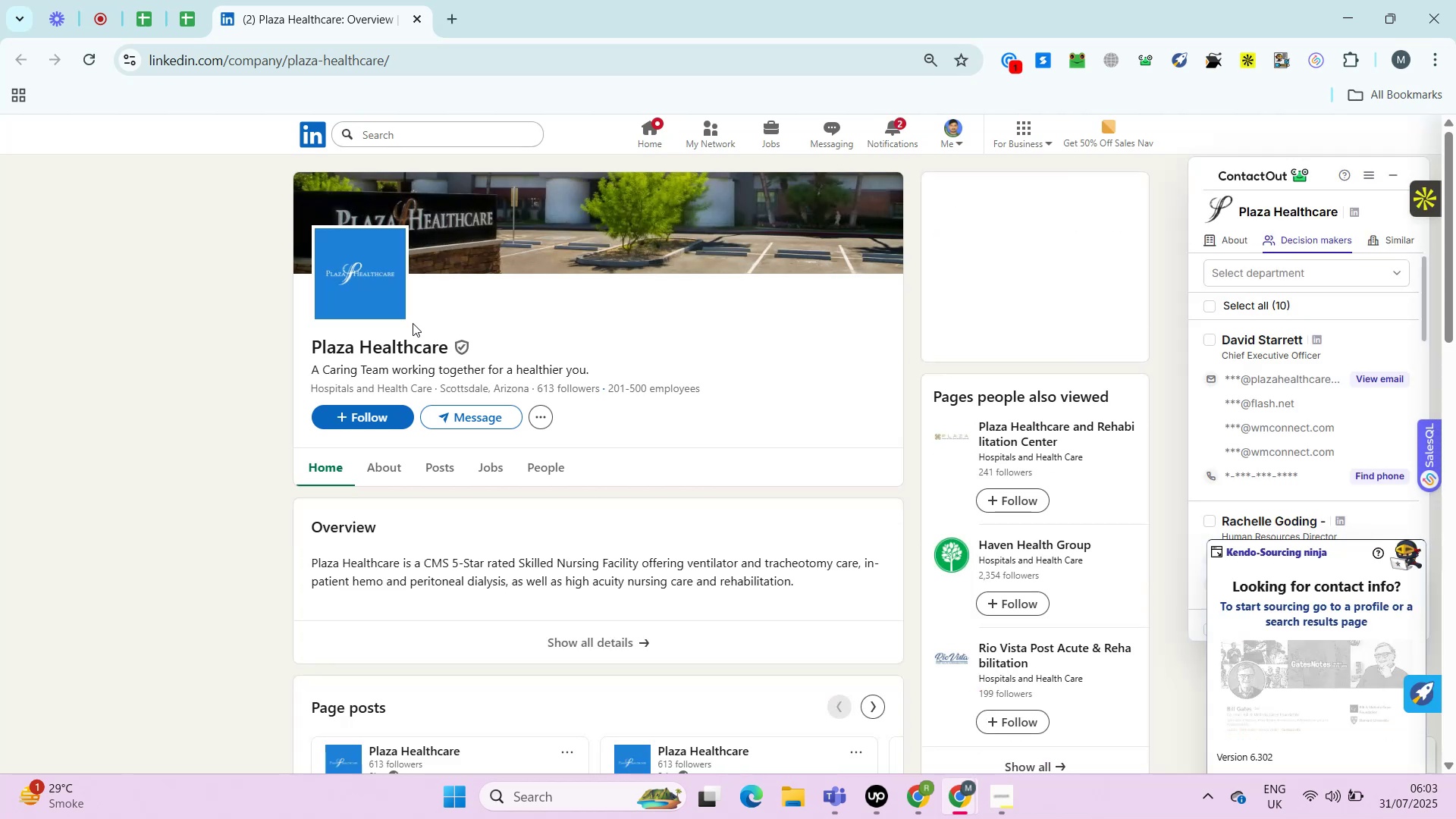 
left_click([394, 475])
 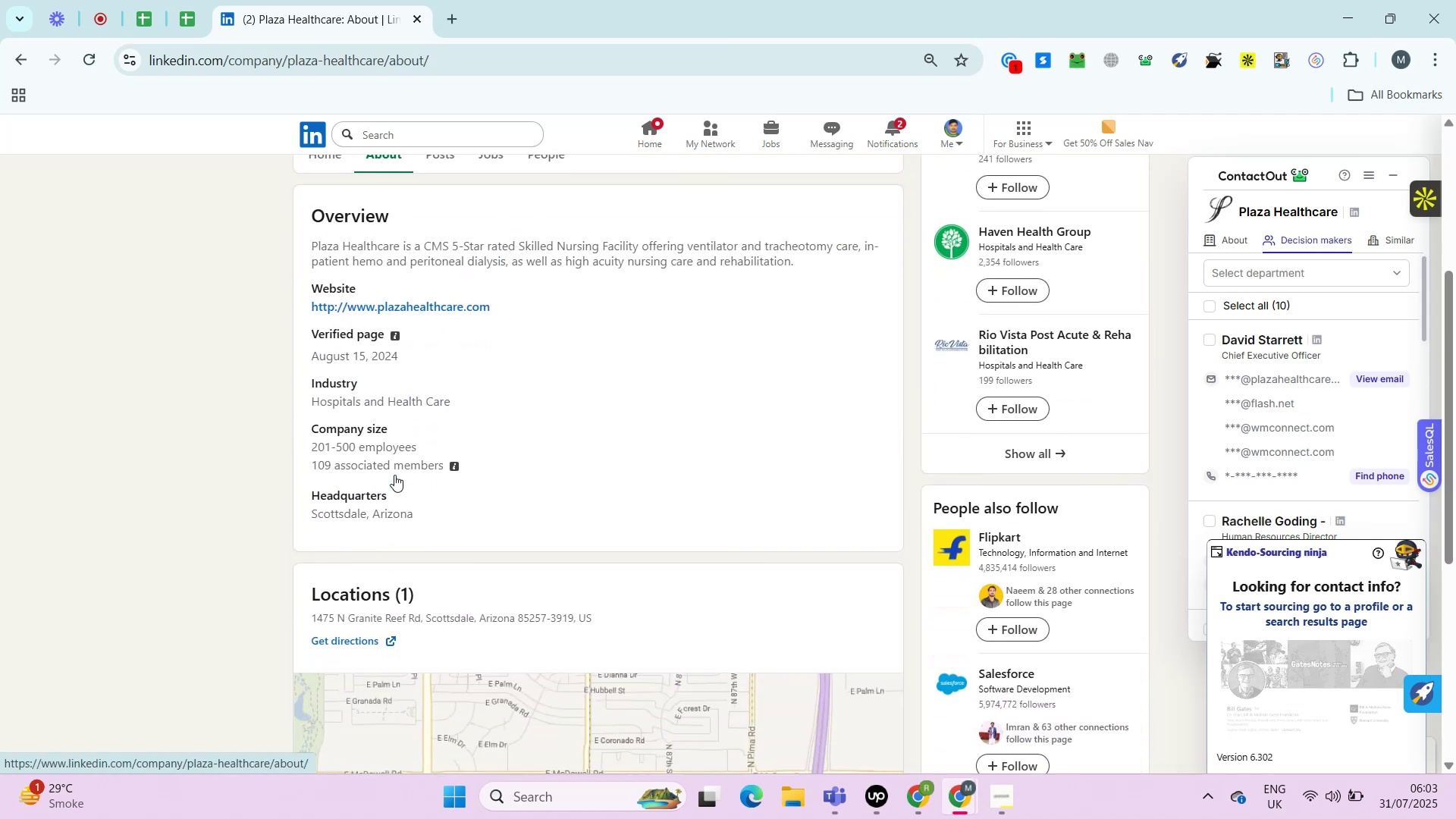 
hold_key(key=ControlLeft, duration=0.65)
left_click([420, 291])
 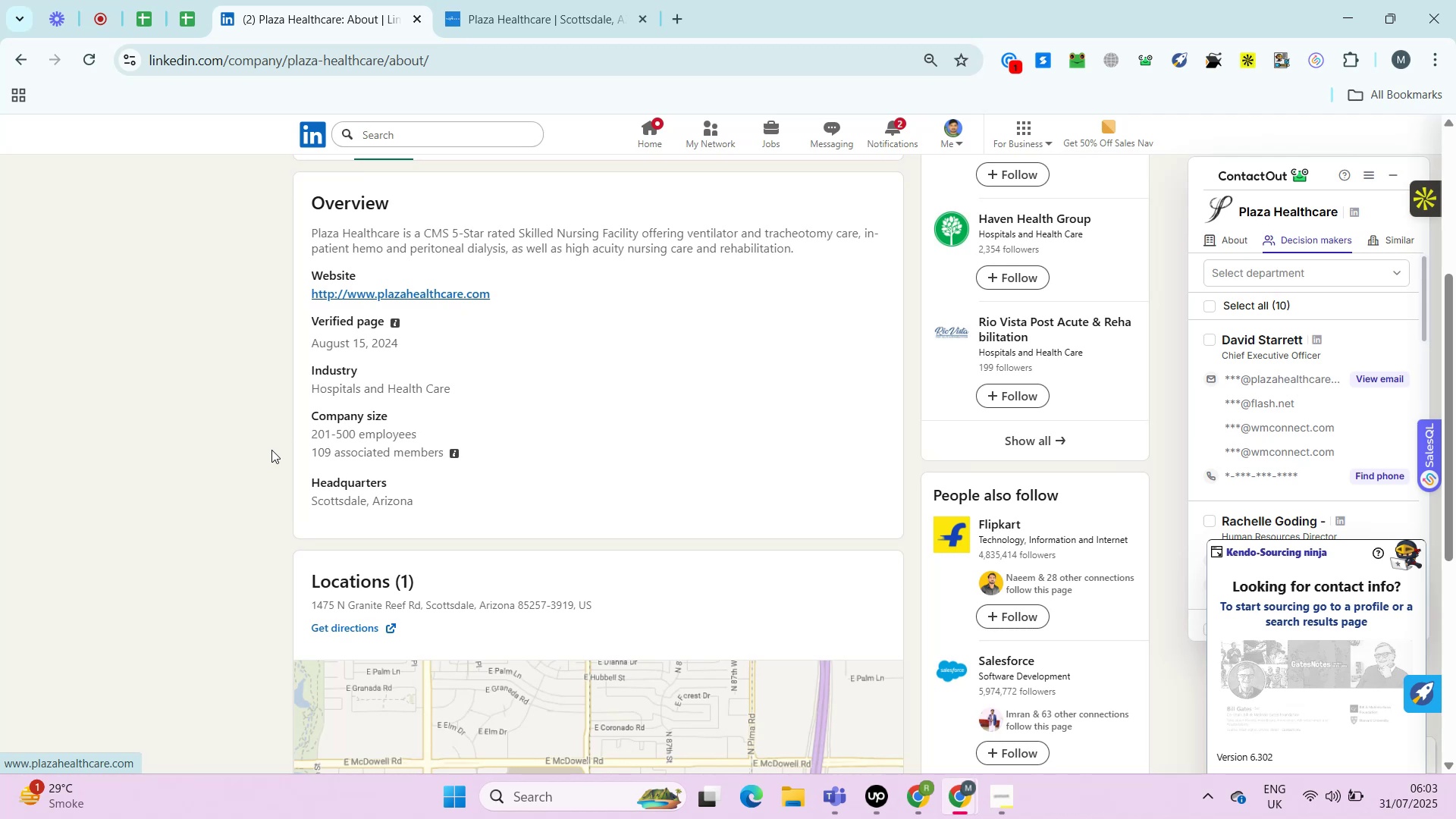 
wait(13.29)
 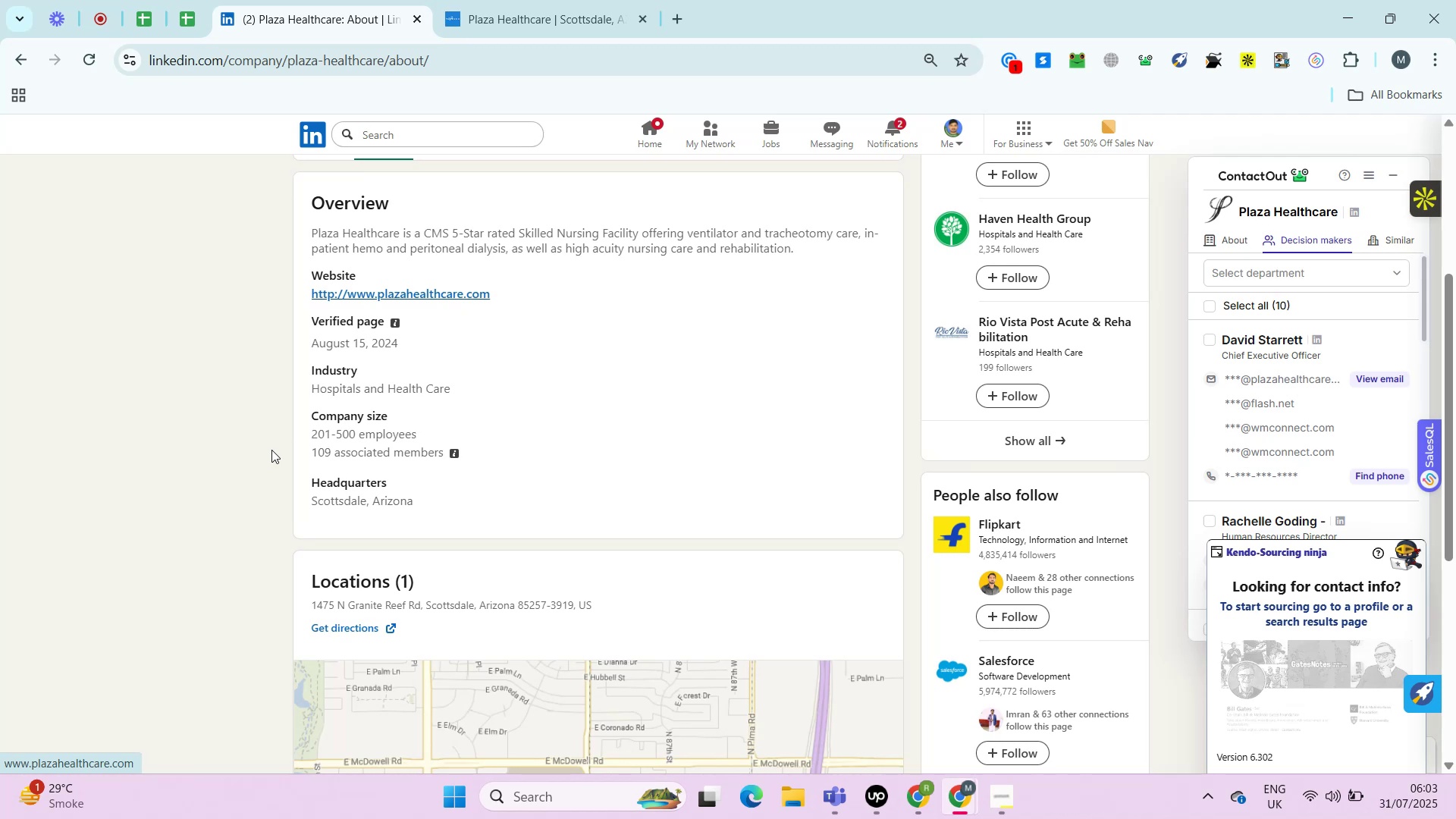 
left_click([534, 0])
 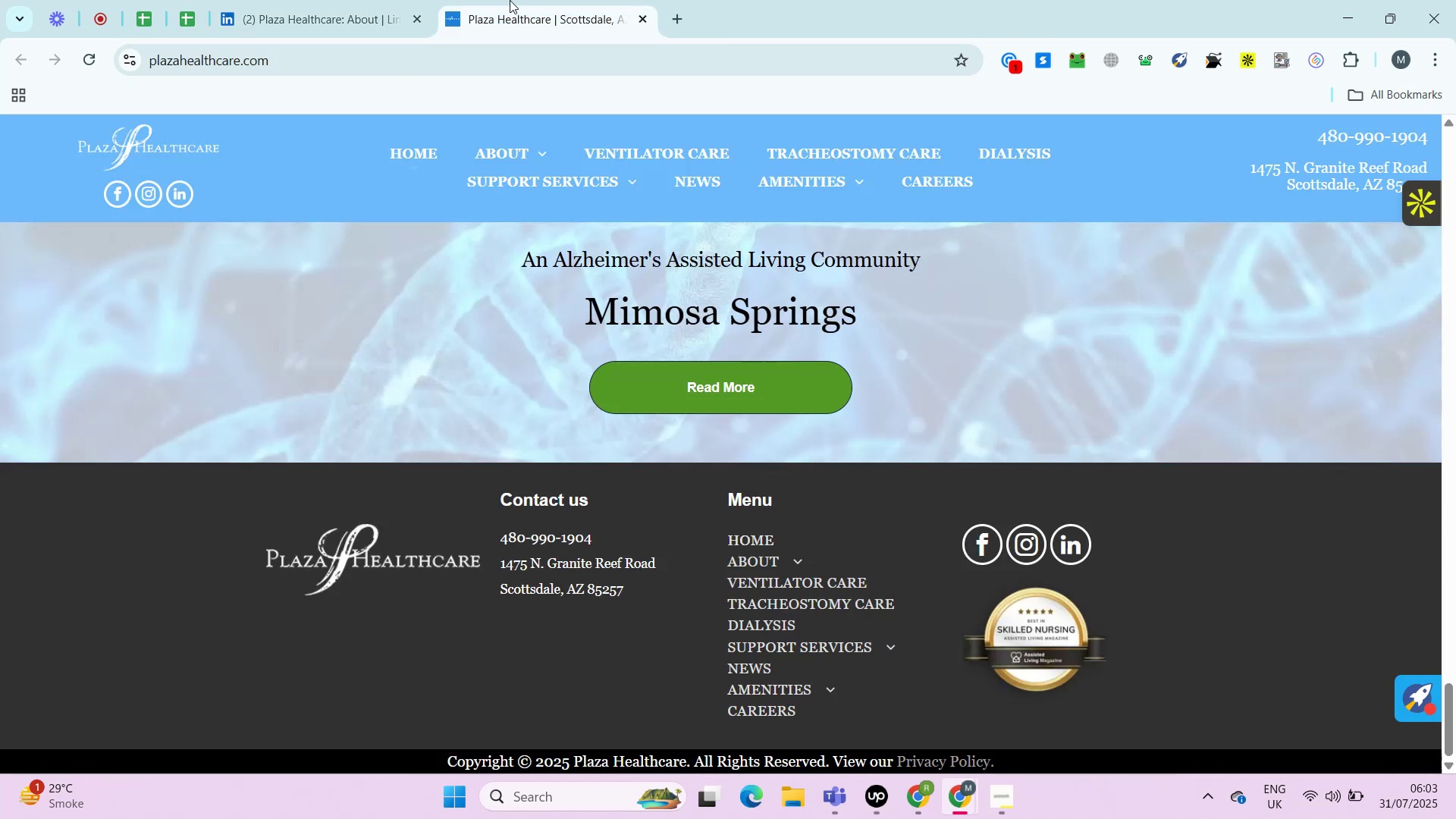 
left_click([356, 0])
 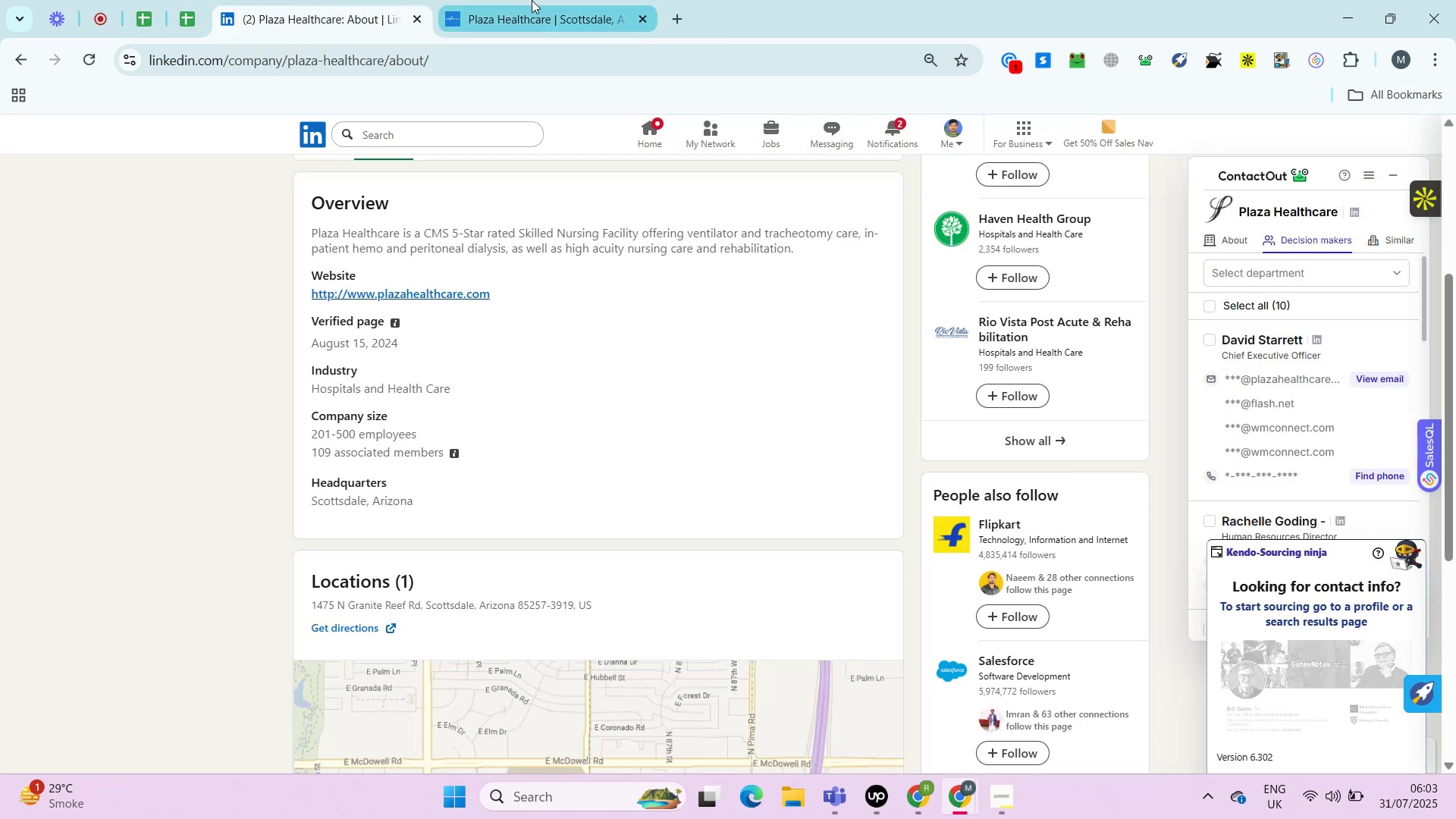 
left_click([532, 0])
 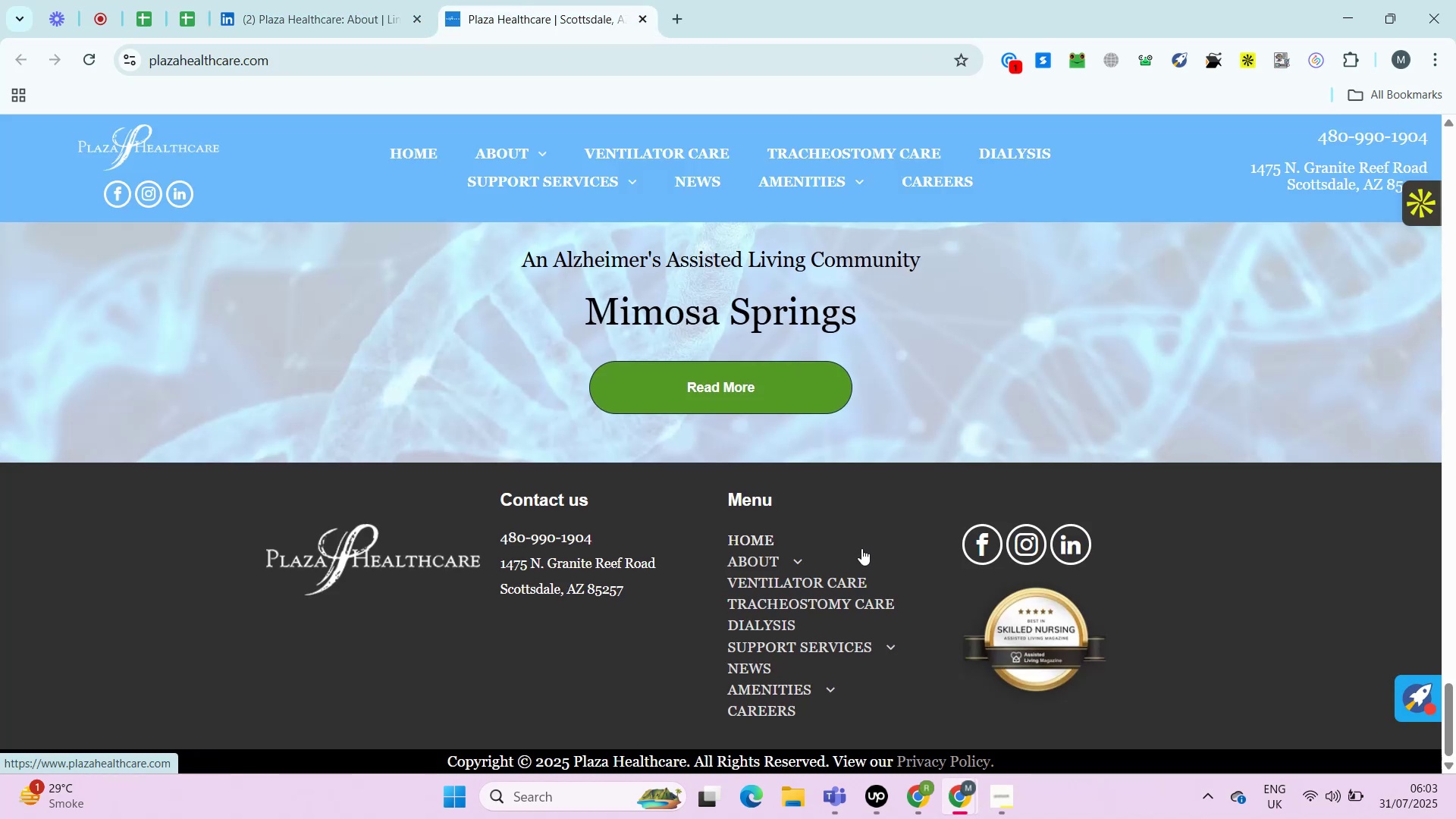 
left_click_drag(start_coordinate=[619, 538], to_coordinate=[485, 538])
 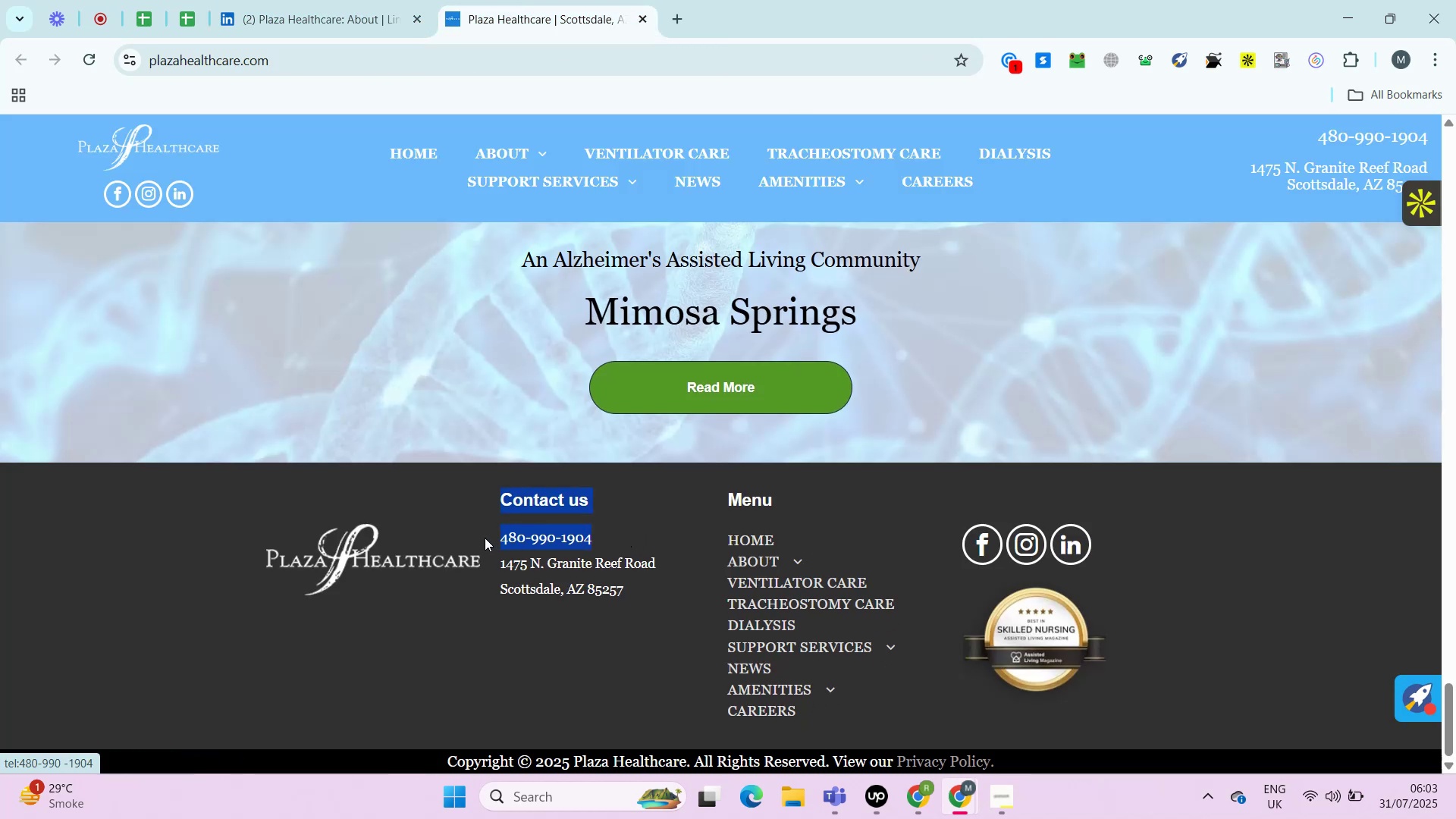 
key(Control+ControlLeft)
 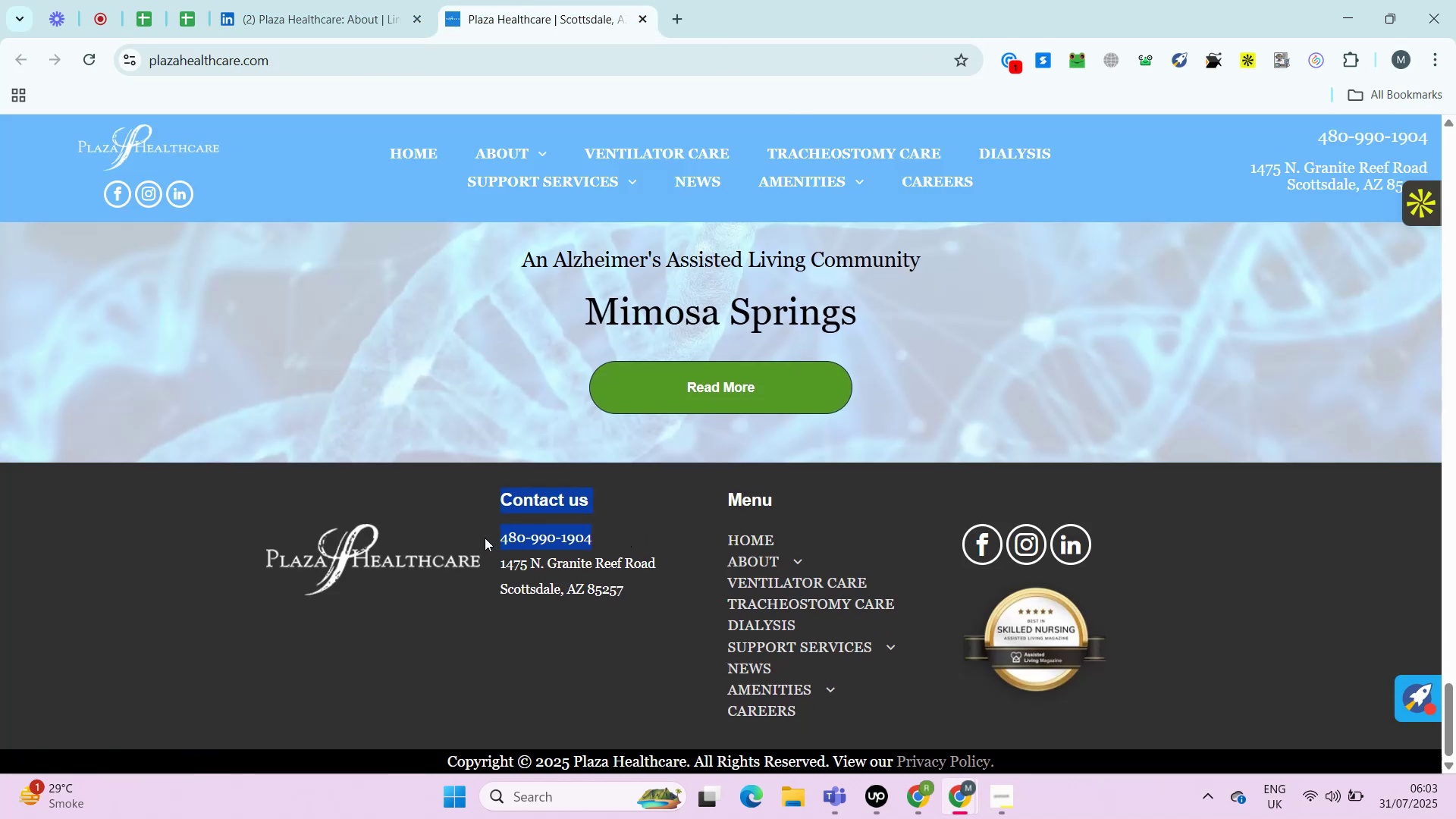 
key(Control+Shift+ArrowRight)
 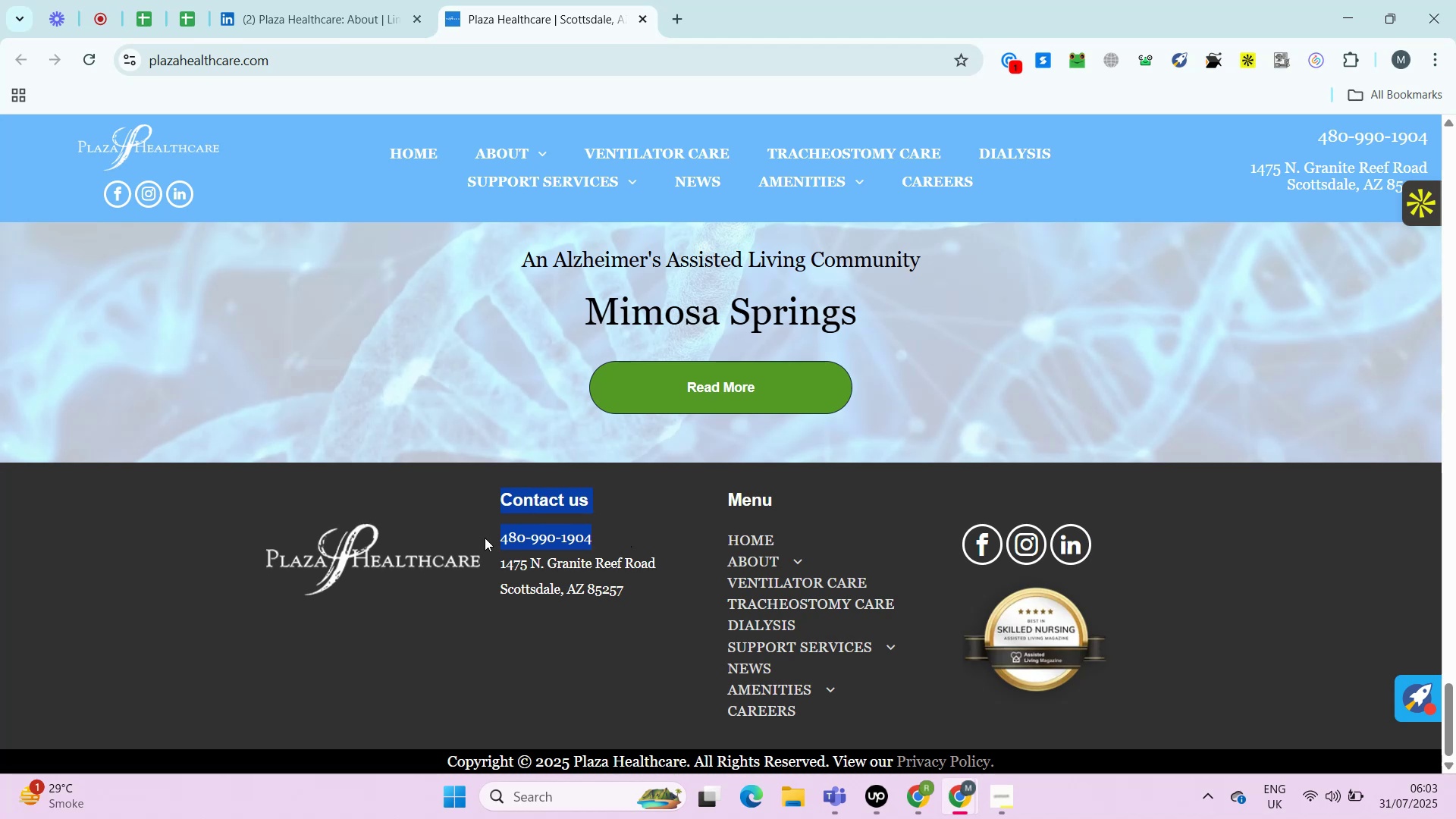 
key(Control+Shift+ArrowRight)
 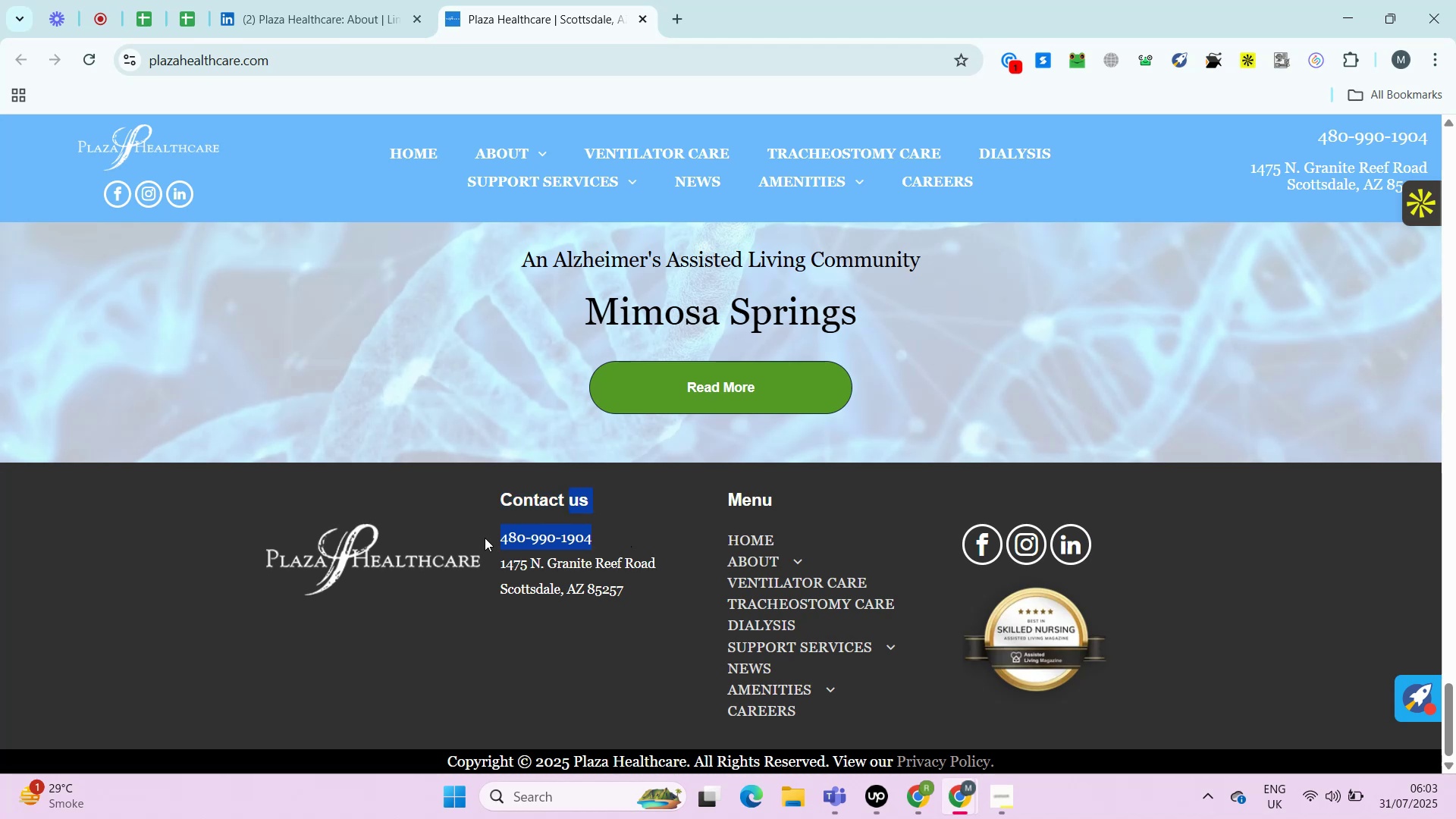 
key(Control+Shift+ArrowRight)
 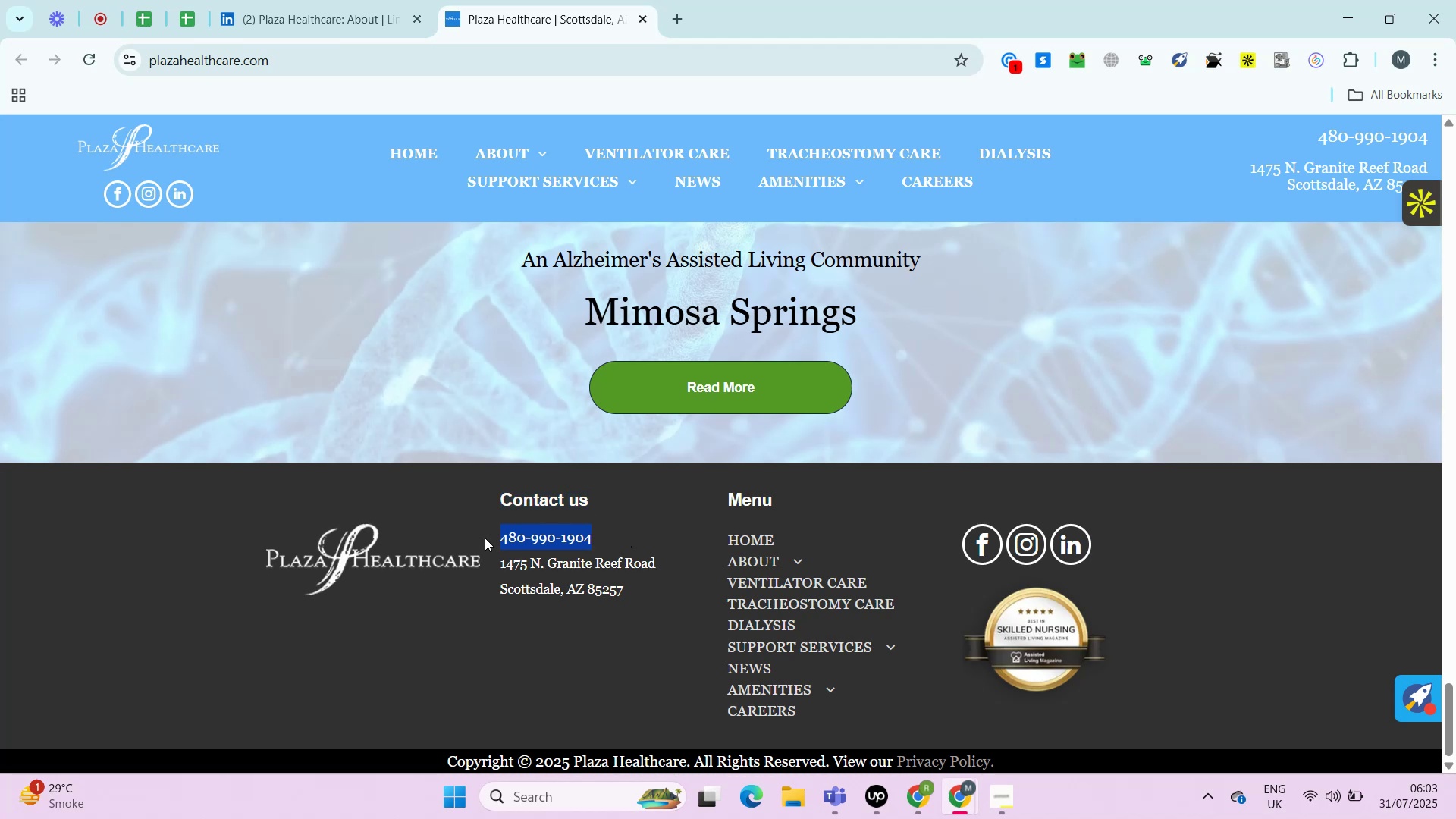 
key(Control+Shift+ArrowRight)
 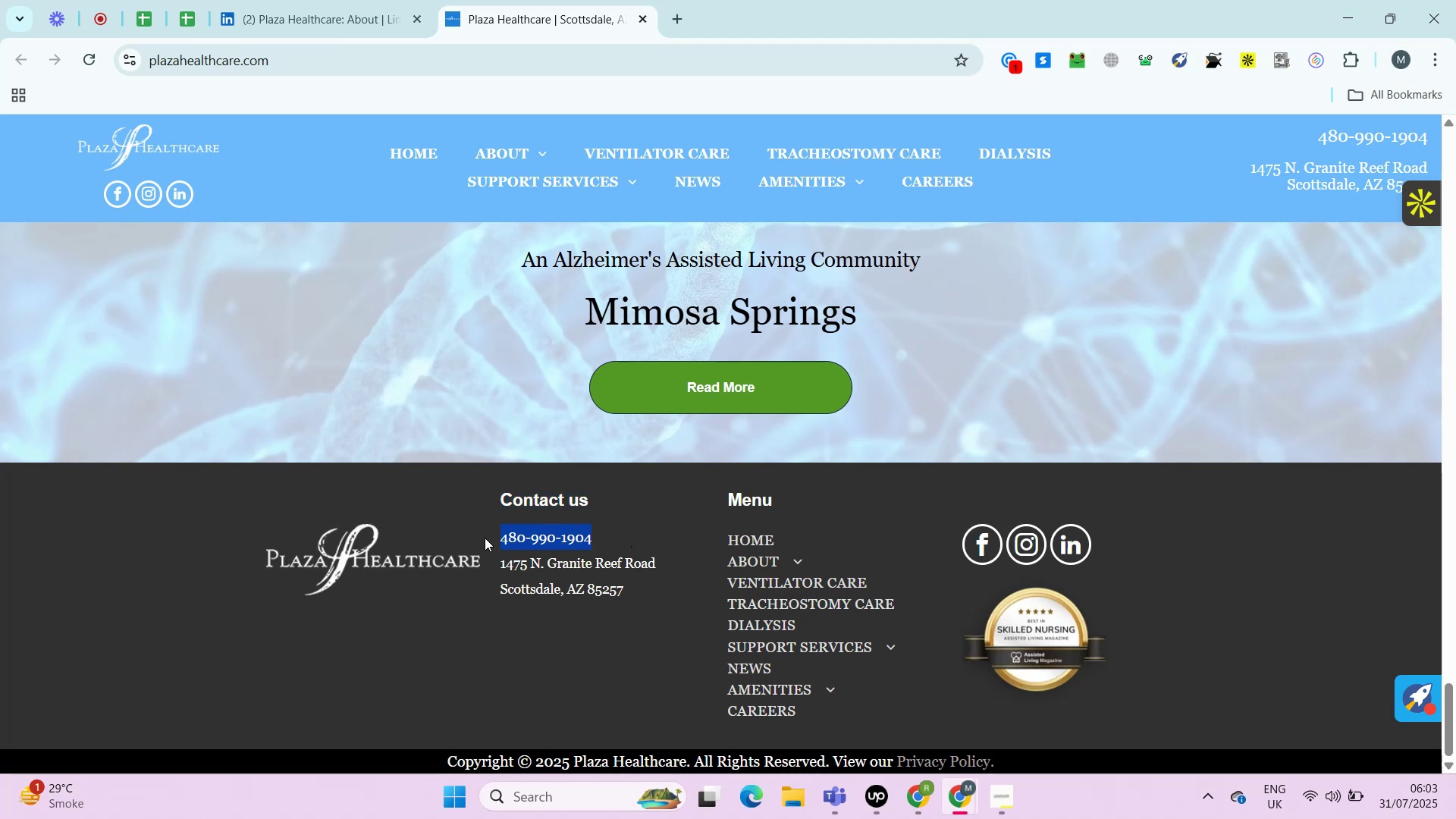 
key(Control+C)
 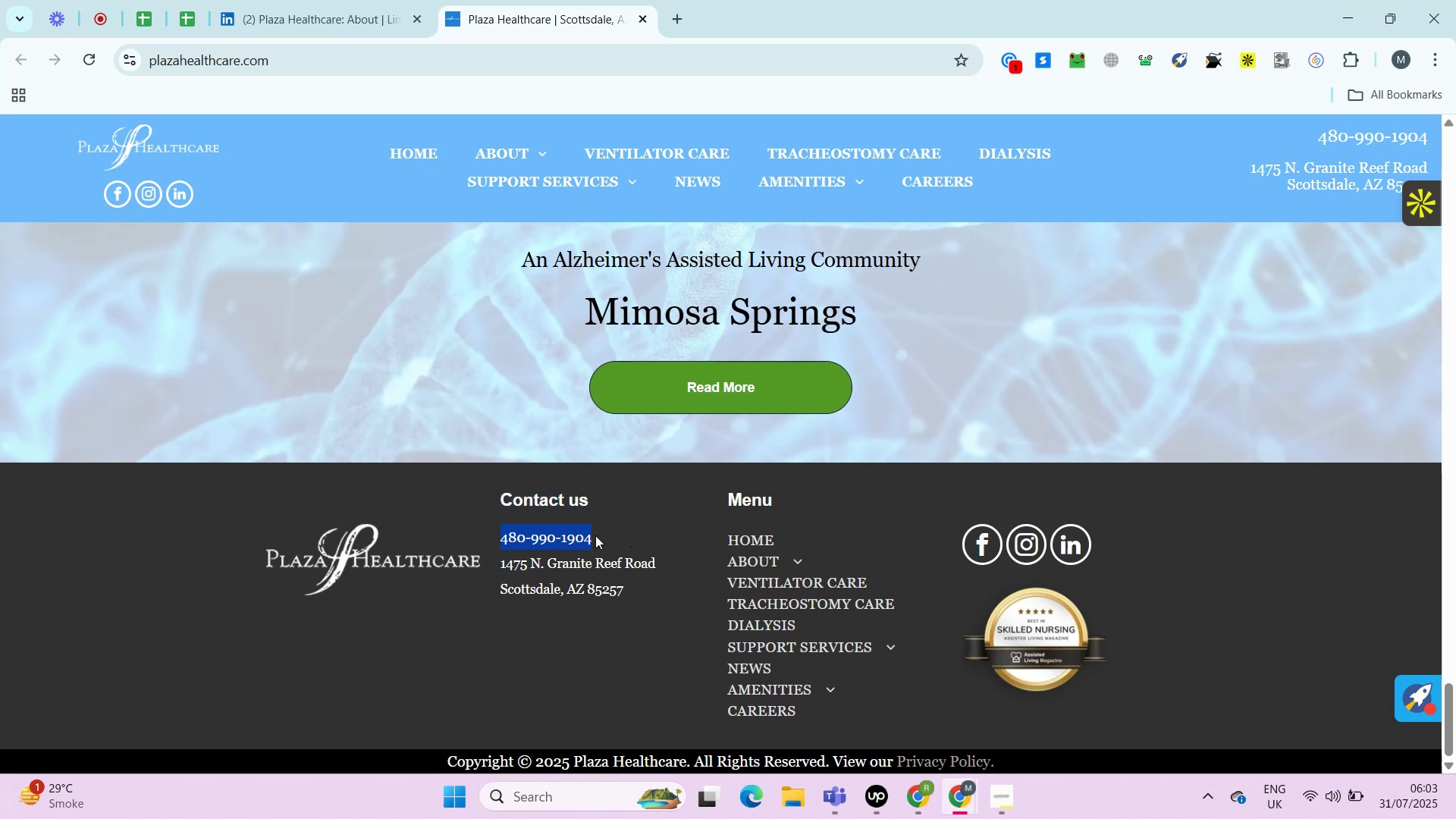 
key(Control+C)
 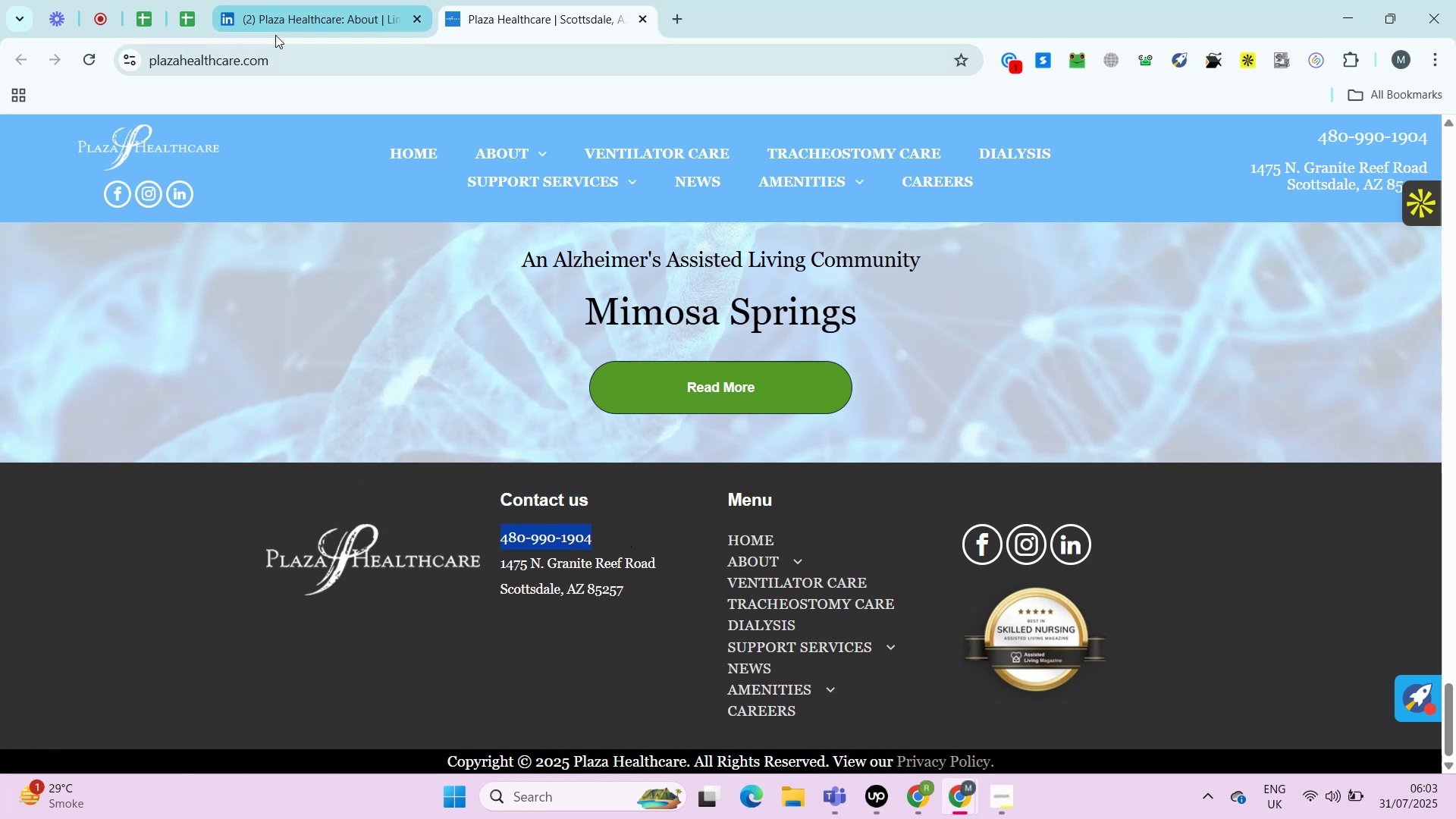 
left_click([192, 15])
 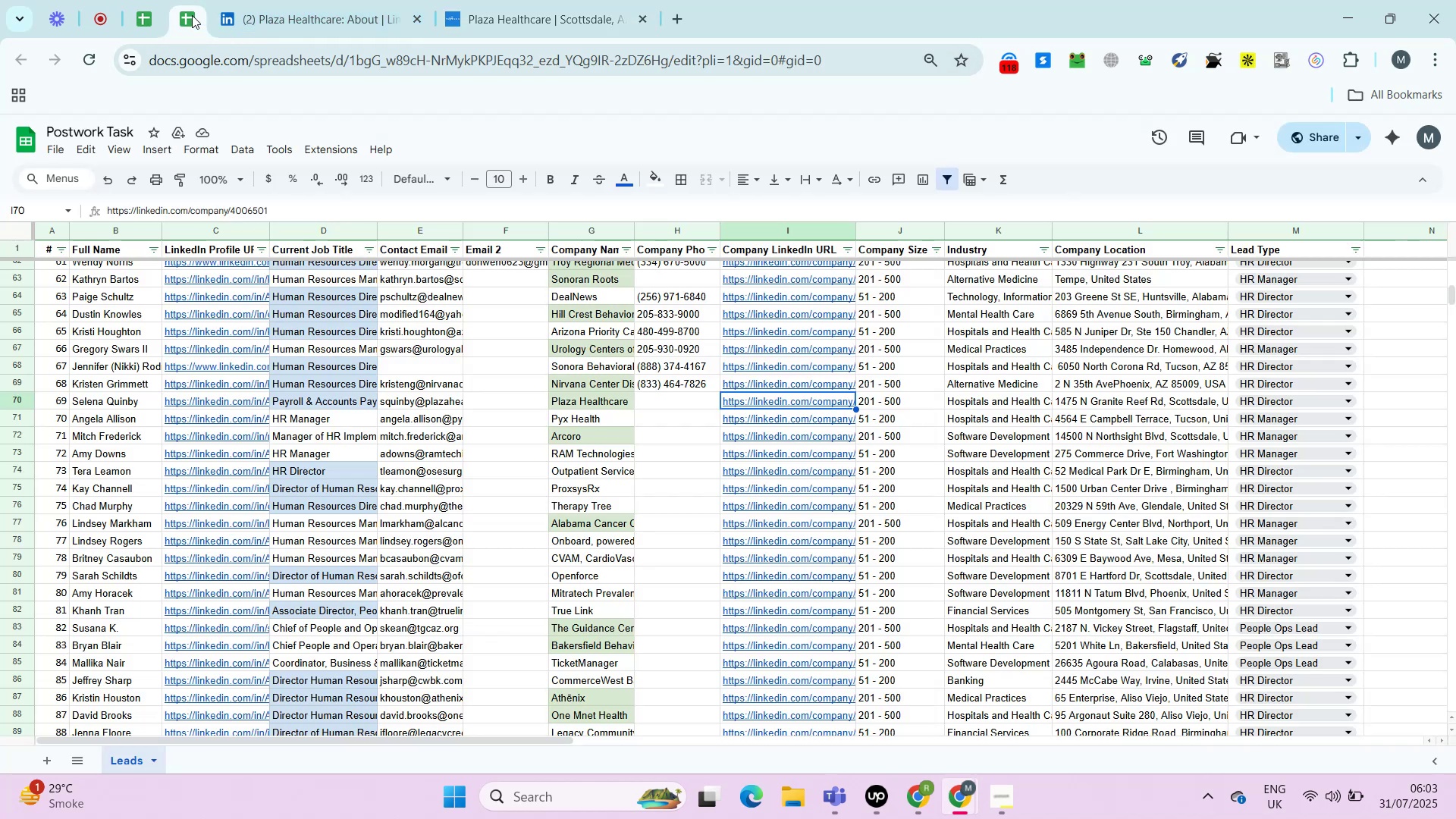 
key(ArrowLeft)
 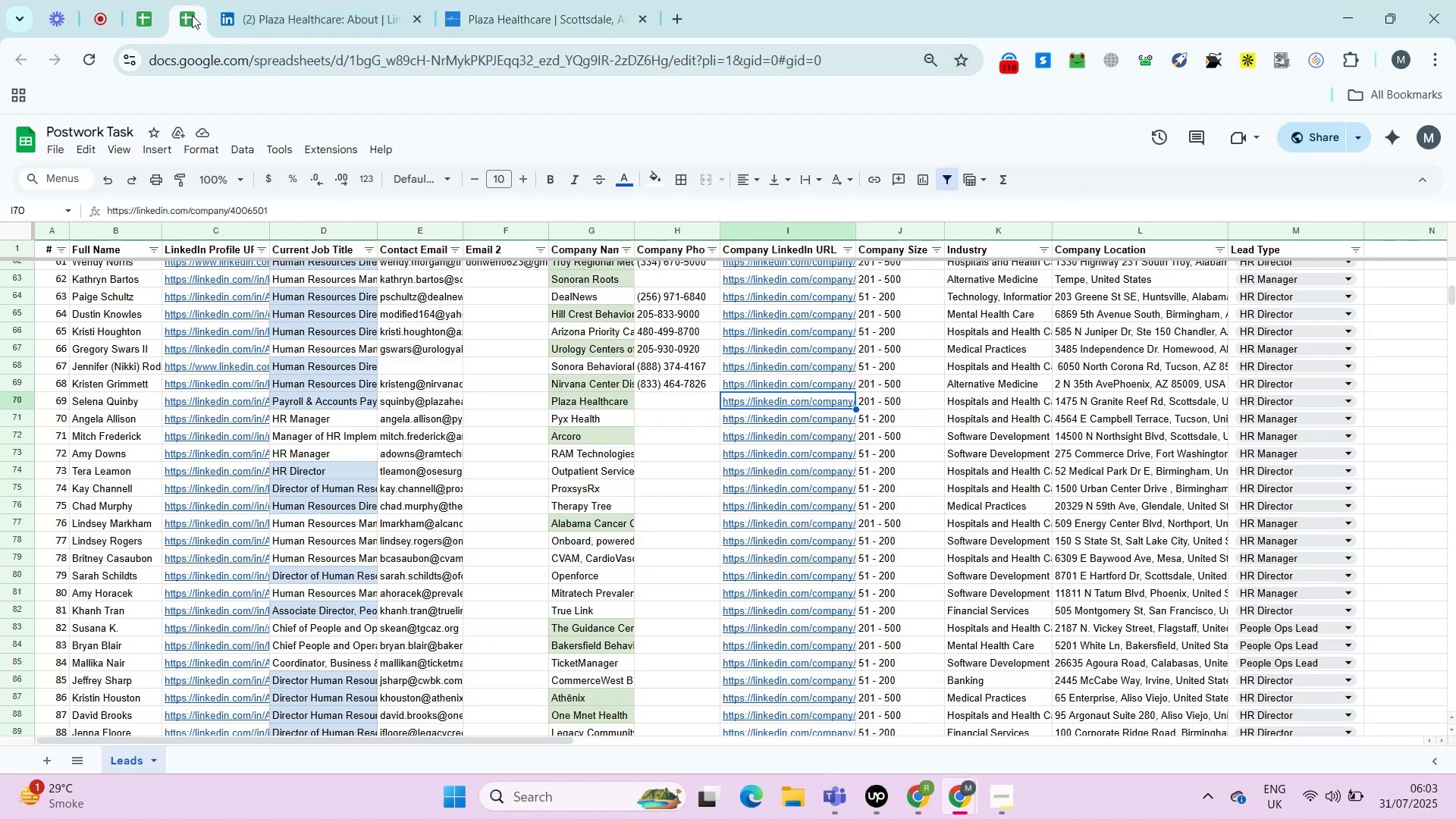 
key(Control+ControlLeft)
 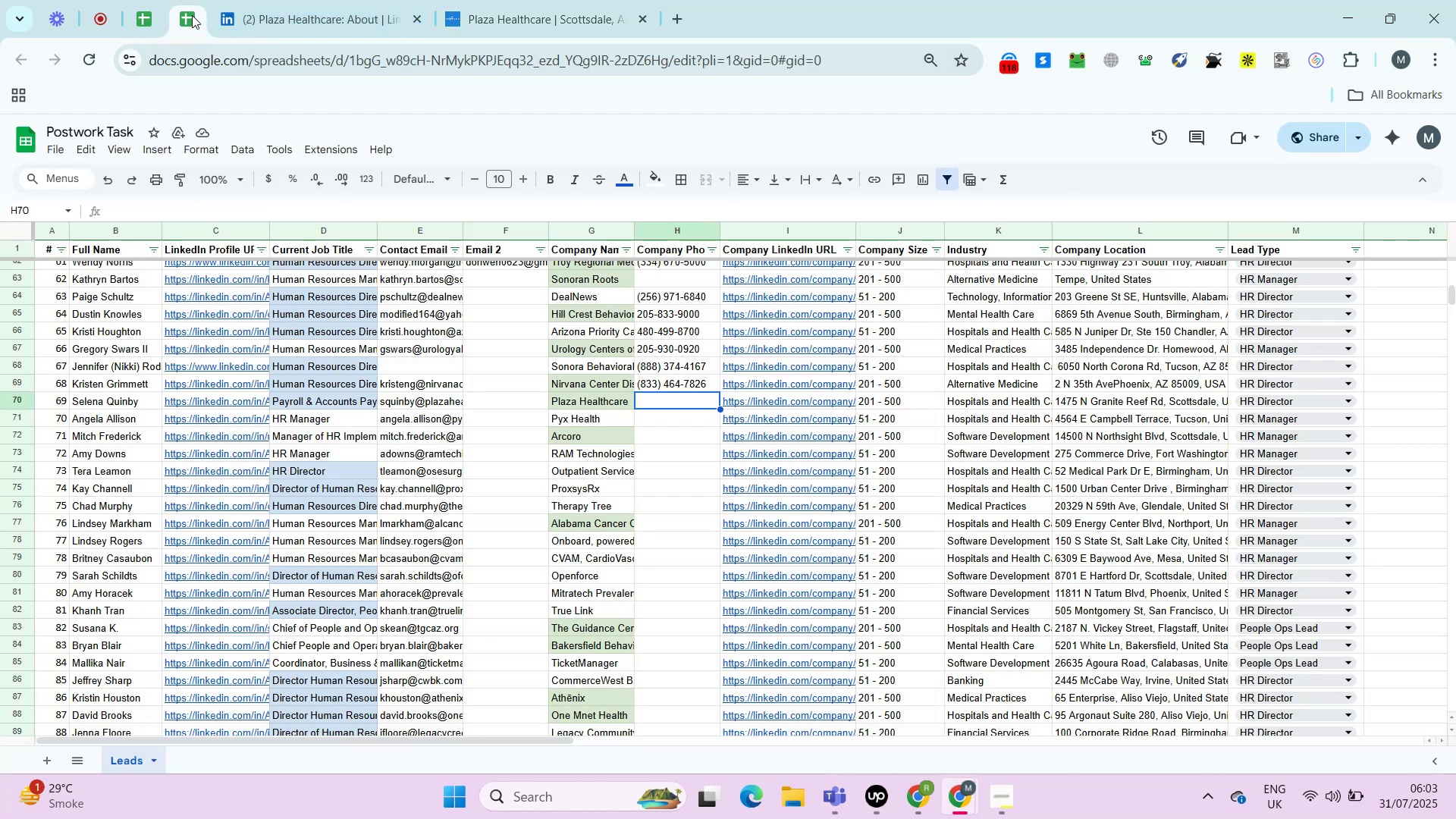 
key(Control+Shift+ShiftLeft)
 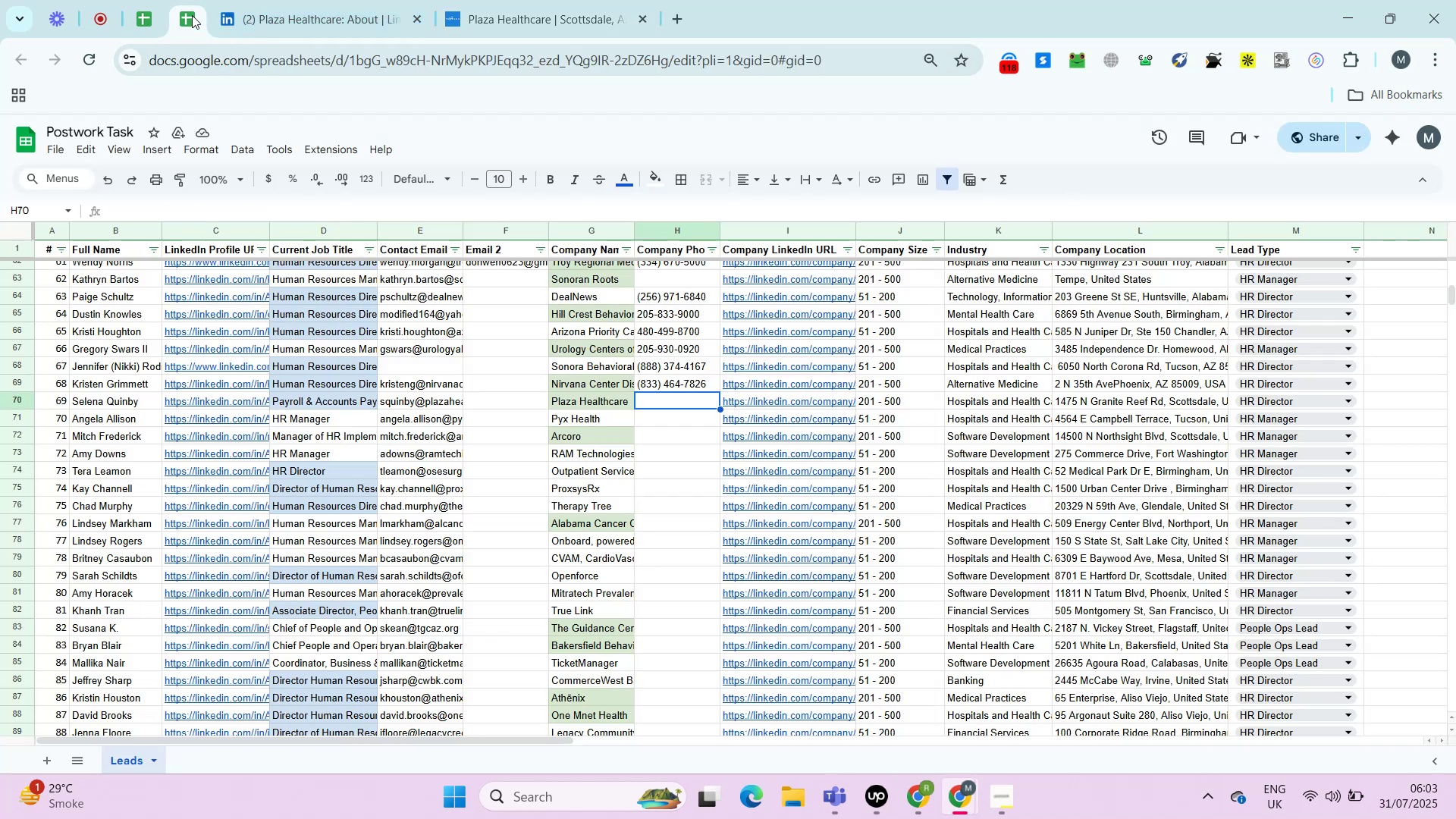 
key(Control+Shift+V)
 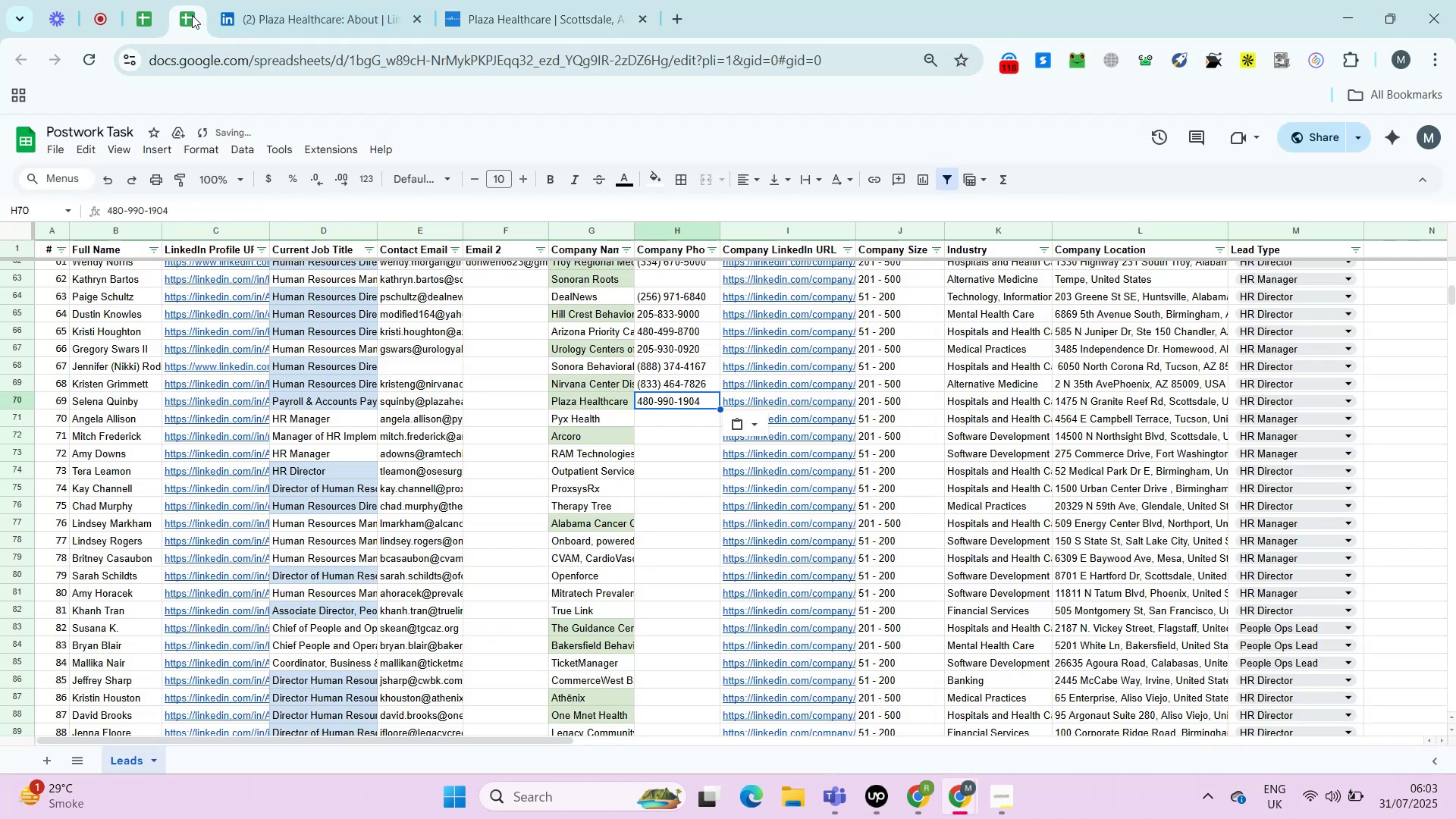 
key(ArrowRight)
 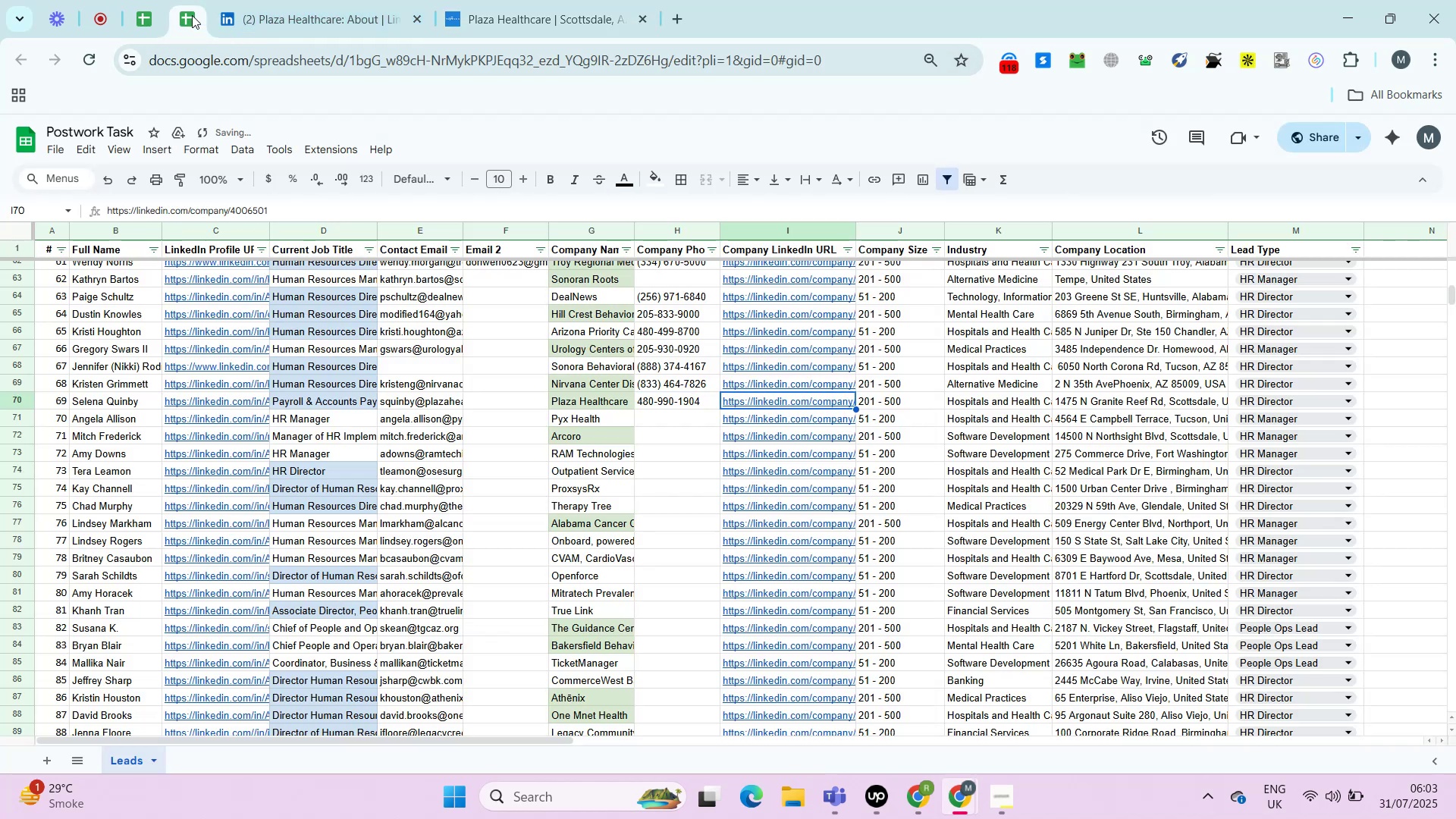 
key(ArrowRight)
 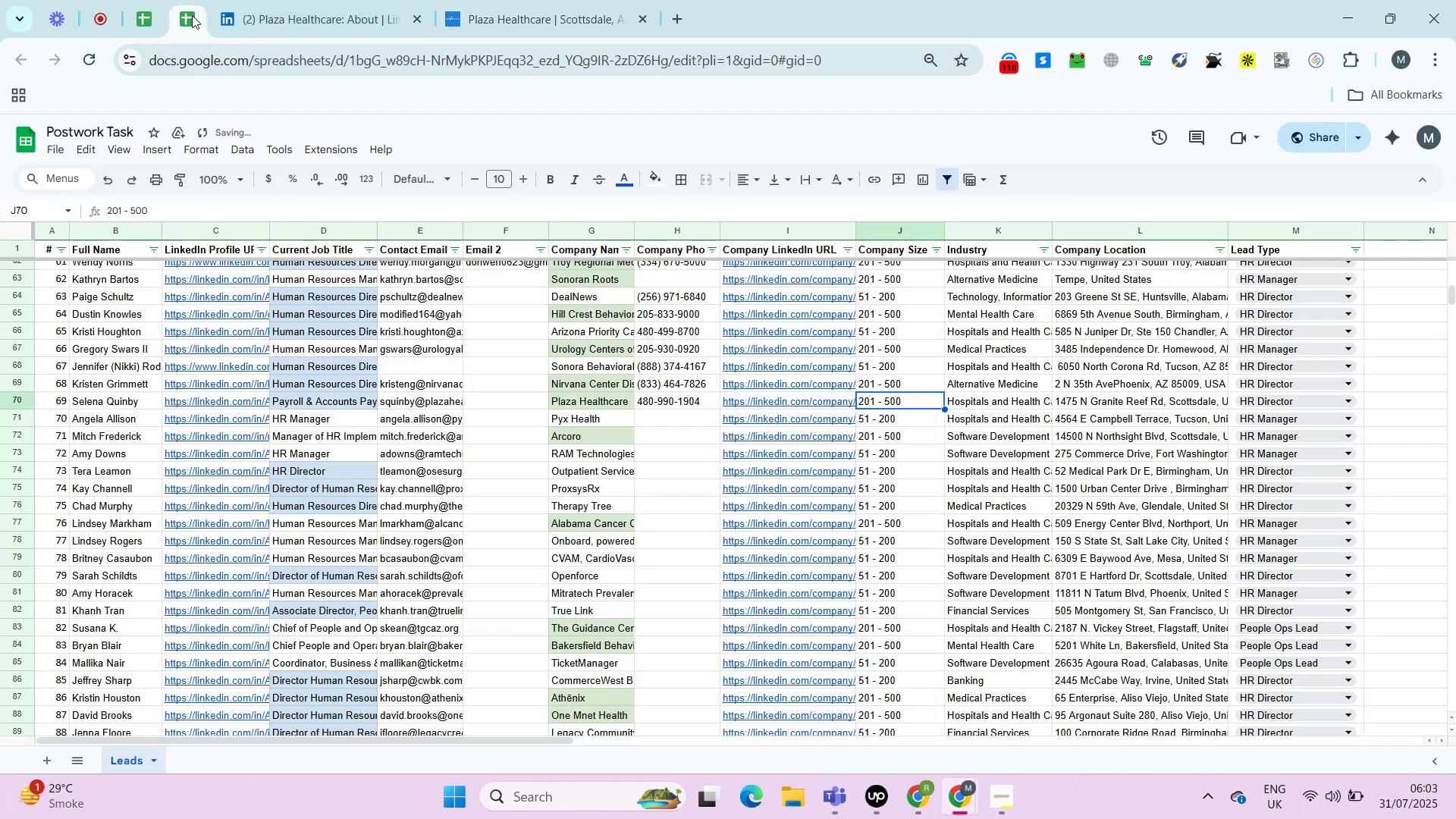 
key(ArrowRight)
 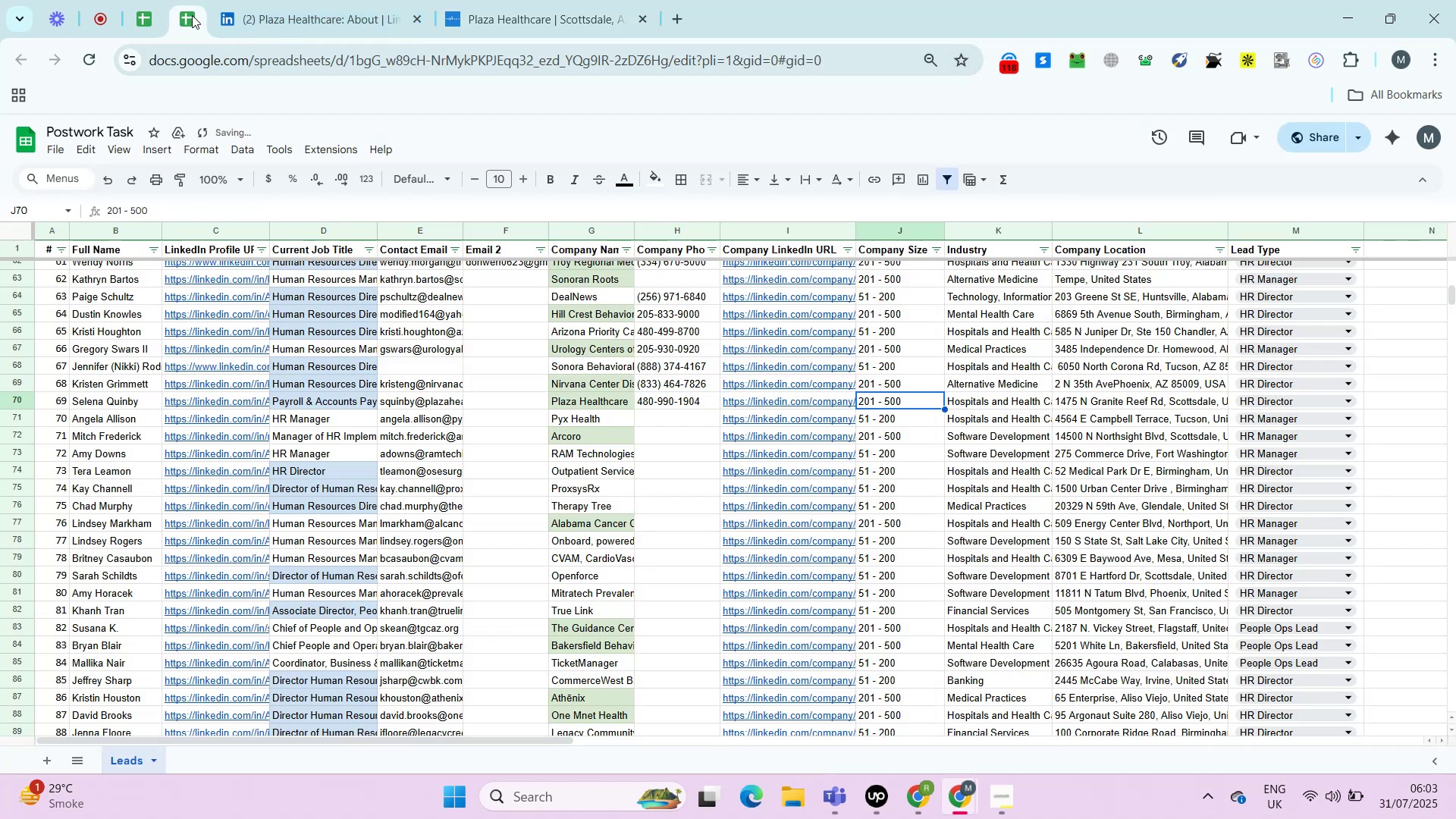 
key(ArrowRight)
 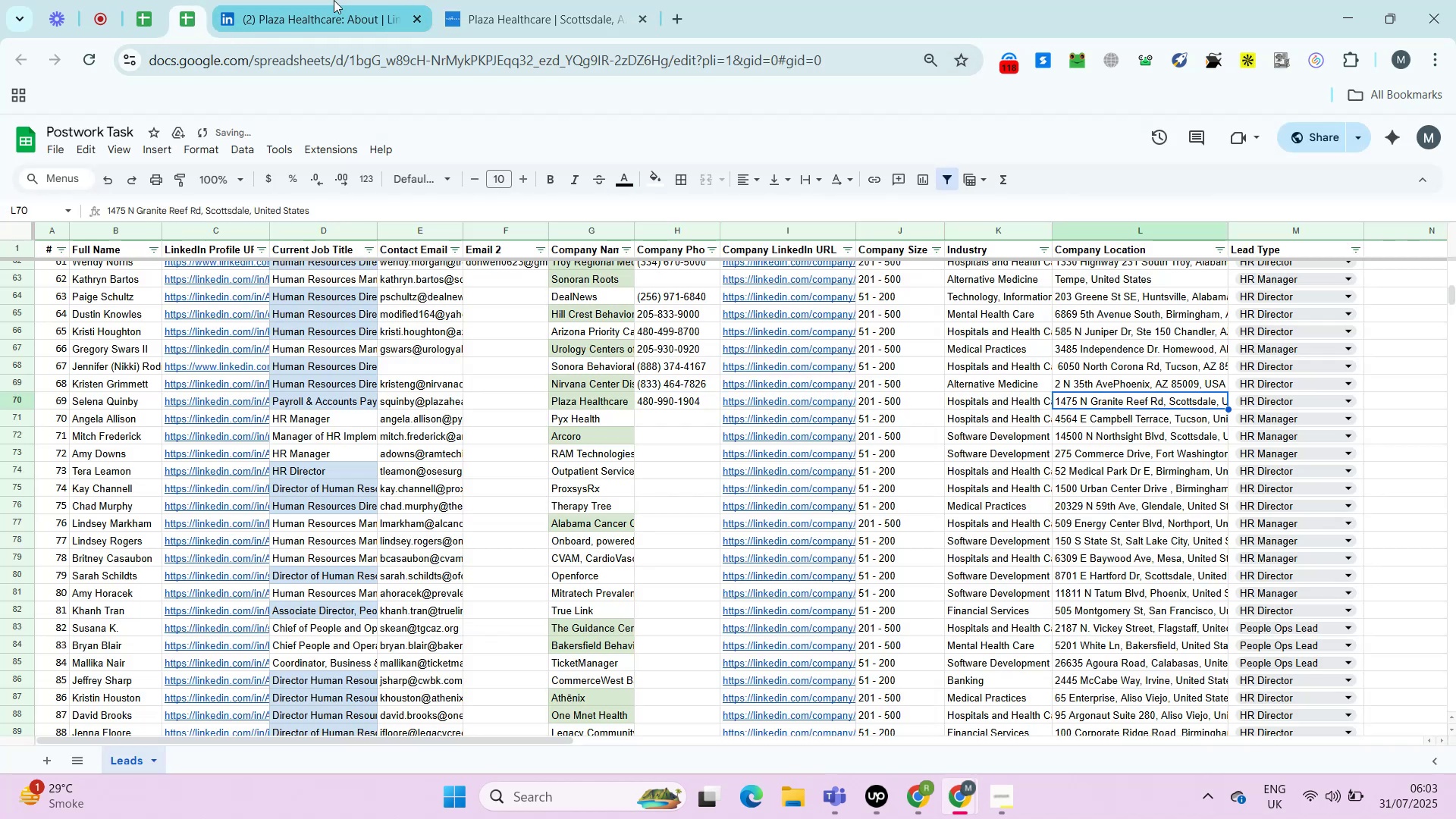 
left_click([334, 0])
 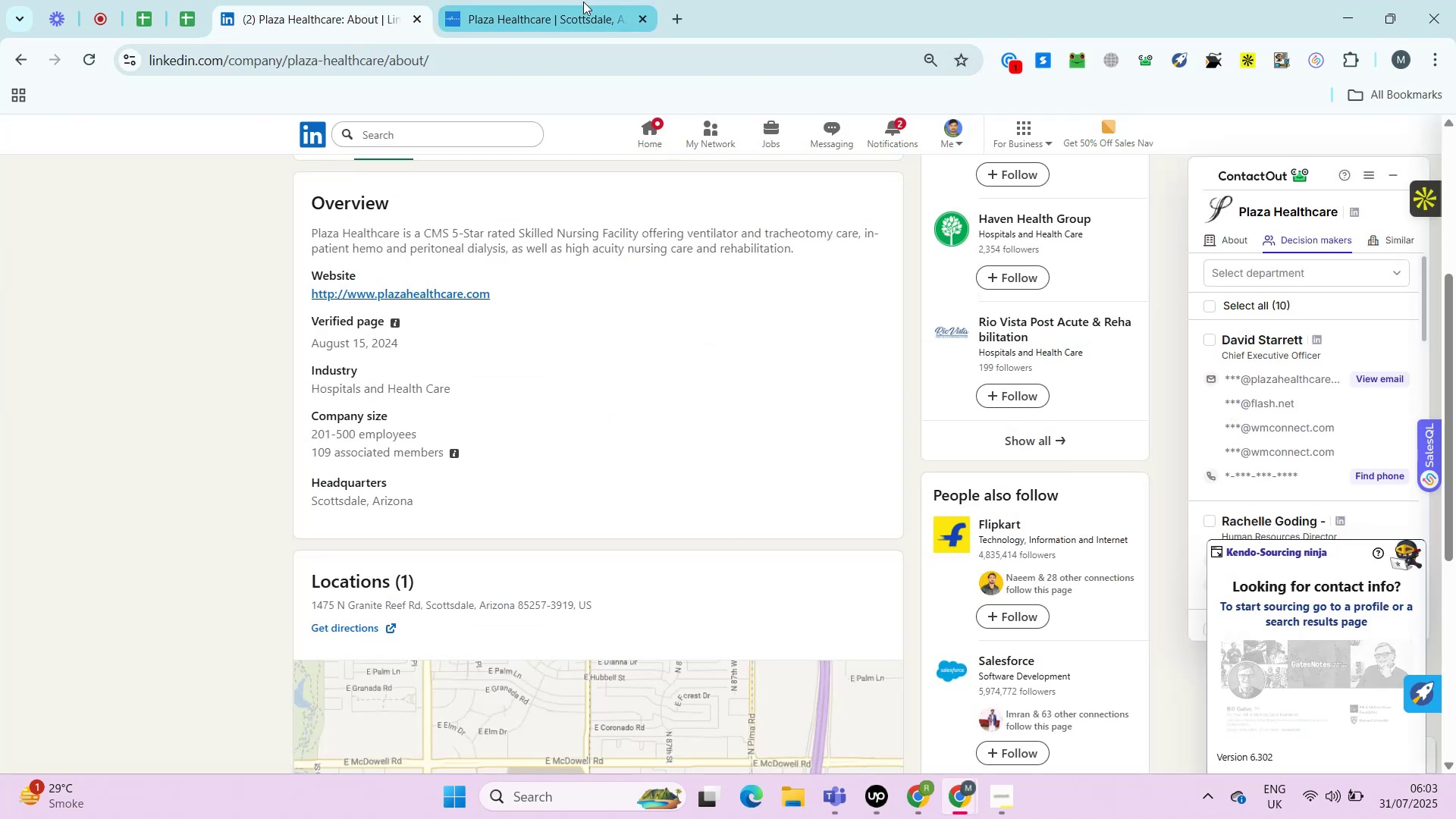 
left_click([583, 2])
 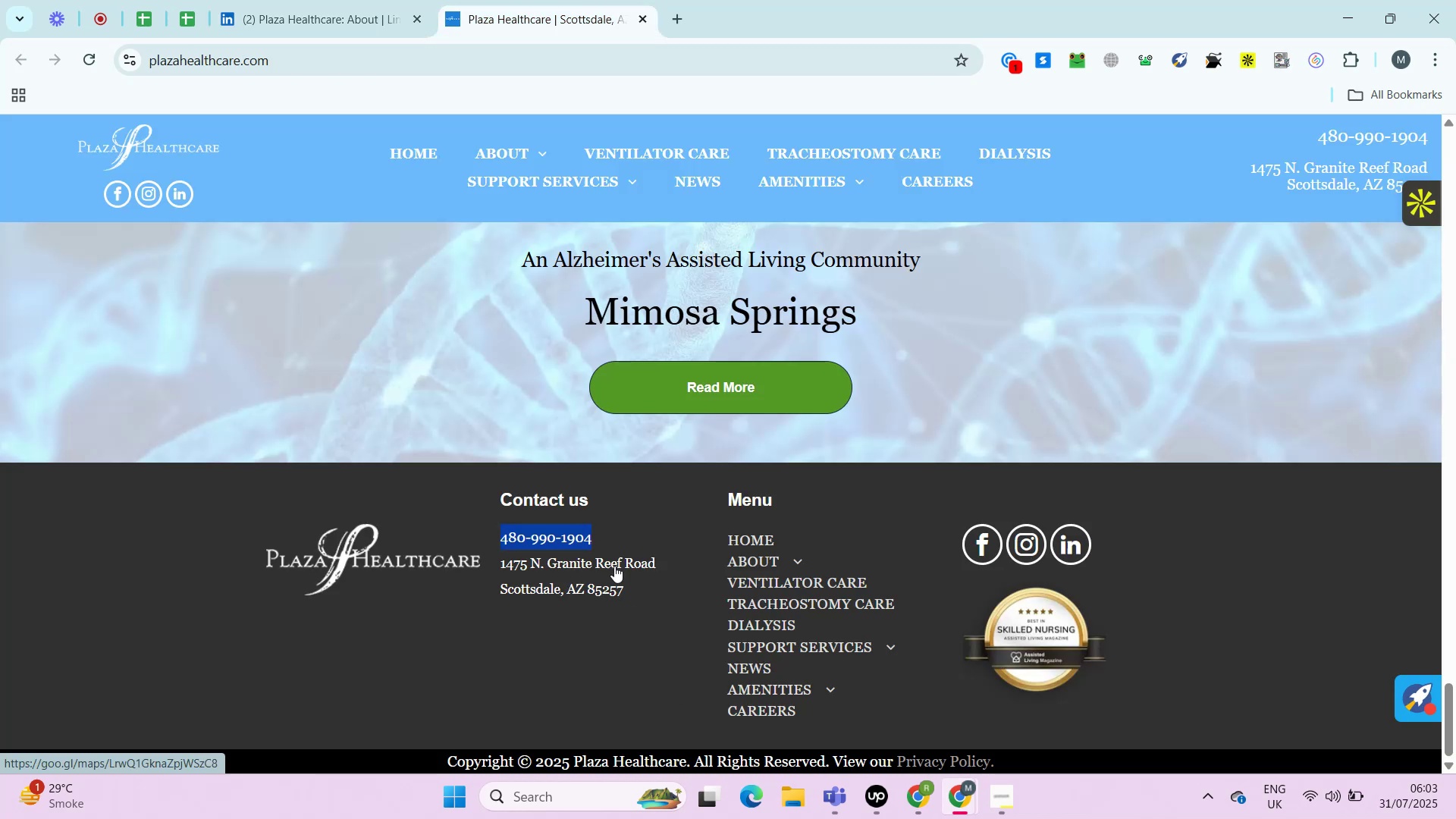 
left_click_drag(start_coordinate=[488, 567], to_coordinate=[574, 579])
 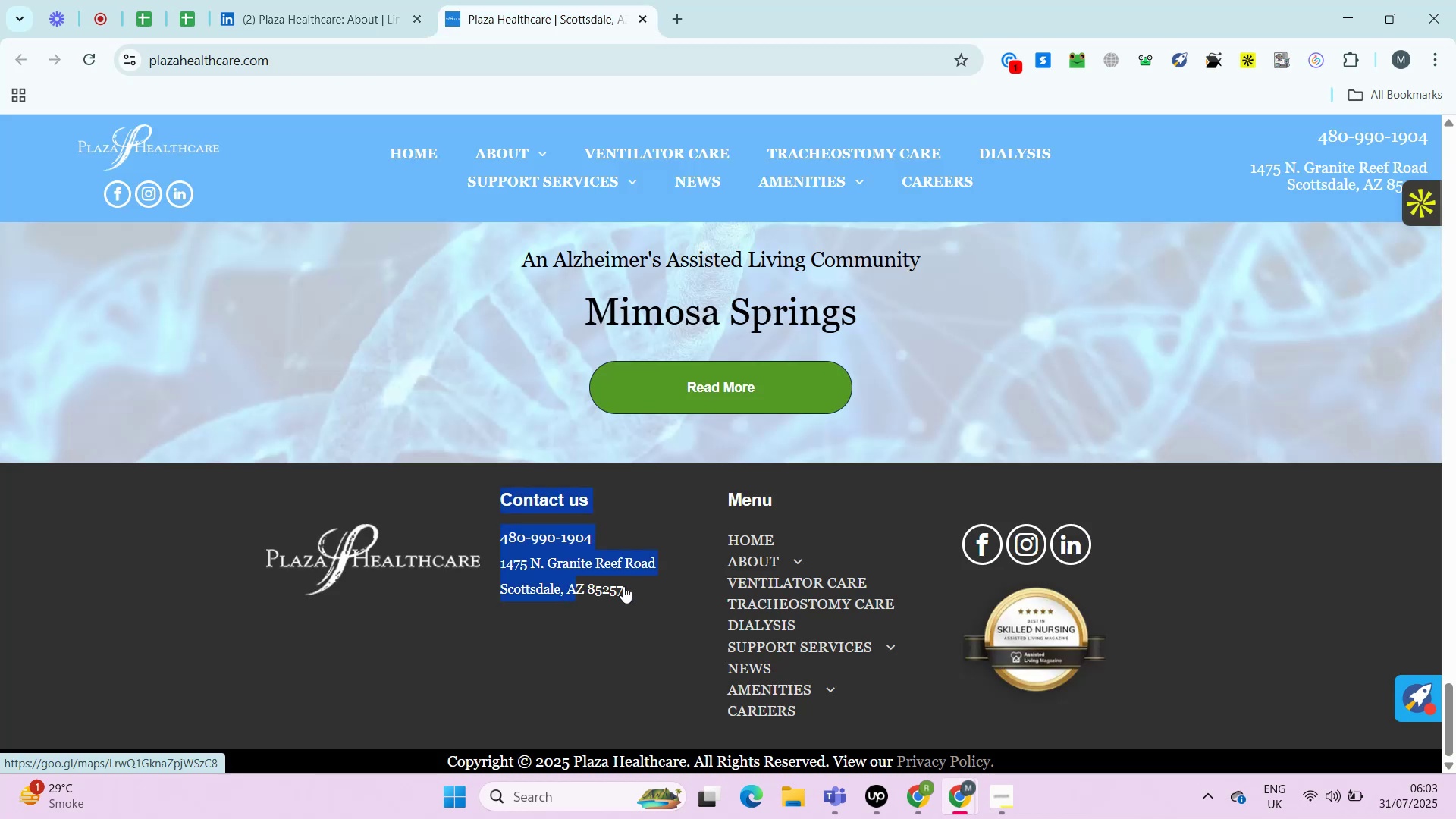 
left_click_drag(start_coordinate=[643, 586], to_coordinate=[500, 568])
 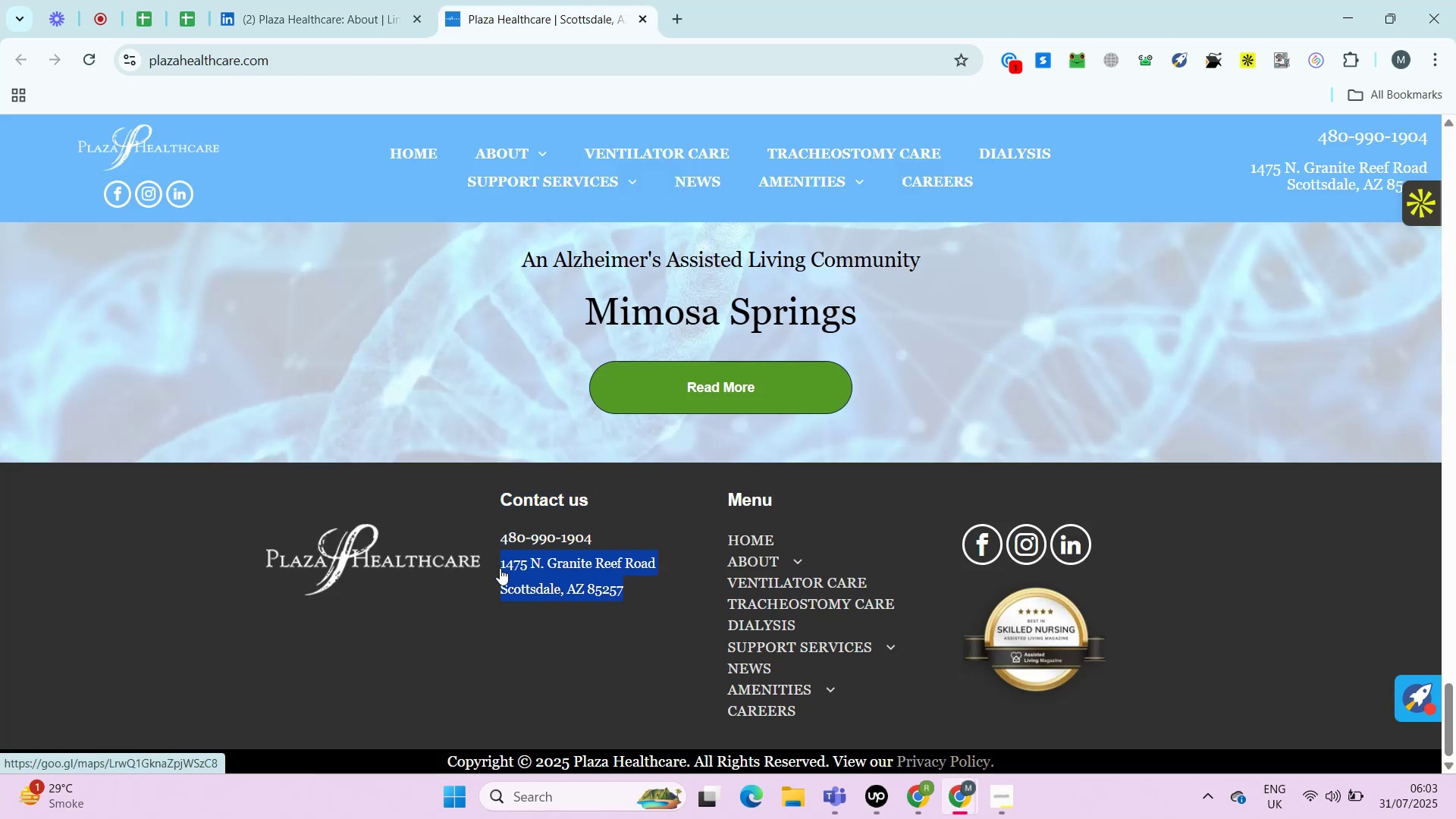 
hold_key(key=C, duration=0.32)
 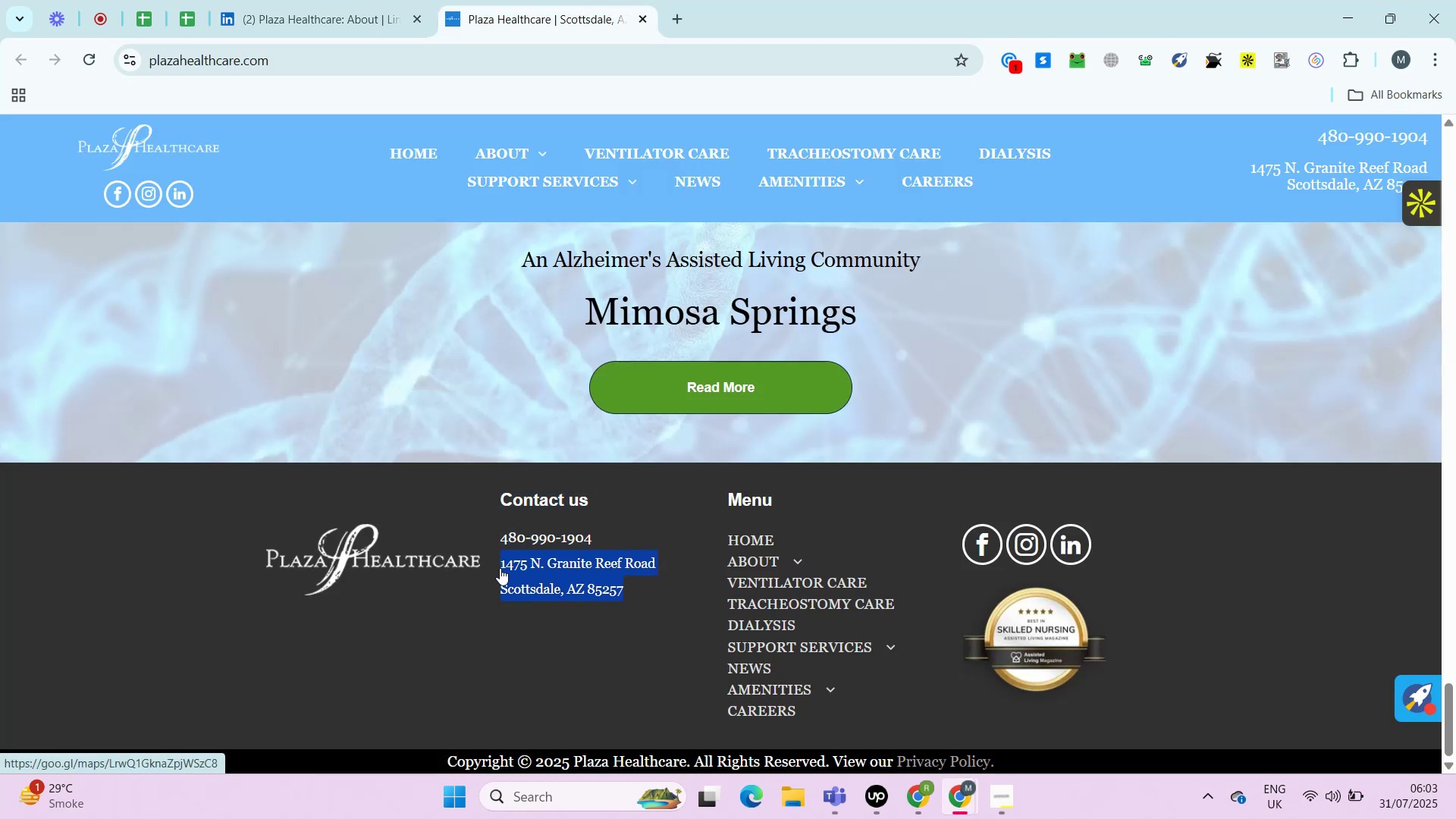 
key(Control+T)
 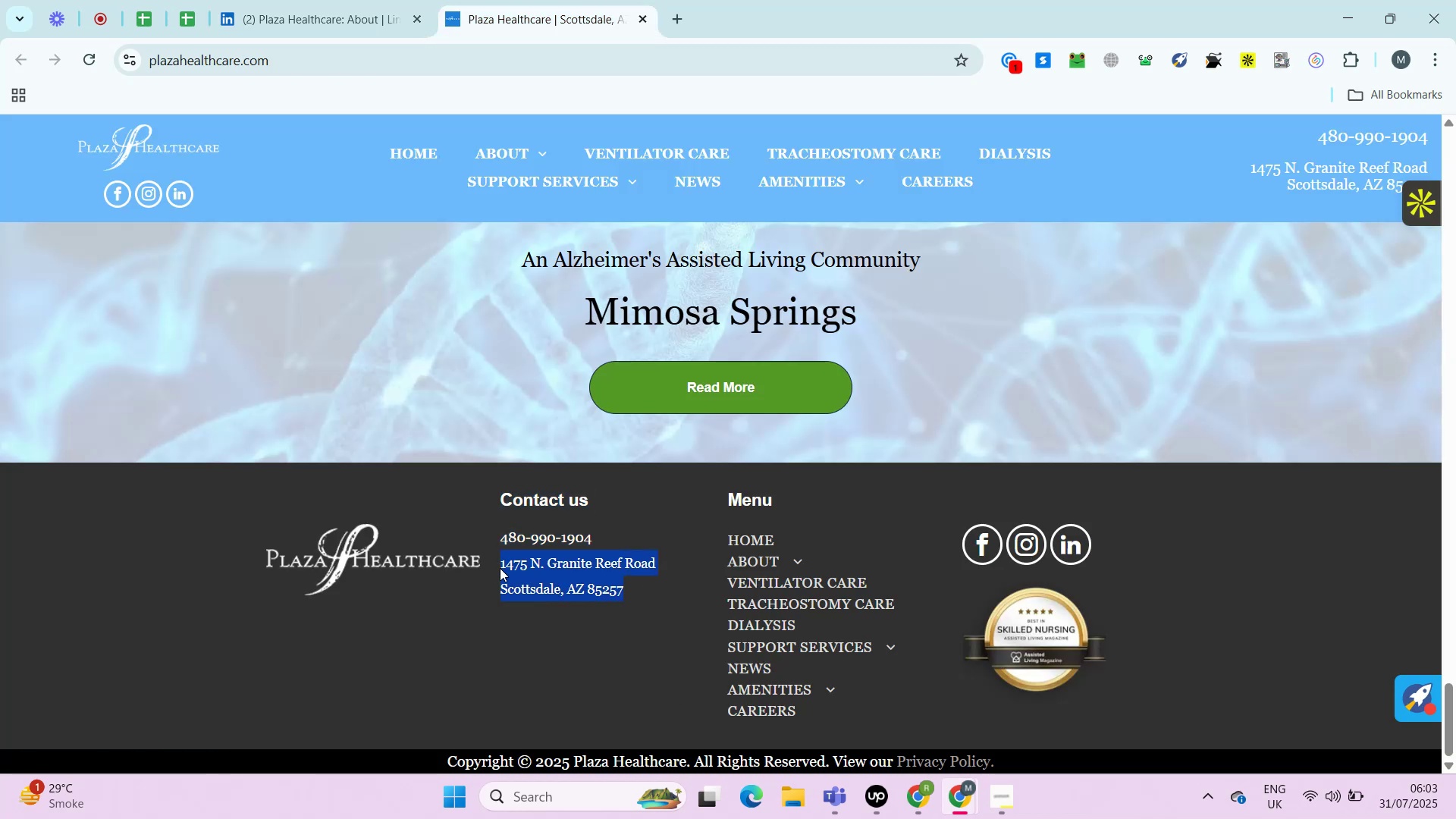 
key(Control+V)
 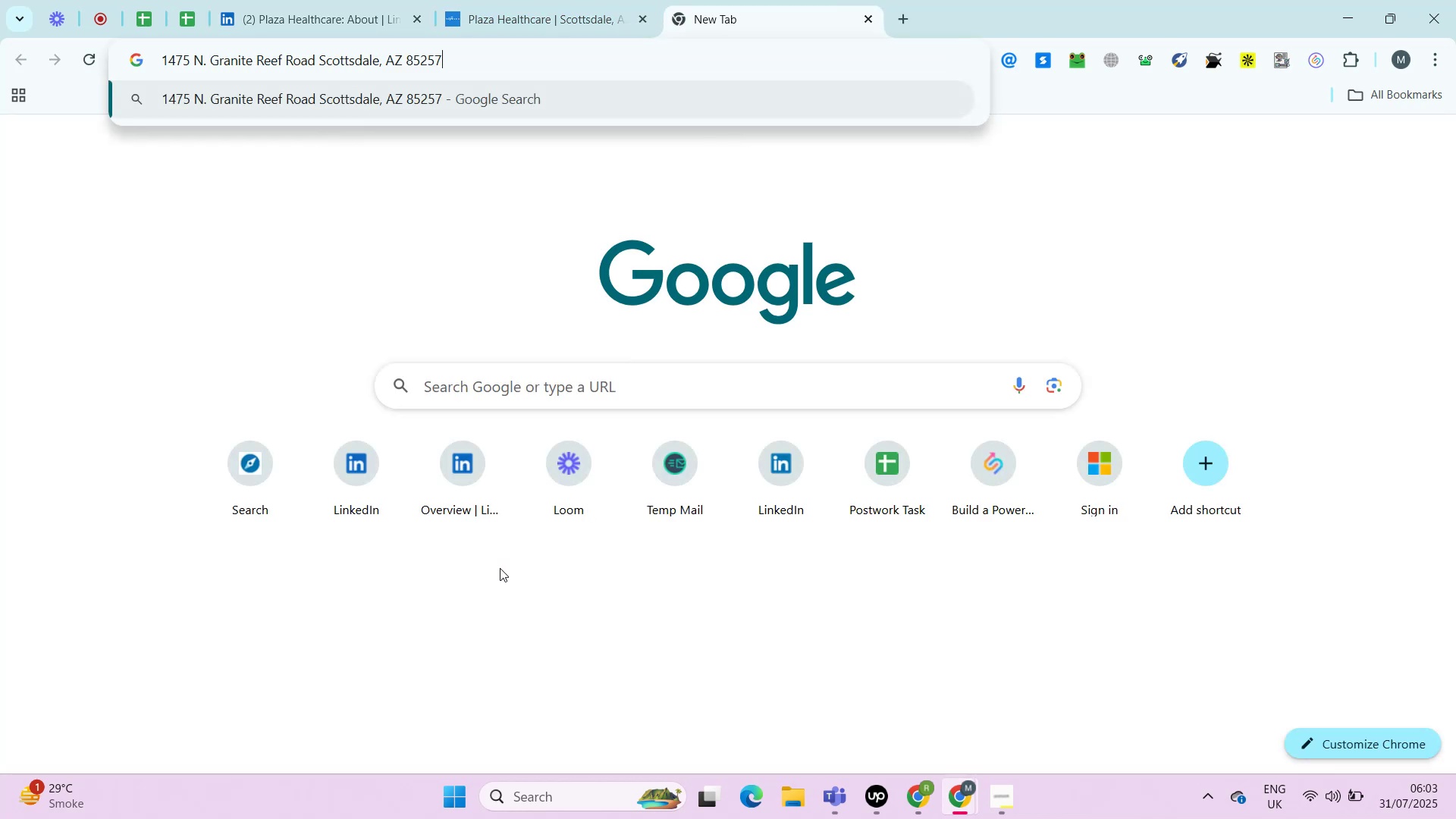 
key(Control+A)
 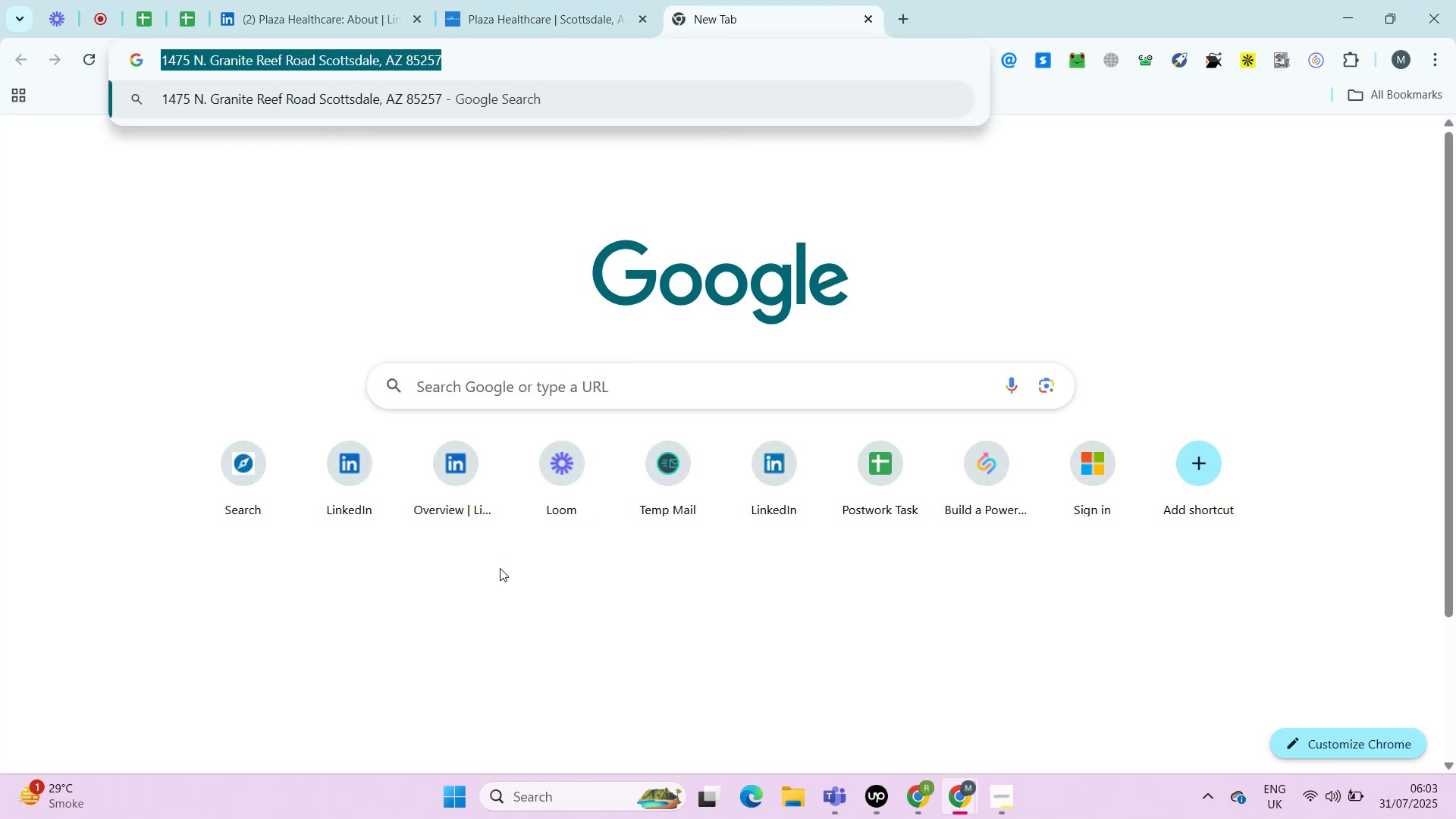 
key(Control+C)
 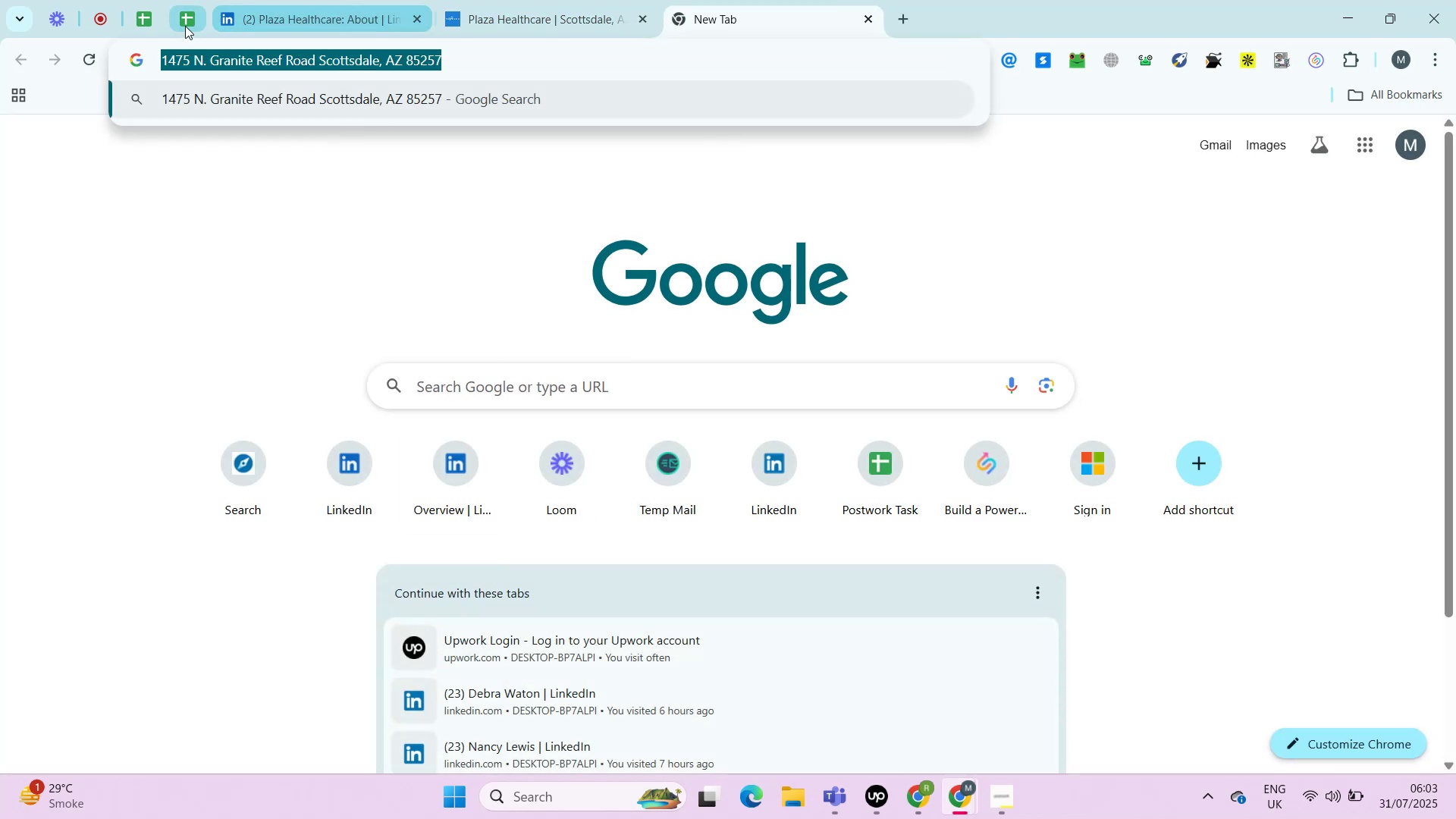 
left_click([185, 24])
 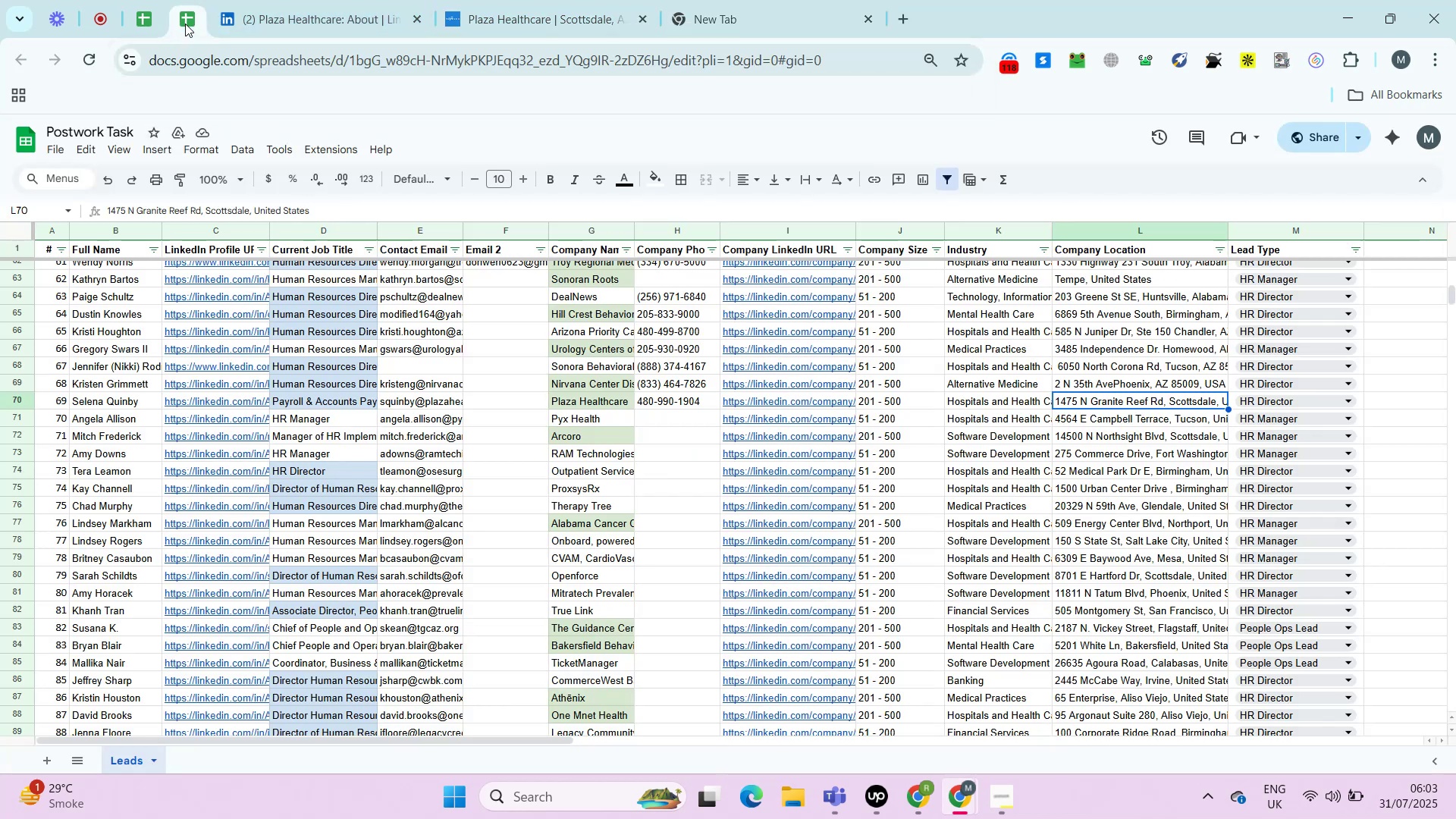 
key(Control+ControlLeft)
 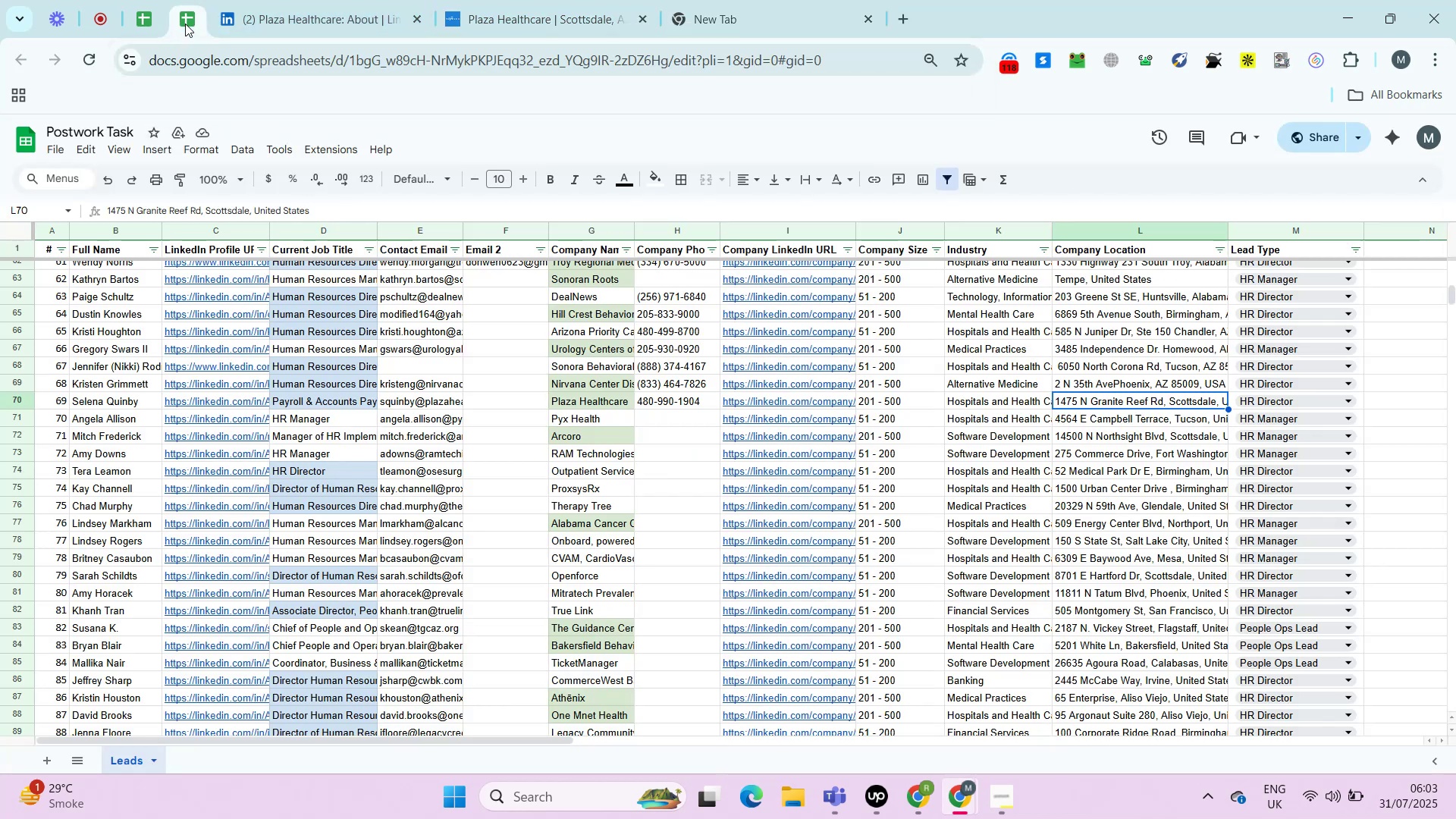 
key(Control+Shift+ShiftLeft)
 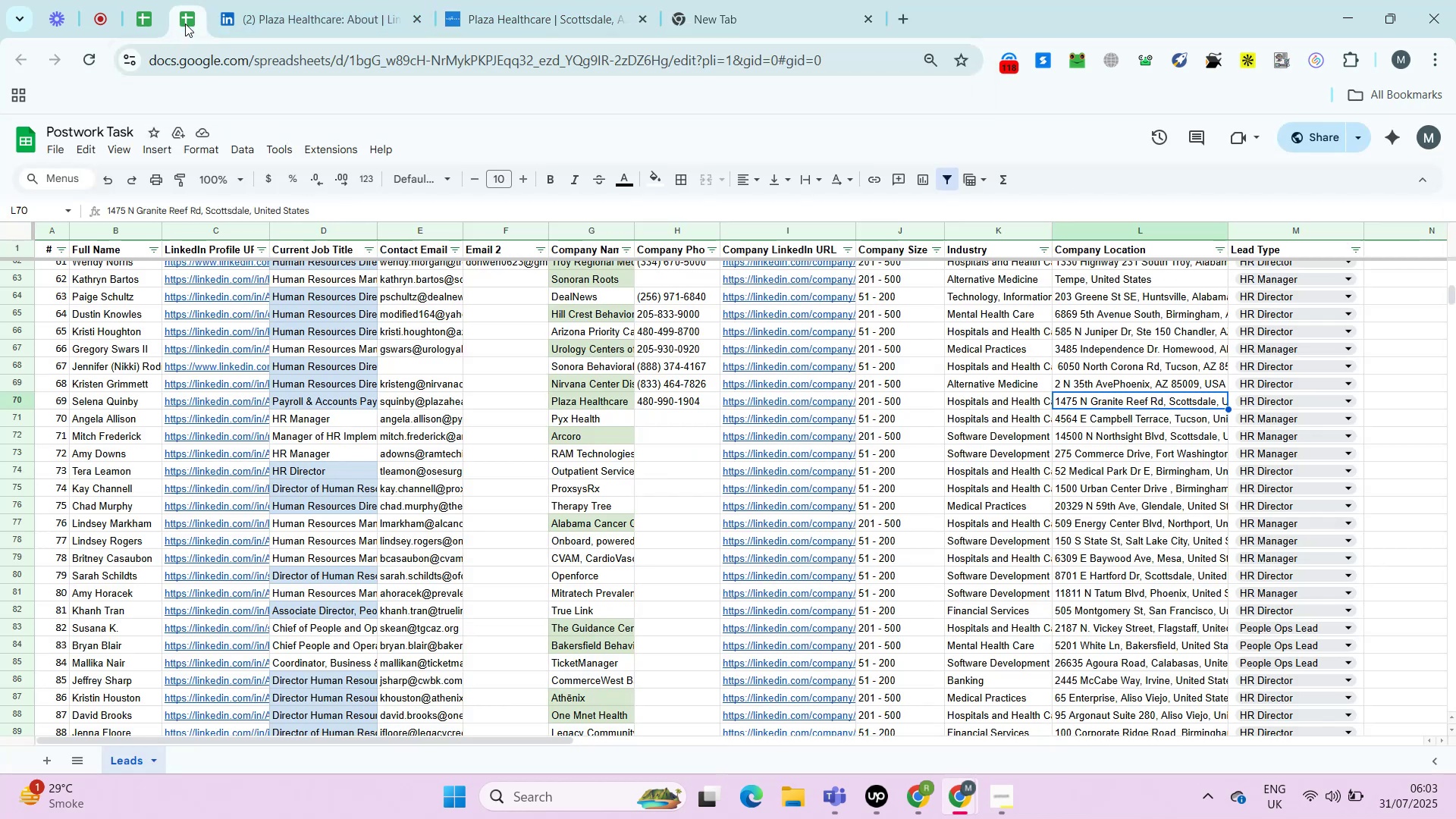 
key(Control+Shift+V)
 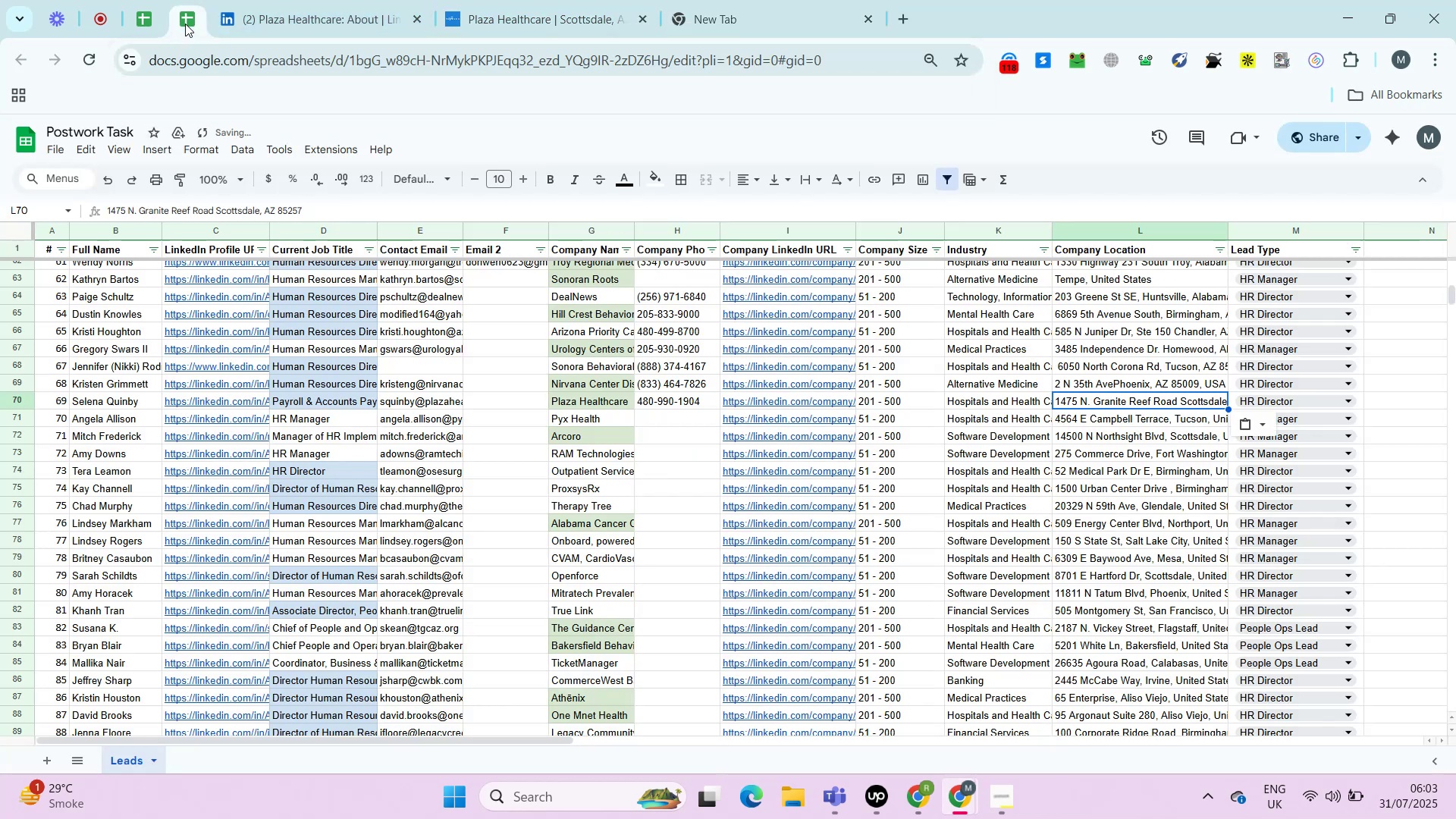 
key(ArrowDown)
 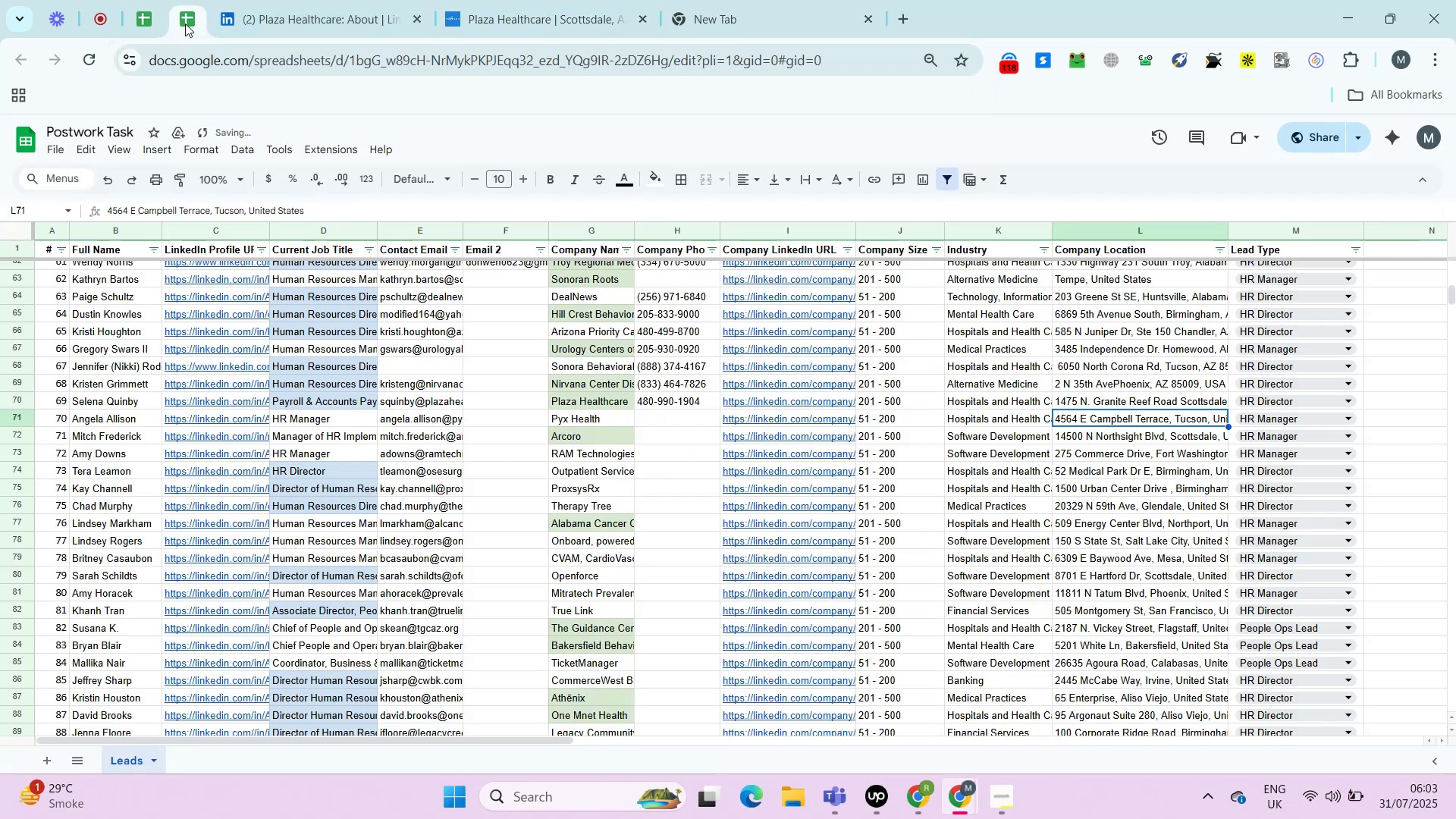 
key(ArrowLeft)
 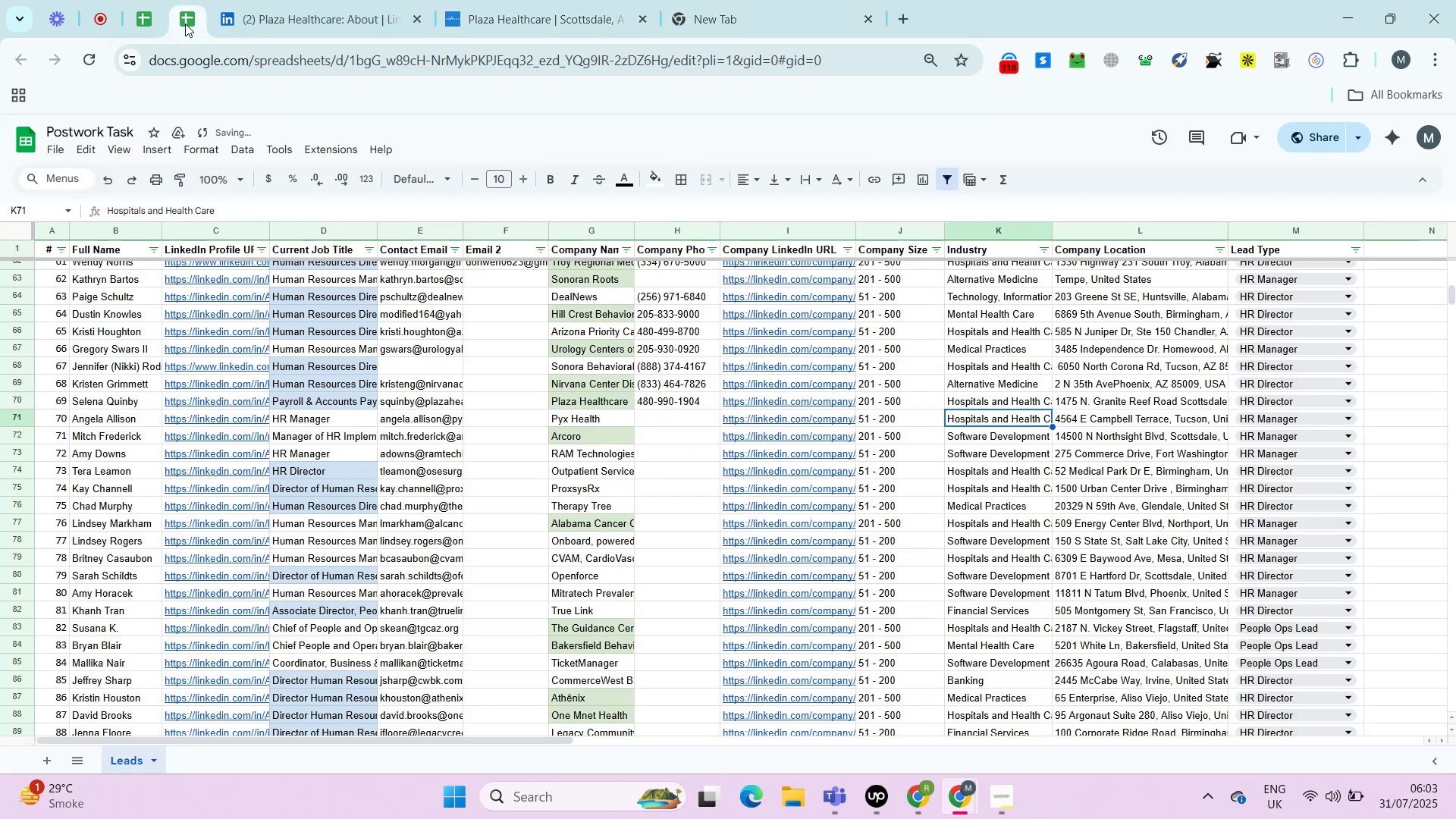 
key(ArrowLeft)
 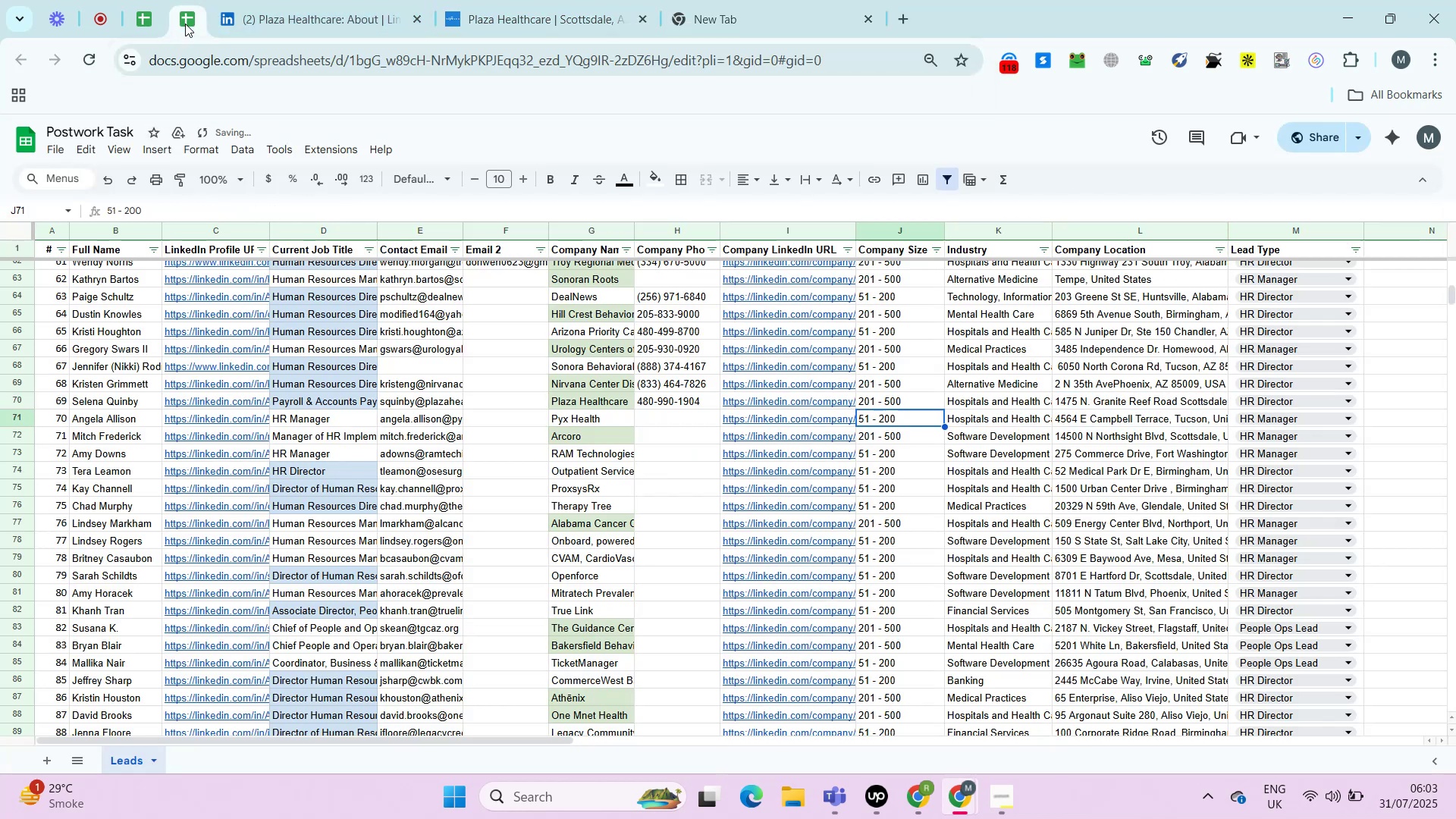 
key(ArrowLeft)
 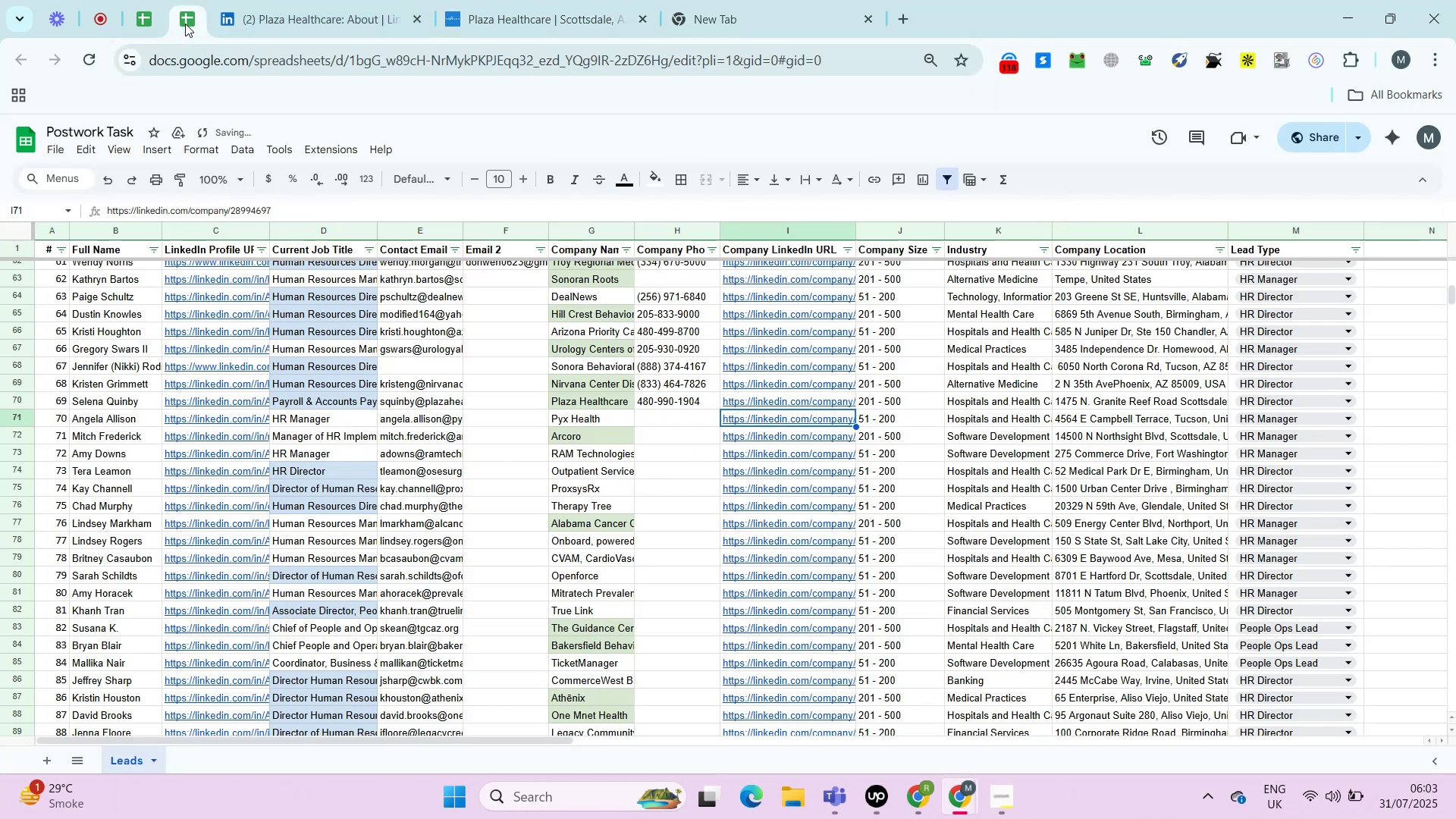 
key(ArrowLeft)
 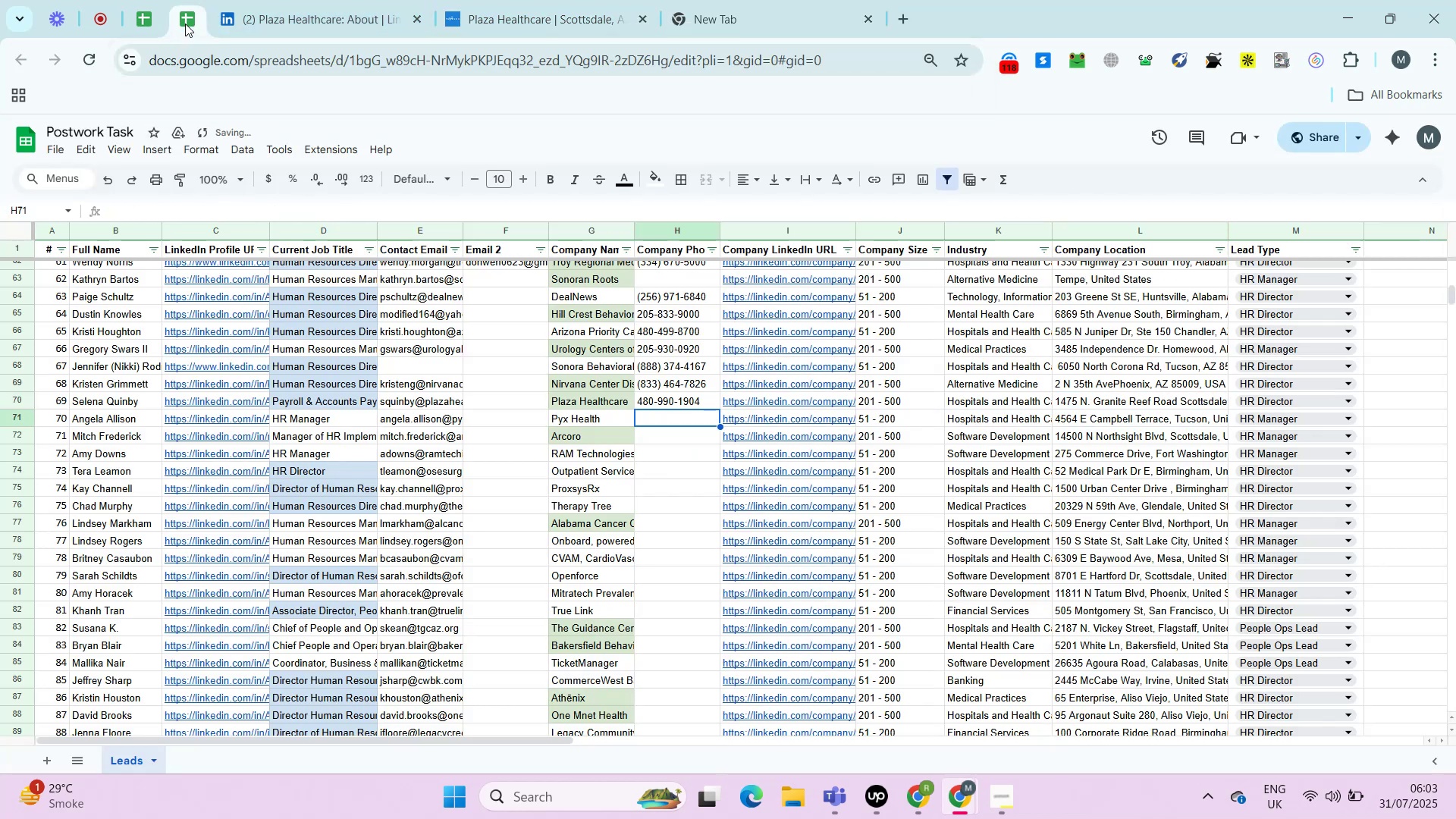 
key(ArrowRight)
 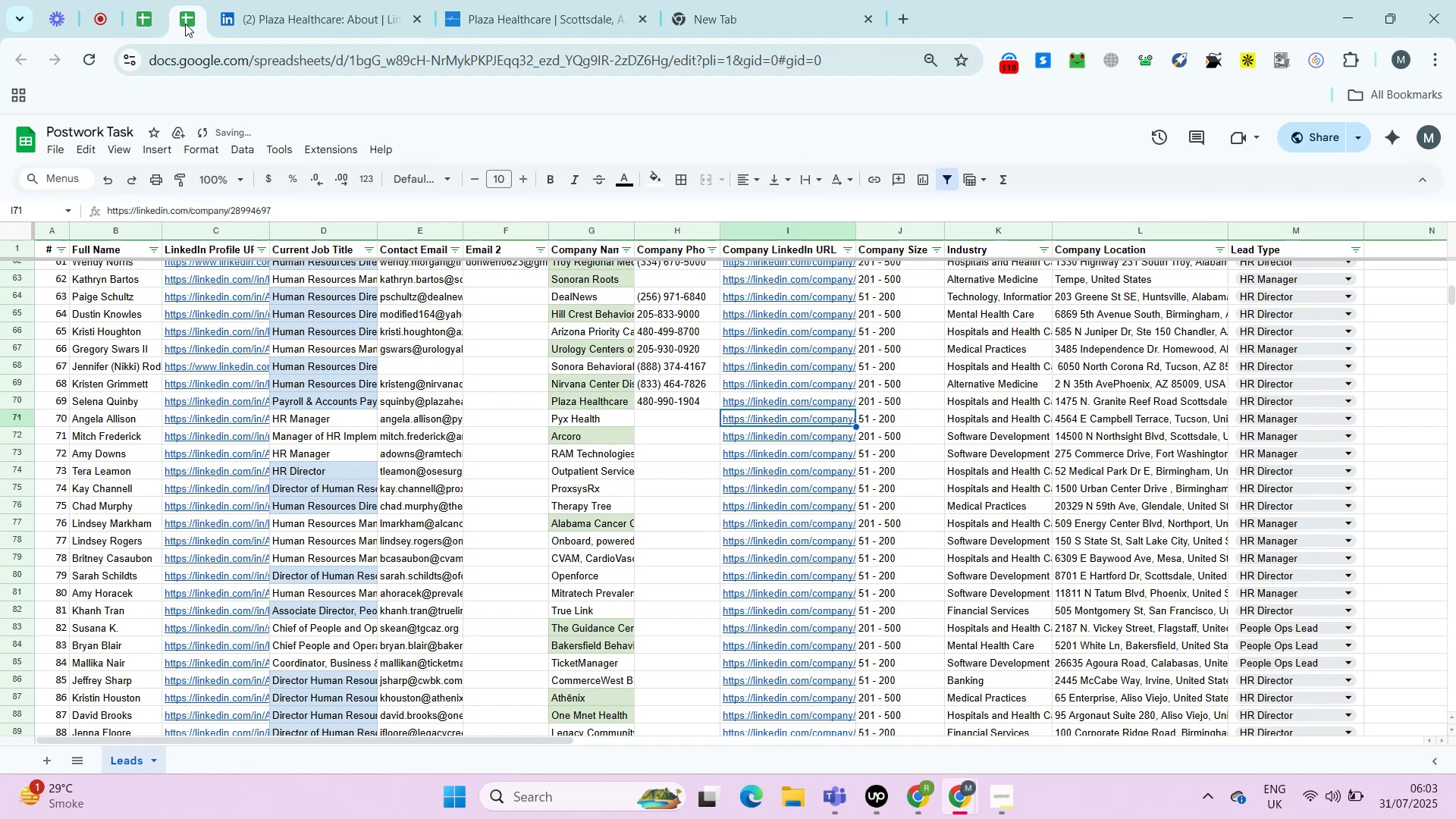 
key(Alt+Enter)
 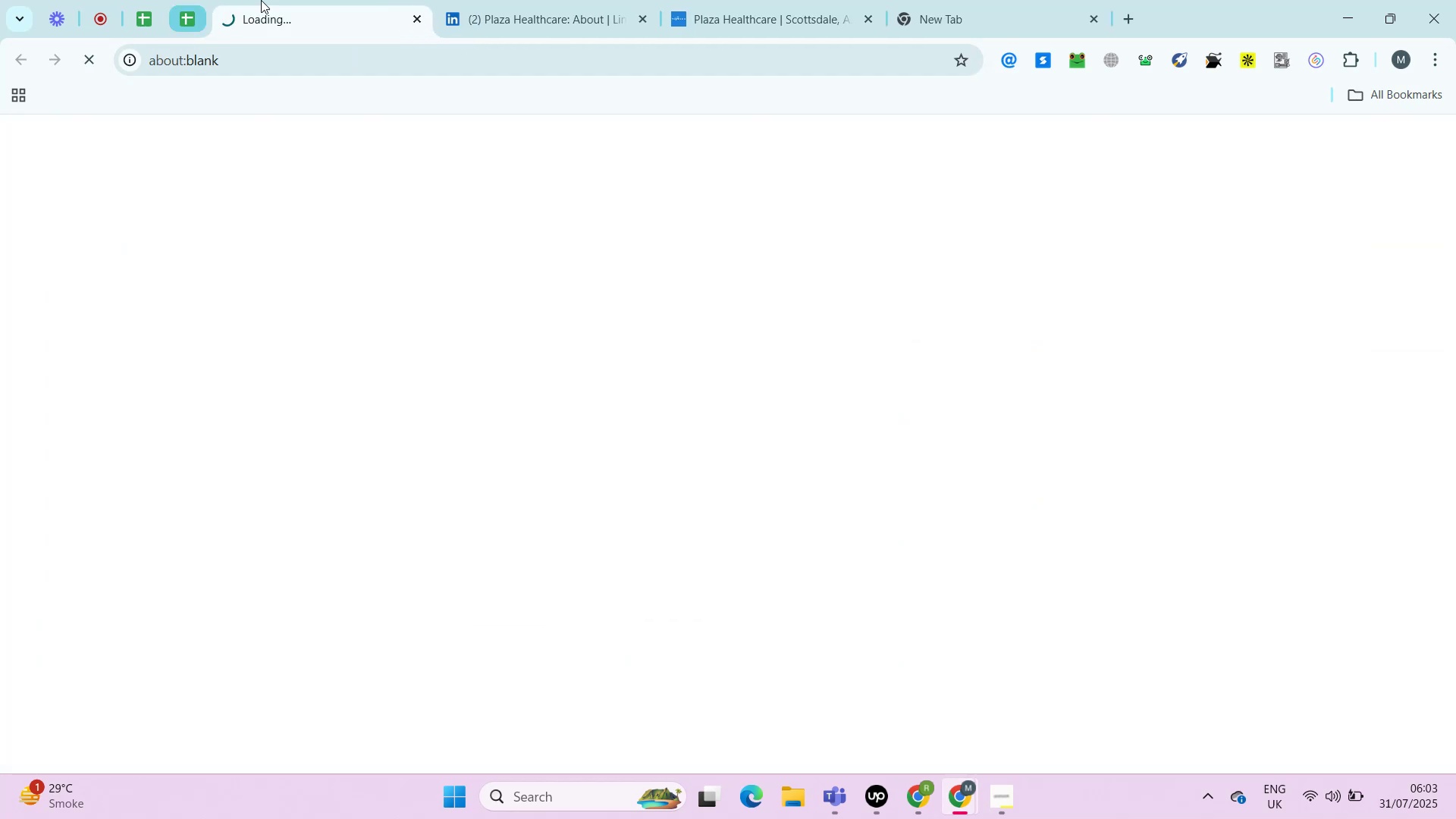 
right_click([281, 0])
 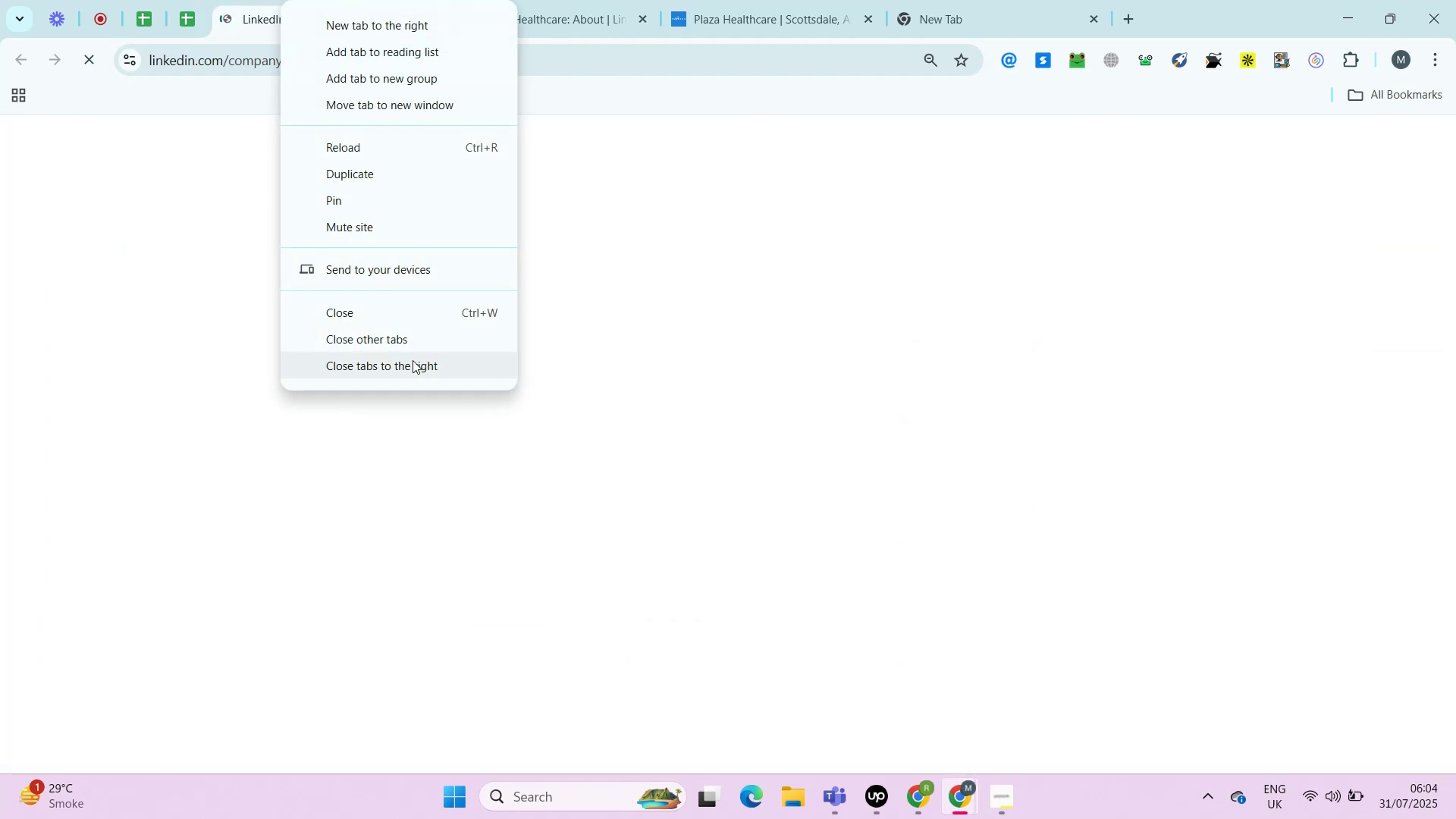 
left_click([413, 360])
 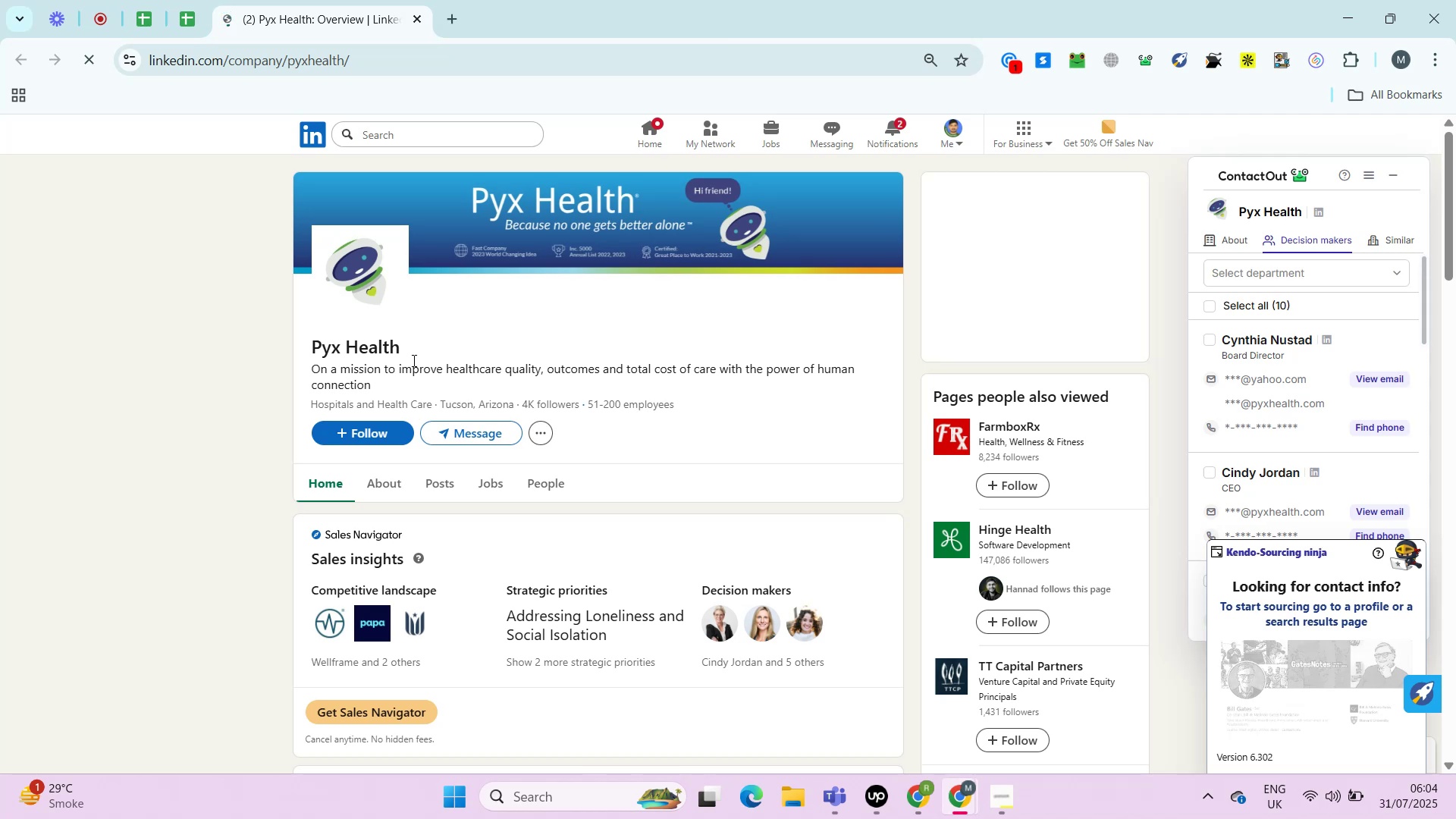 
wait(24.3)
 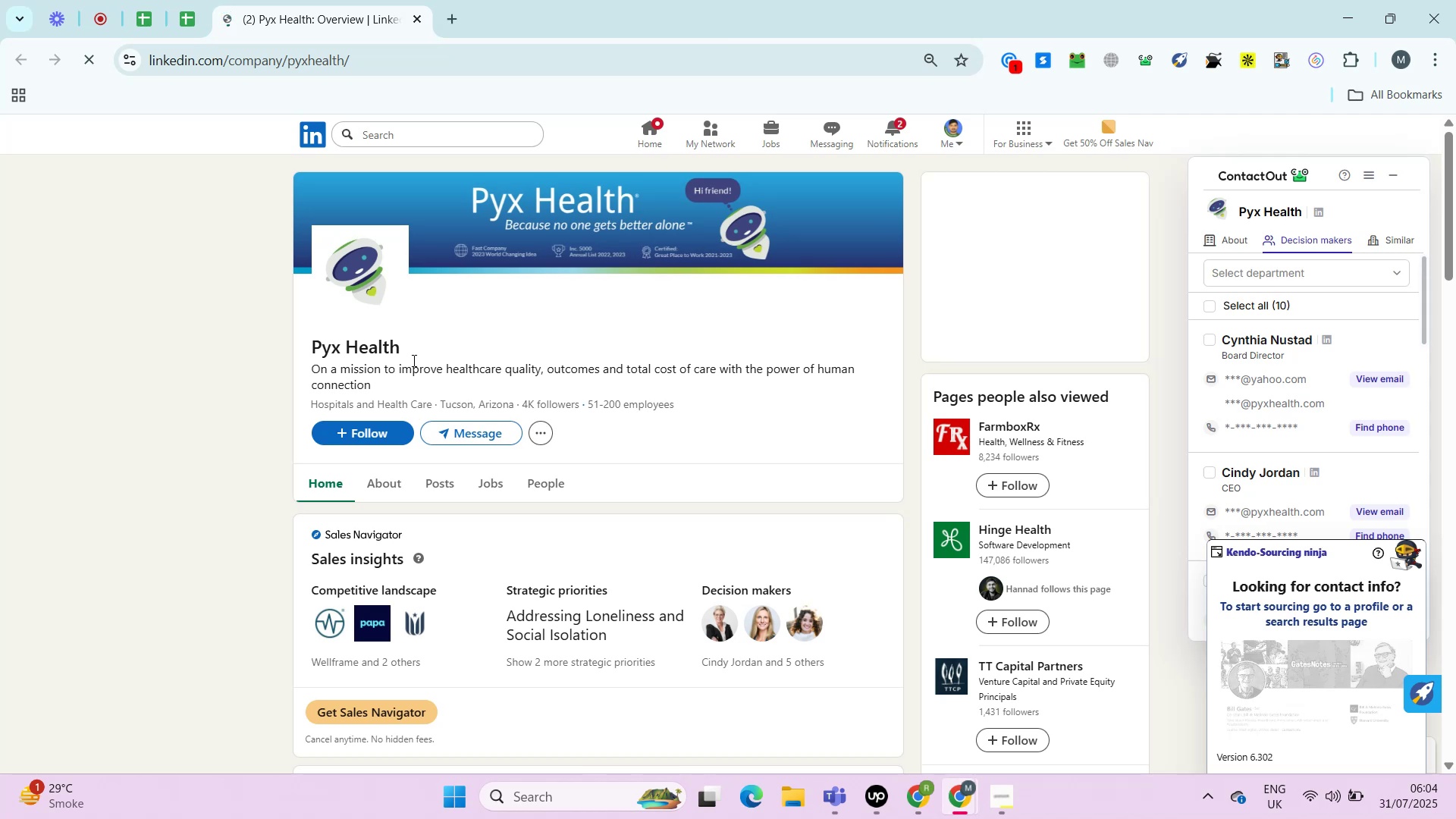 
left_click([388, 495])
 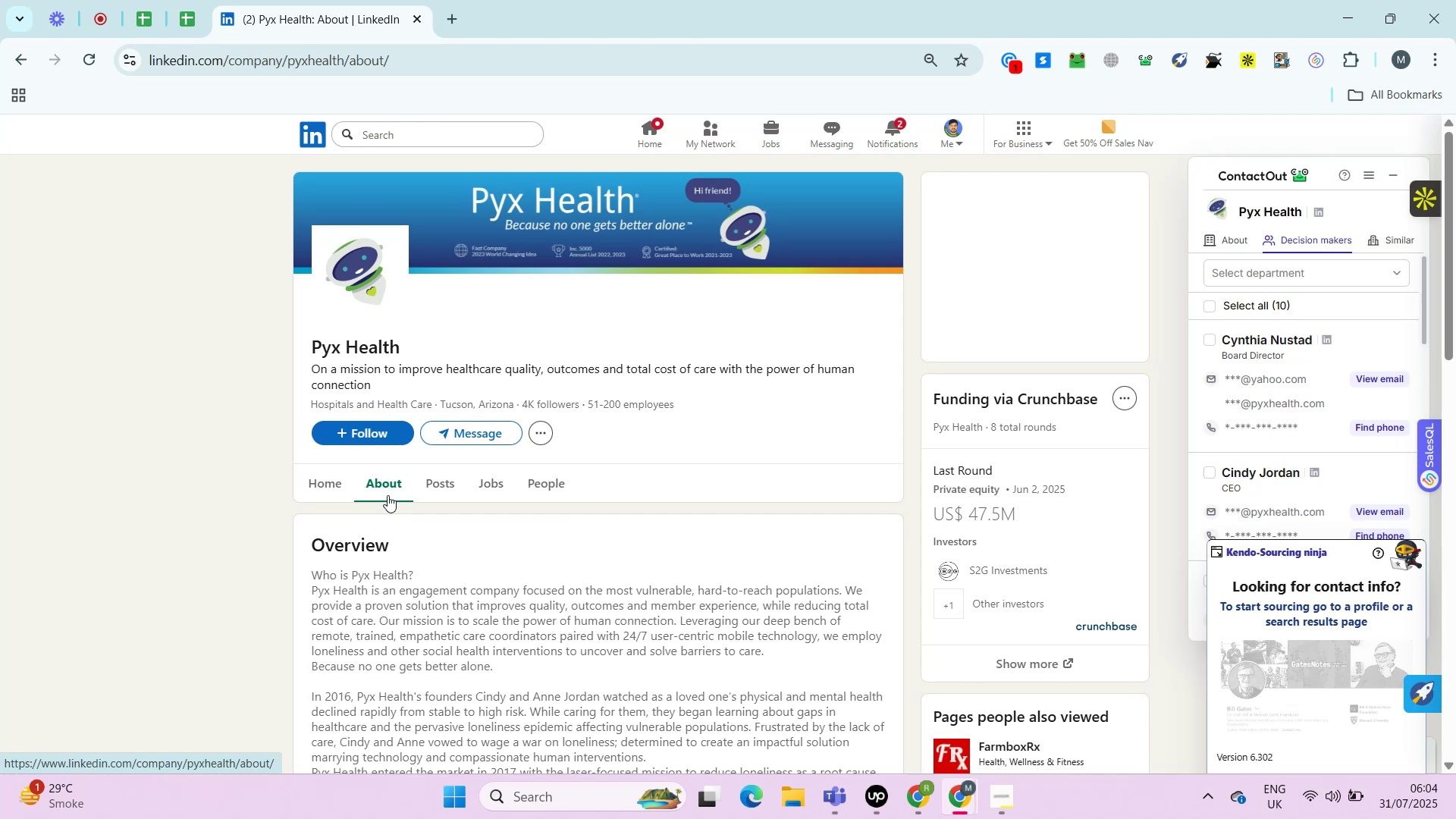 
wait(12.78)
 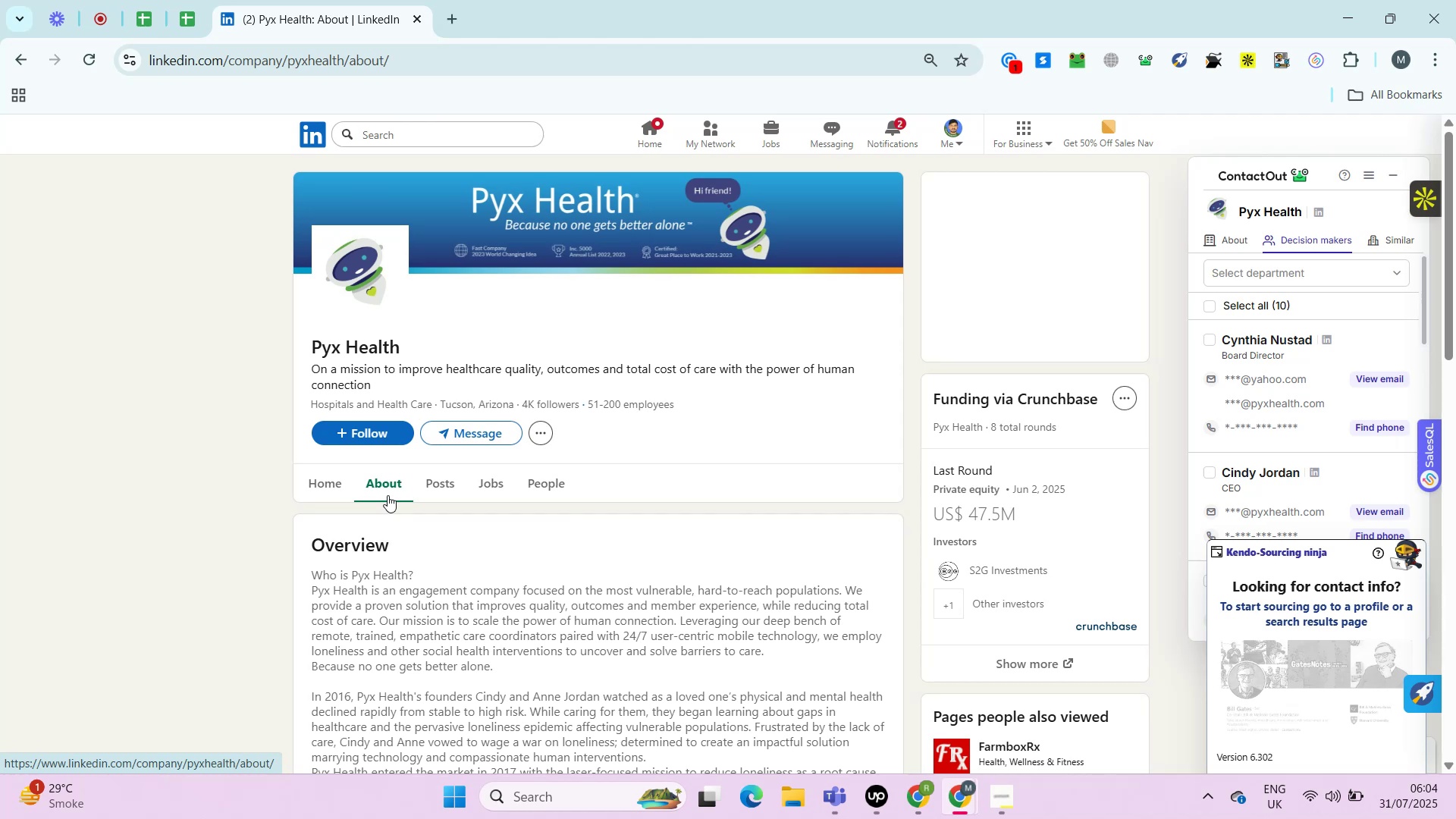 
hold_key(key=ControlLeft, duration=0.58)
left_click([417, 479])
 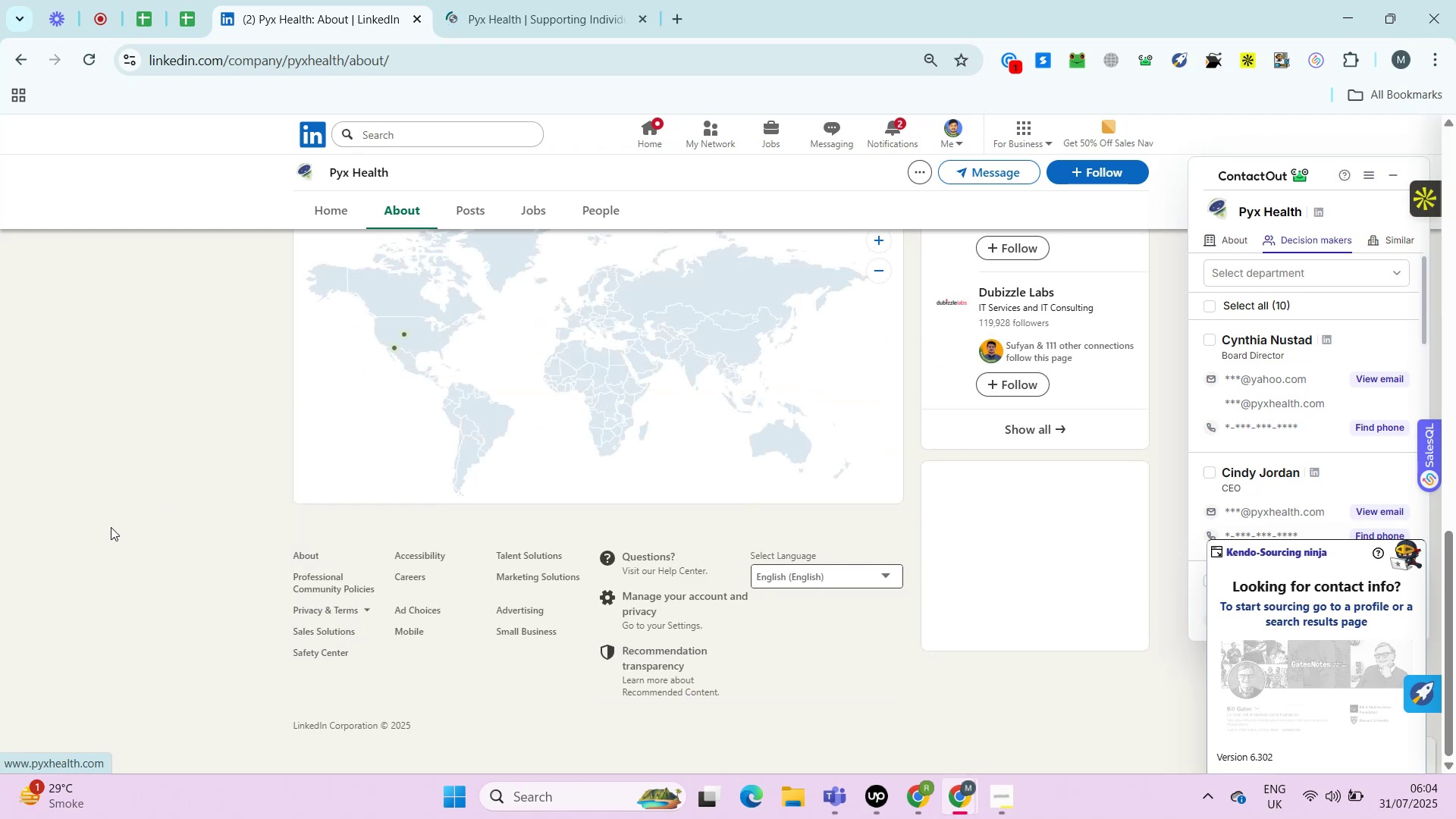 
left_click([465, 0])
 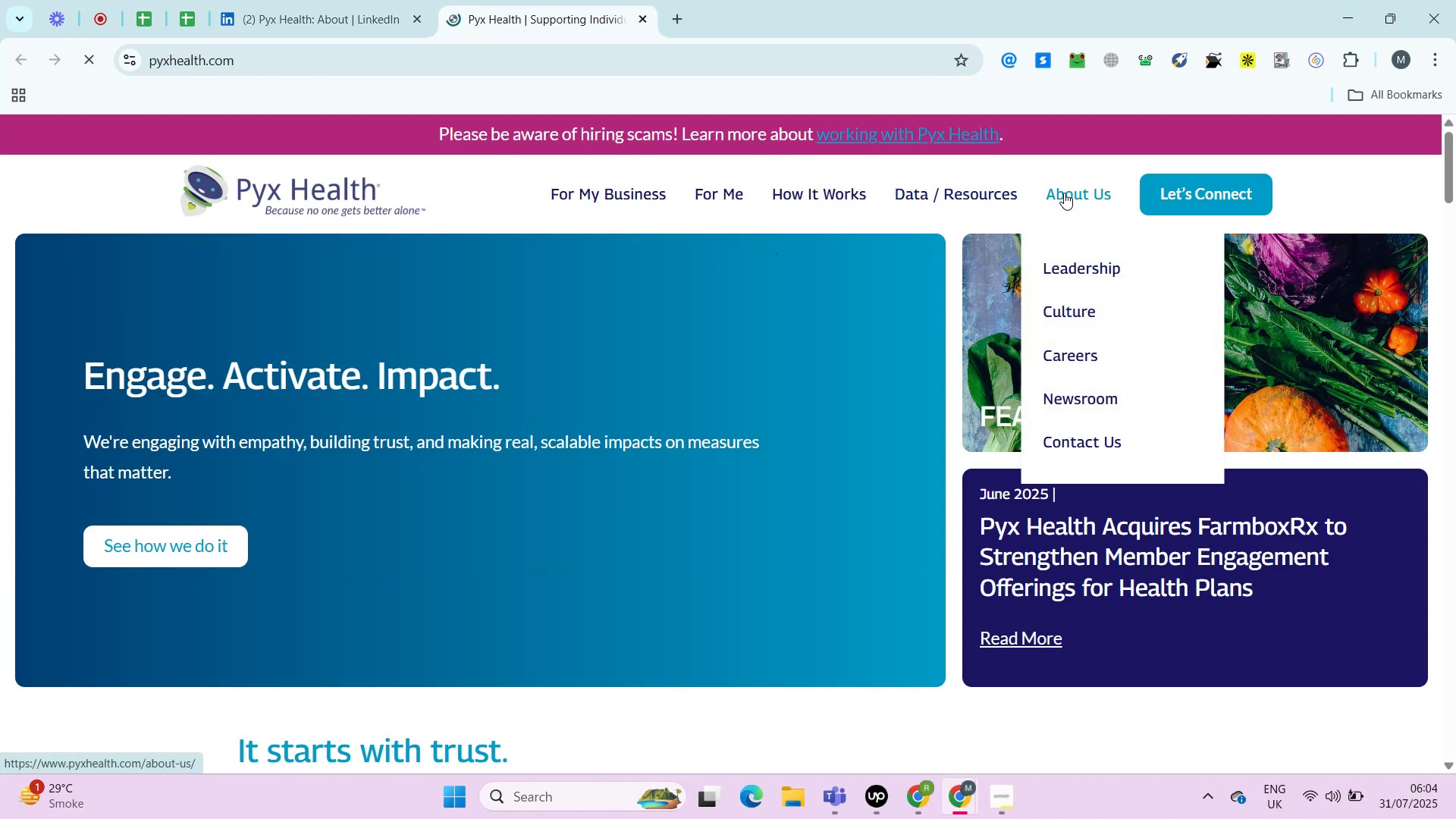 
right_click([1066, 448])
 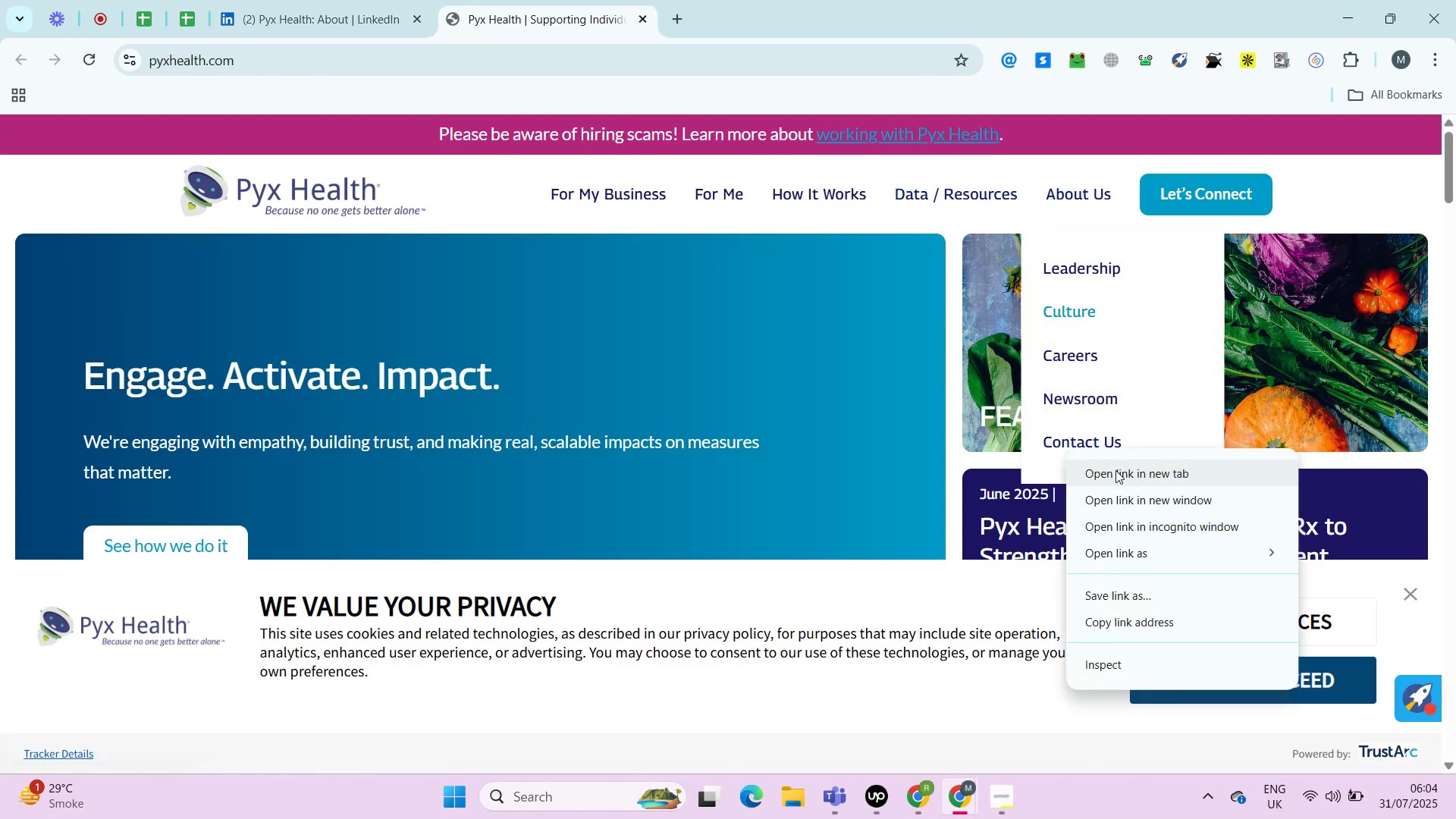 
left_click([1116, 470])
 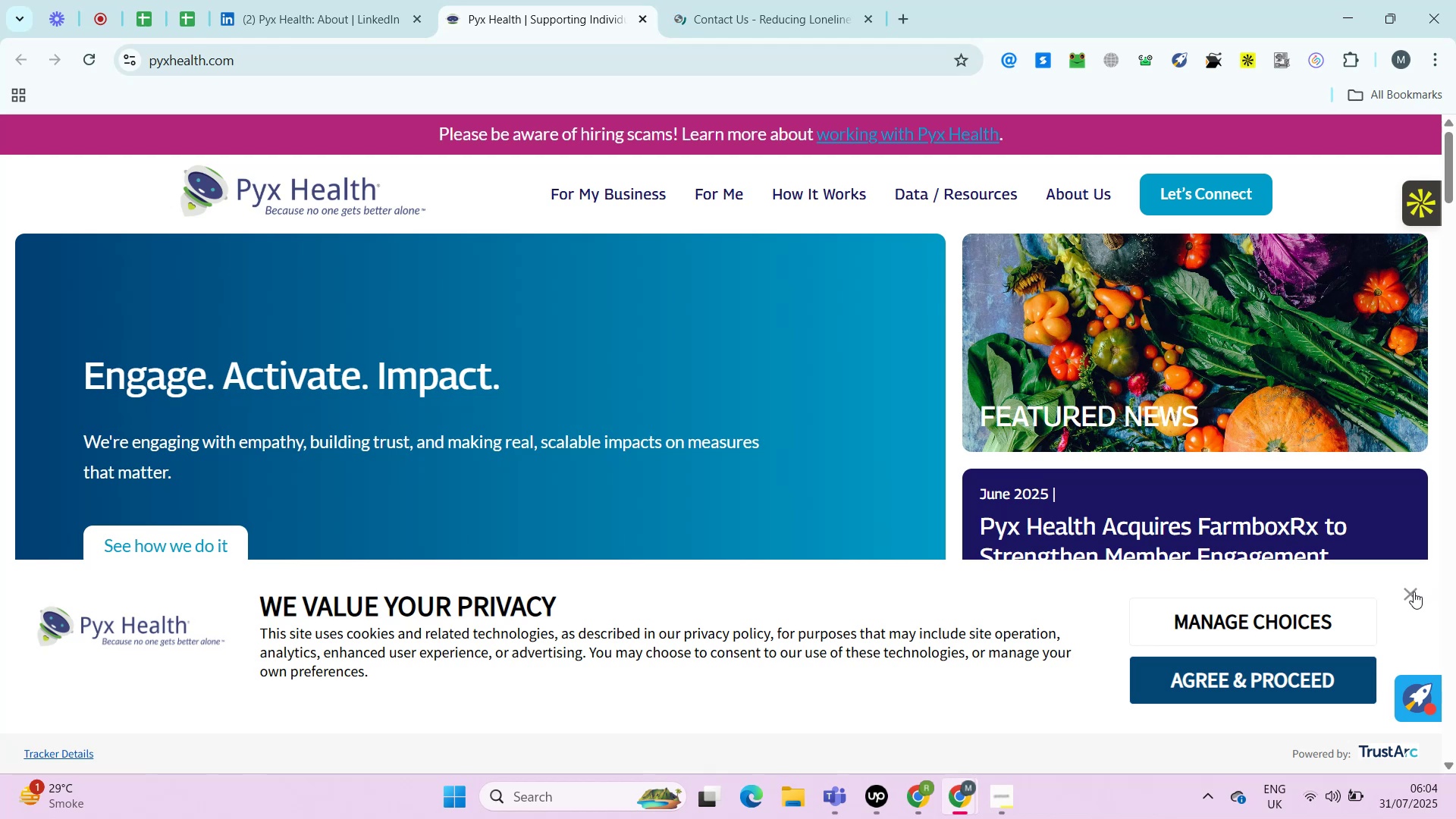 
left_click([1408, 595])
 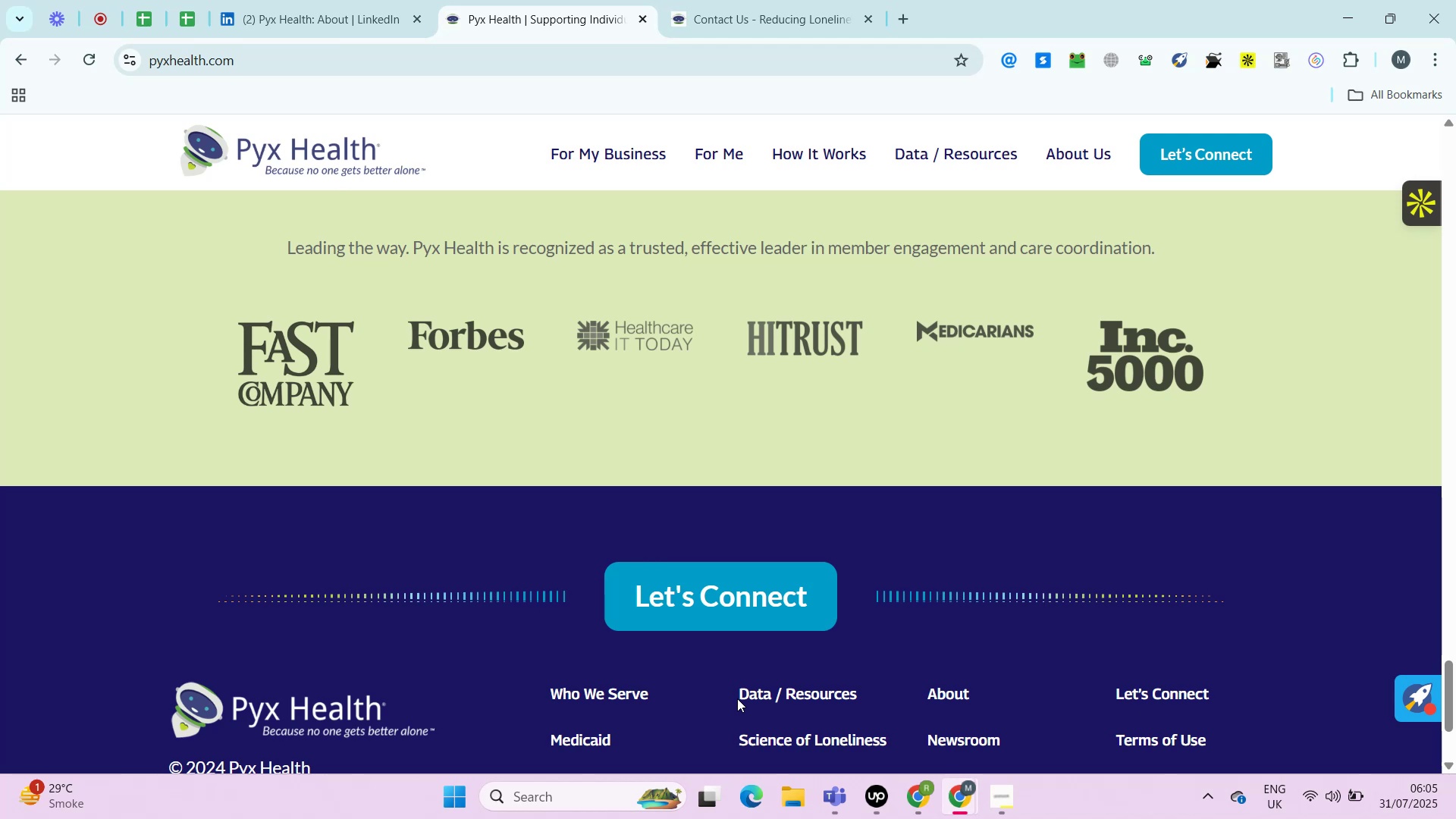 
wait(34.3)
 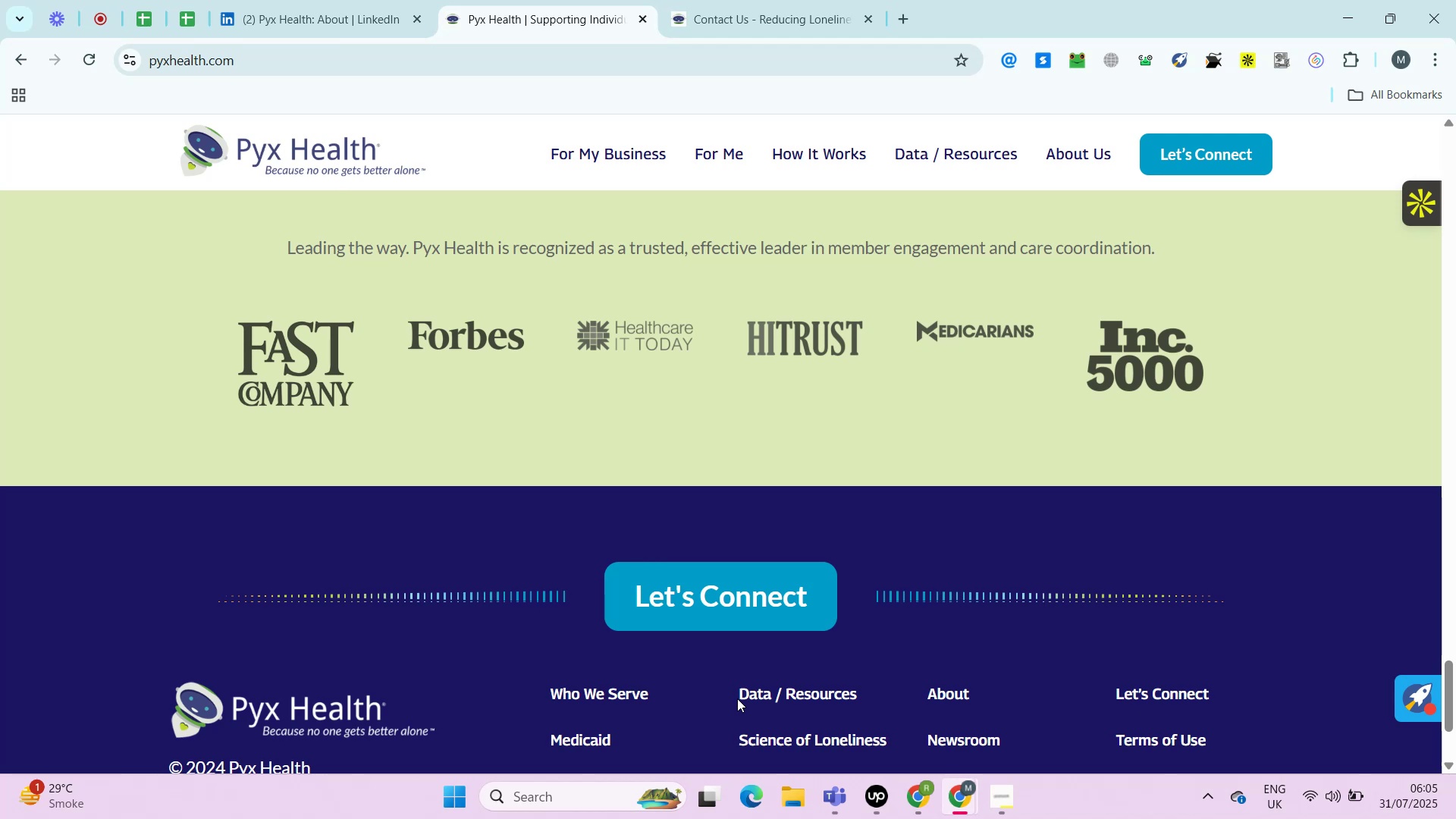 
mouse_move([864, 522])
 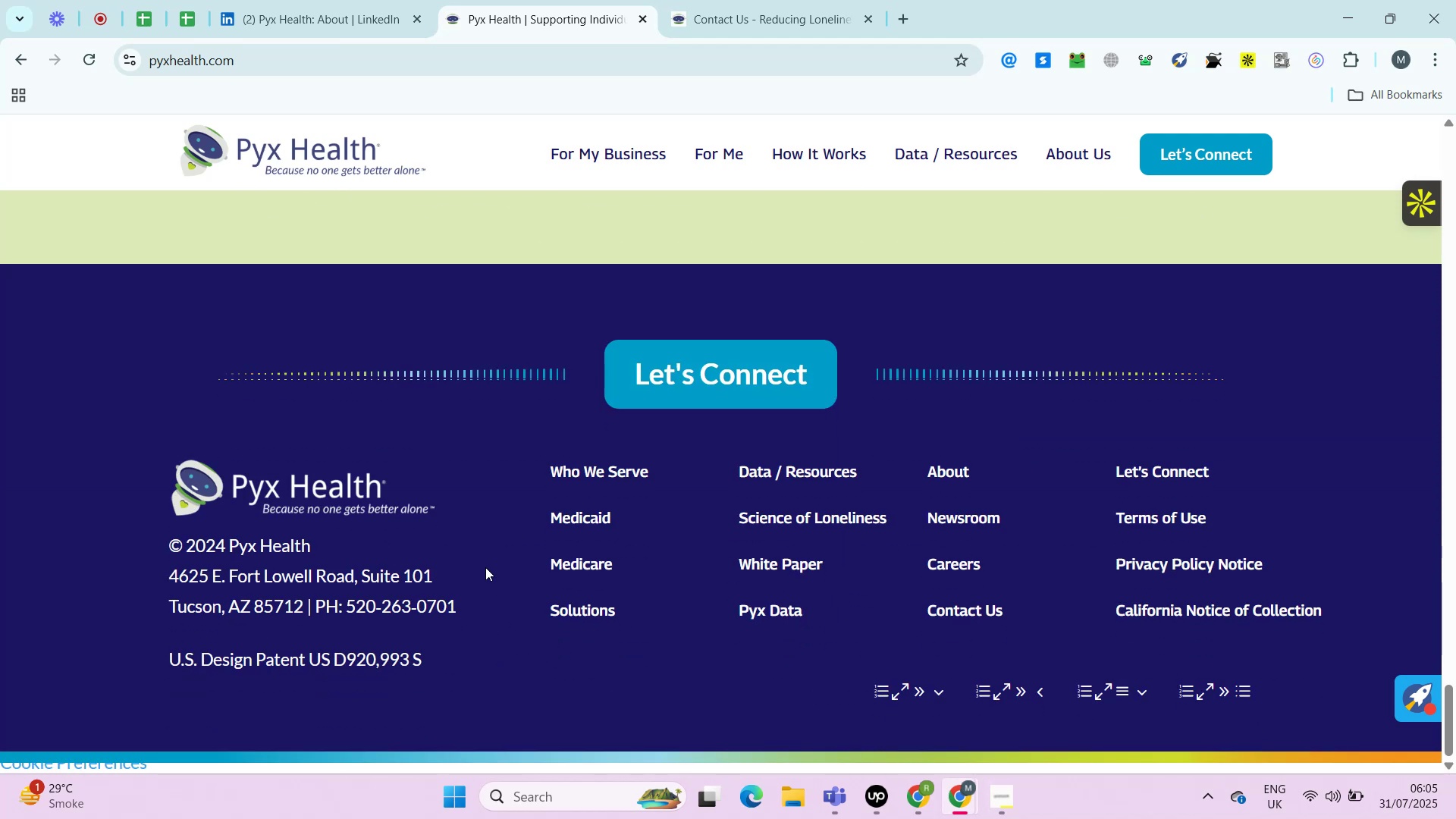 
left_click_drag(start_coordinate=[468, 594], to_coordinate=[350, 604])
 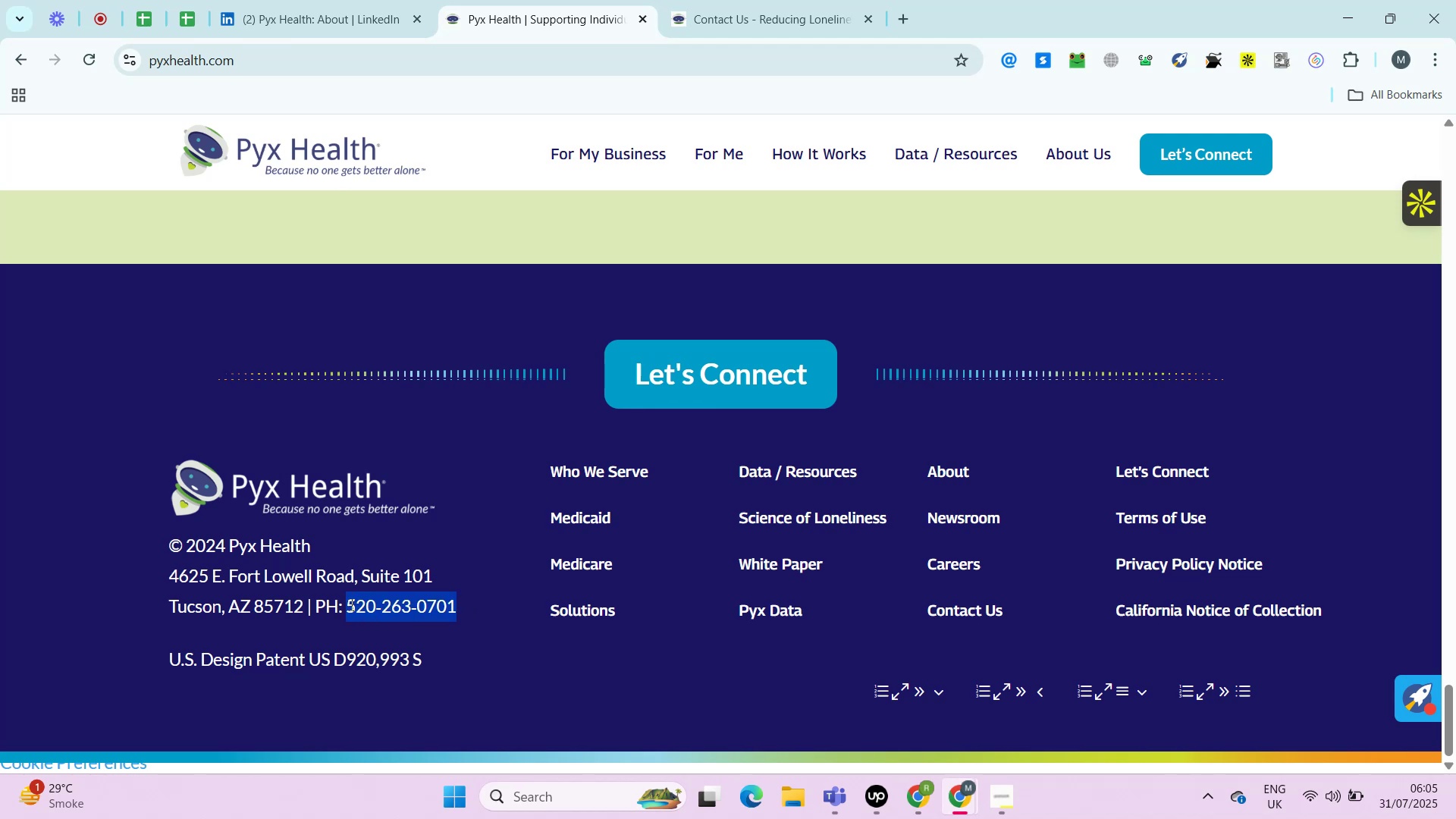 
key(Control+C)
 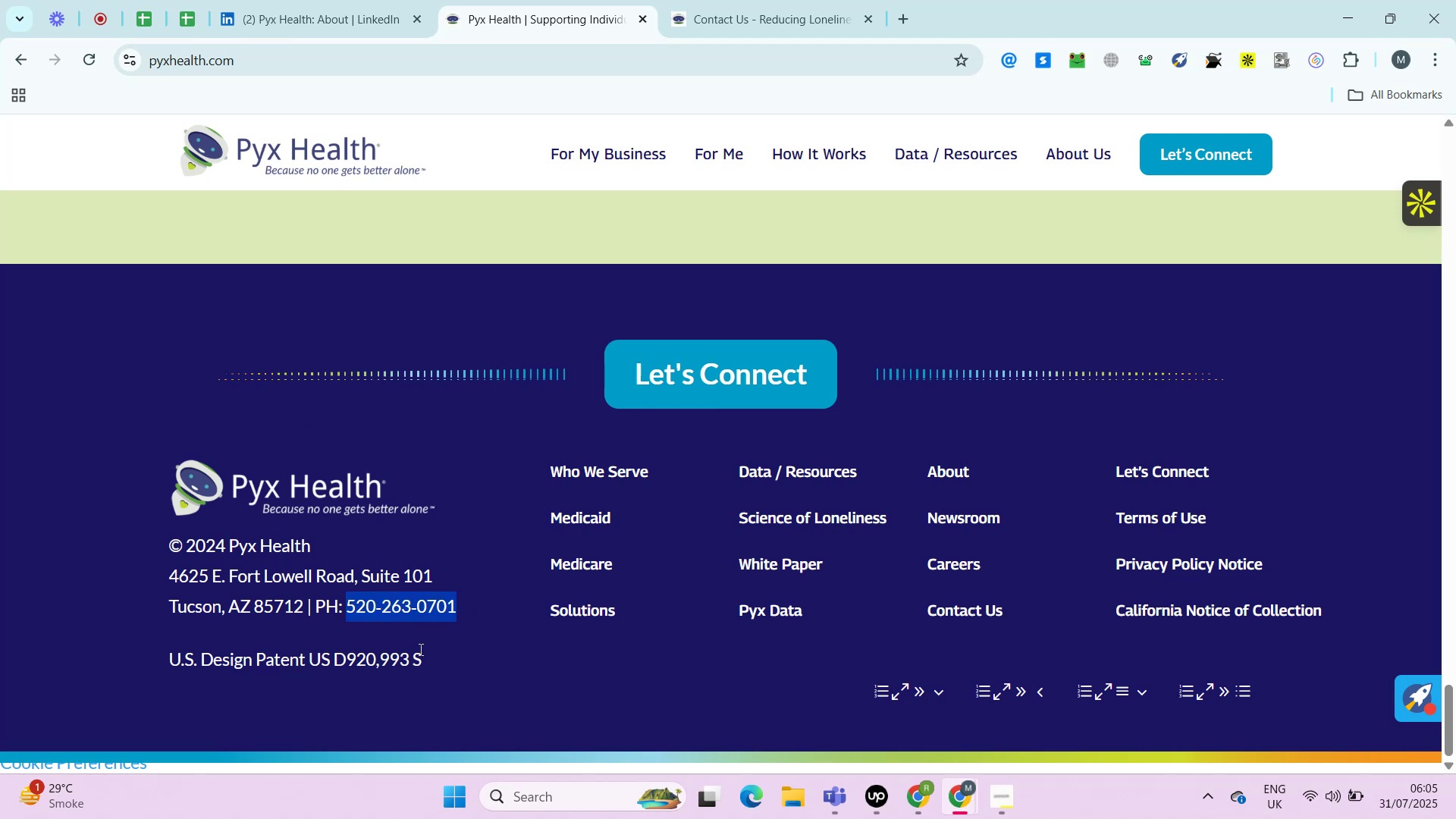 
key(Control+C)
 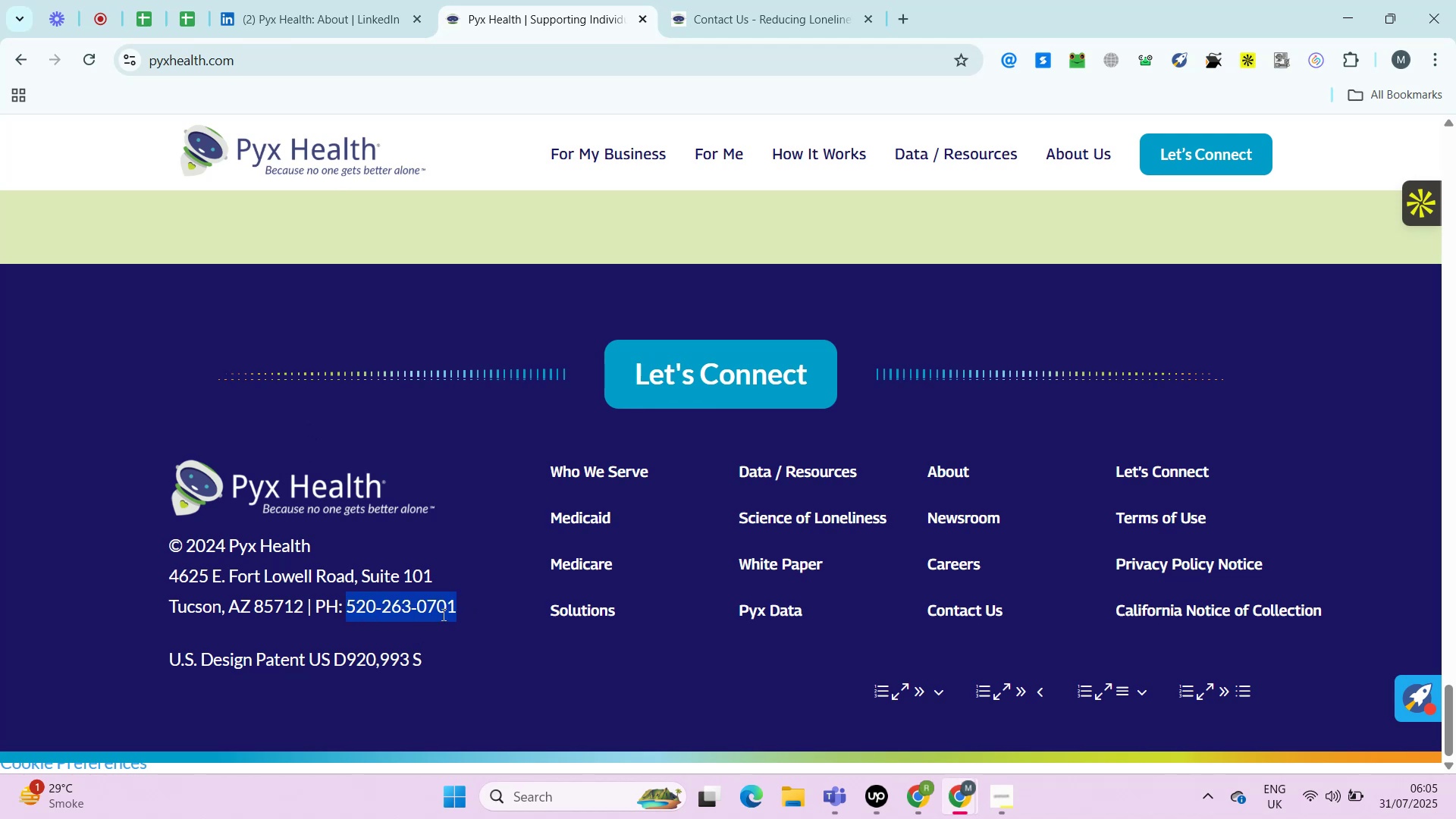 
key(Control+C)
 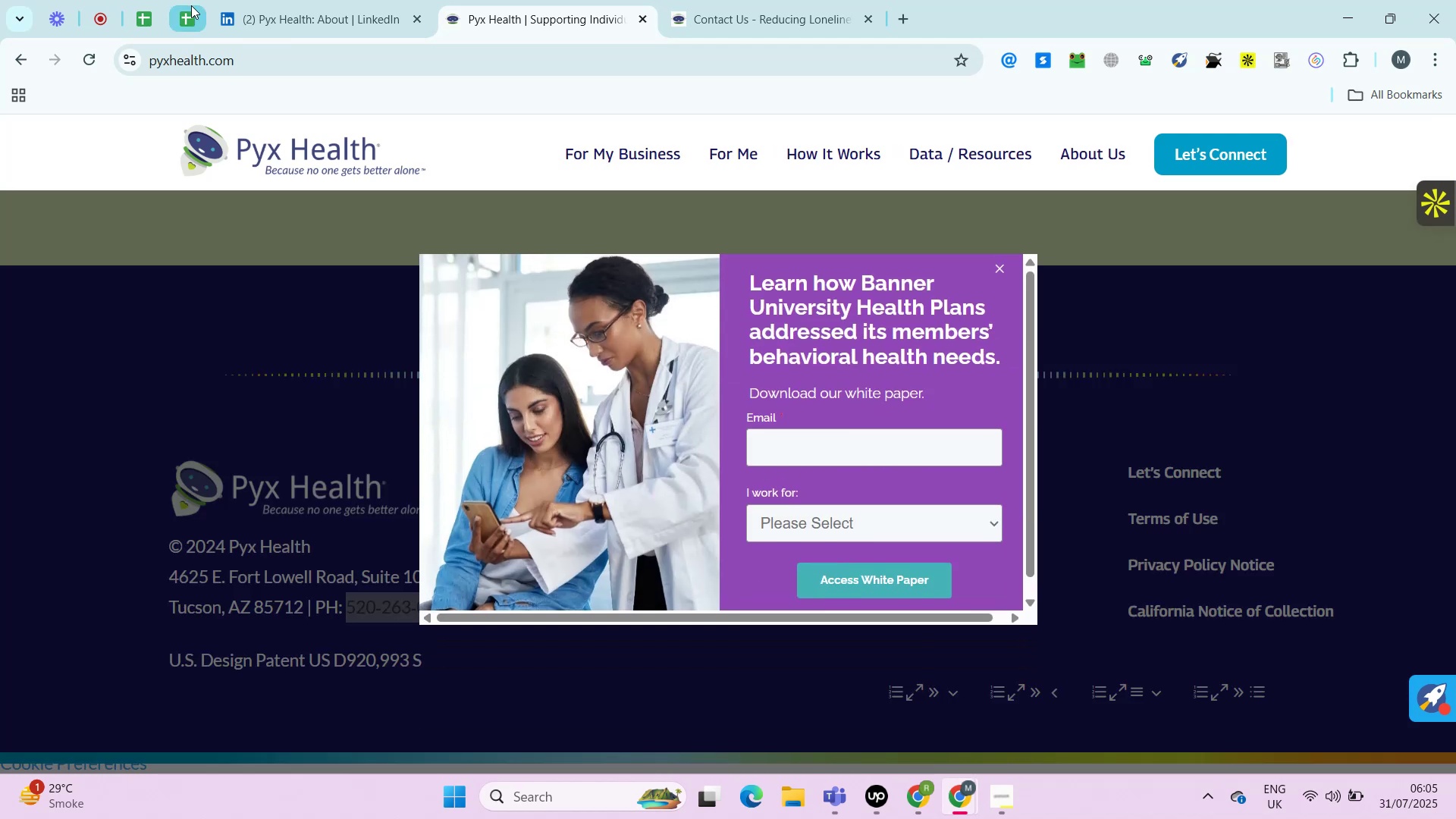 
left_click([190, 6])
 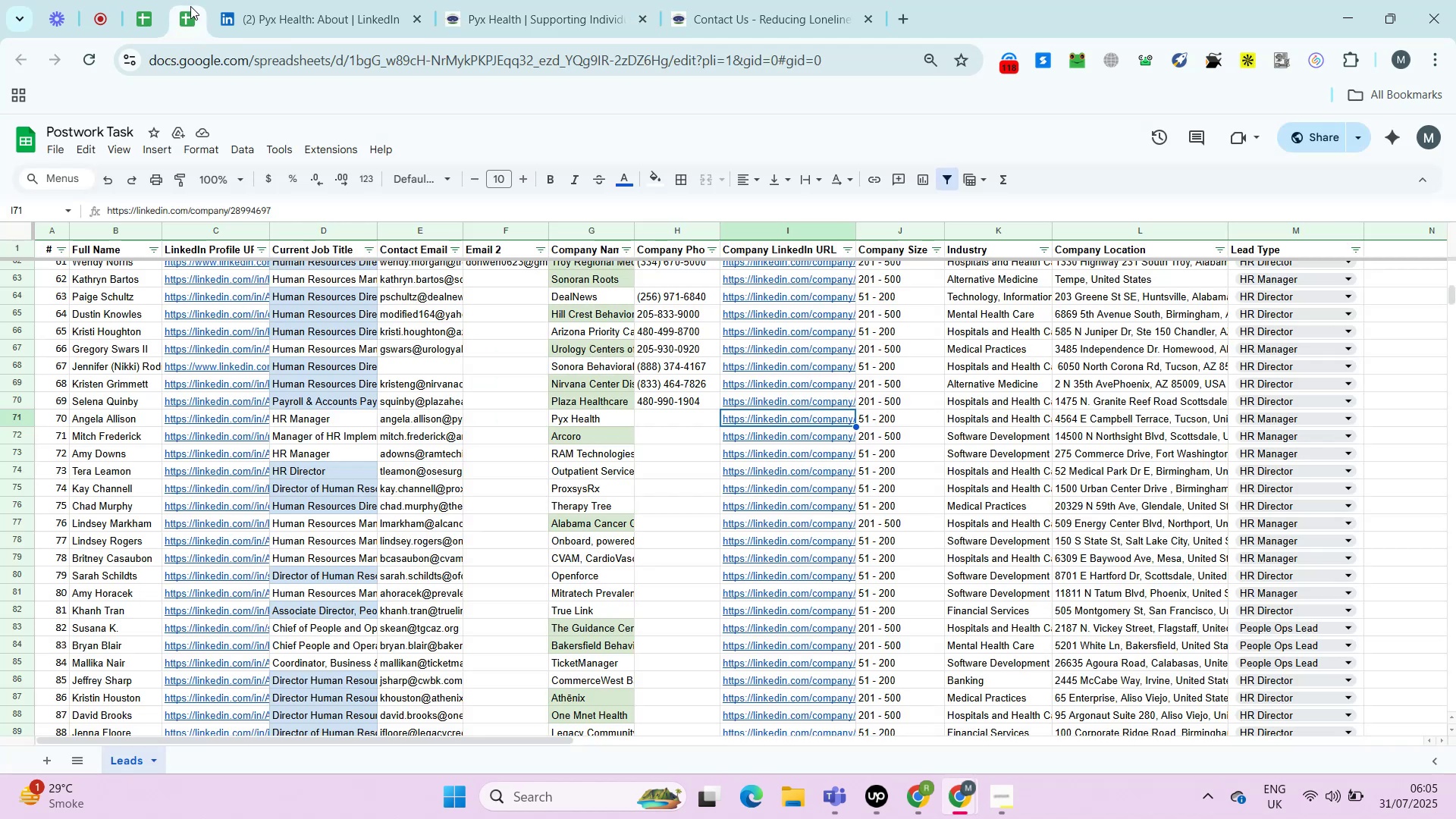 
key(ArrowLeft)
 